 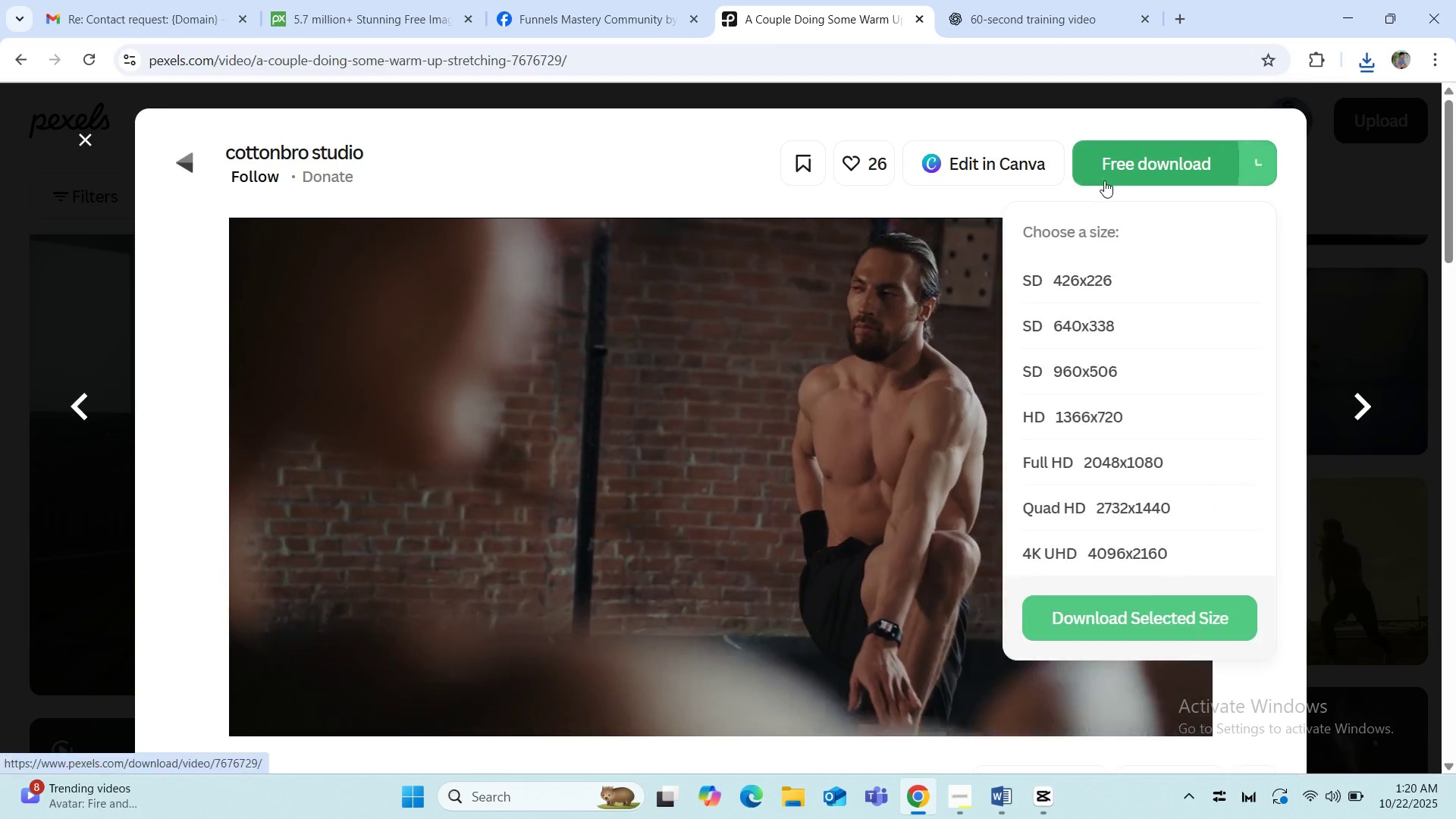 
left_click([695, 142])
 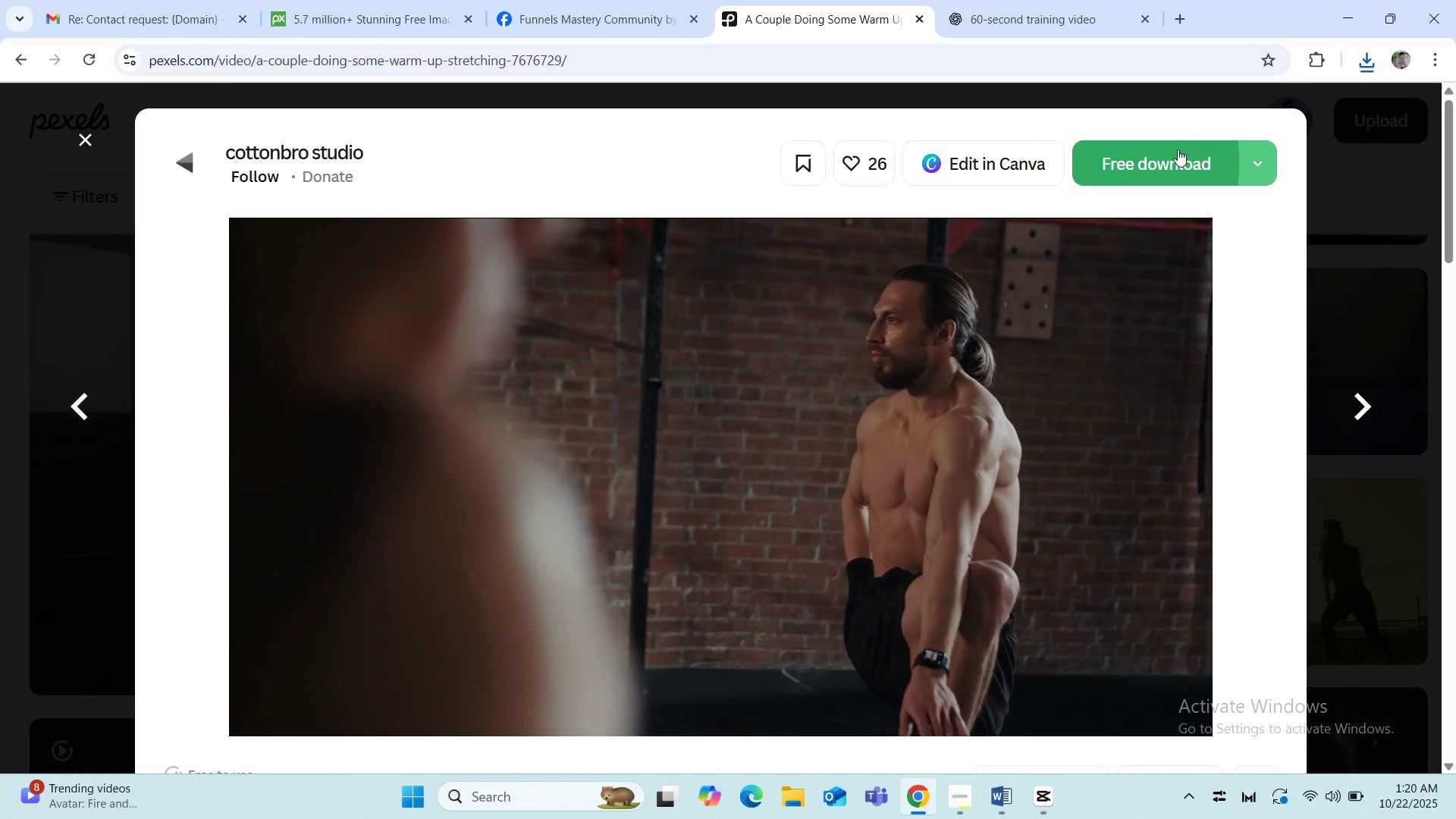 
left_click([1176, 149])
 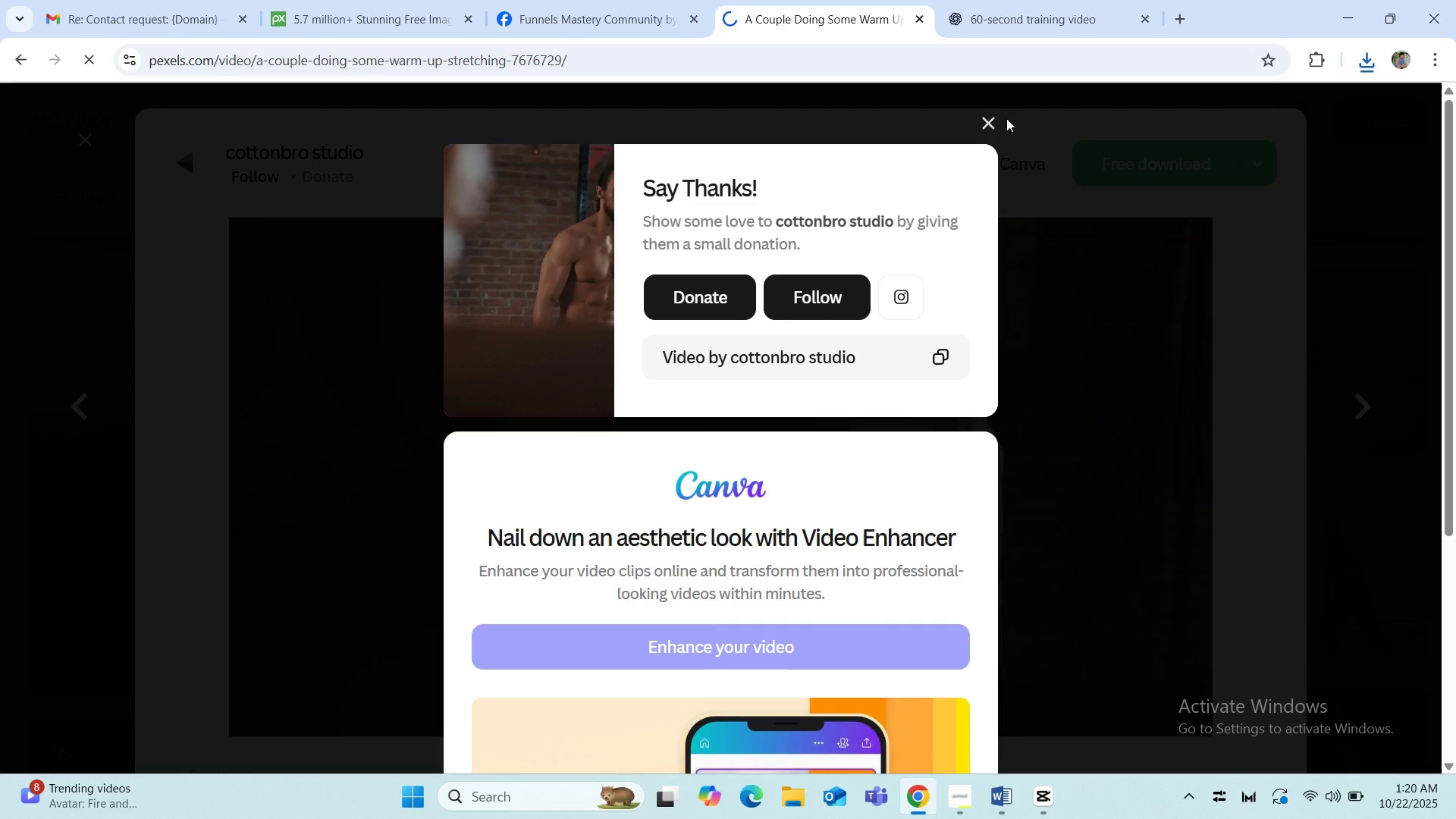 
left_click([988, 120])
 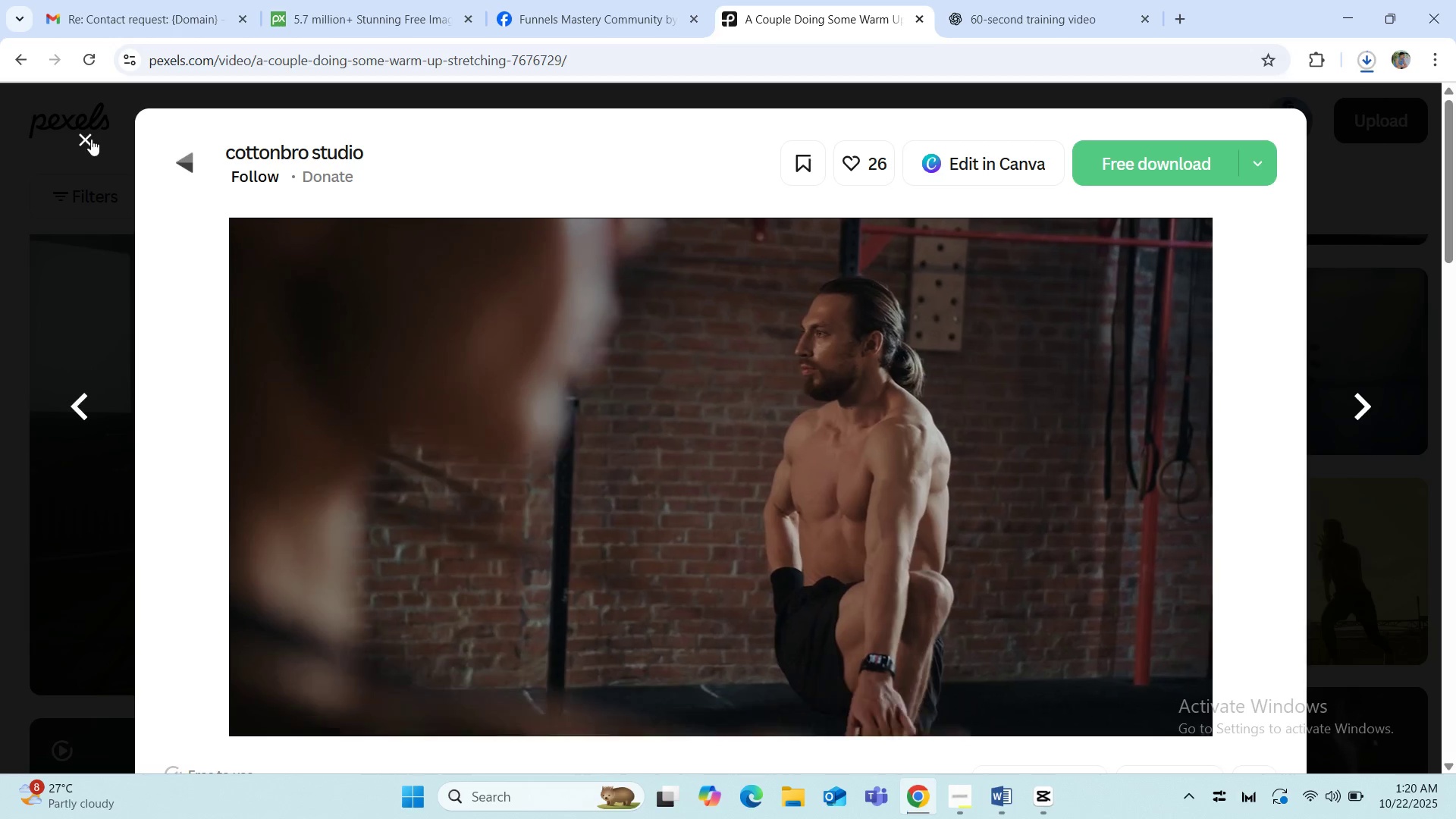 
left_click([91, 138])
 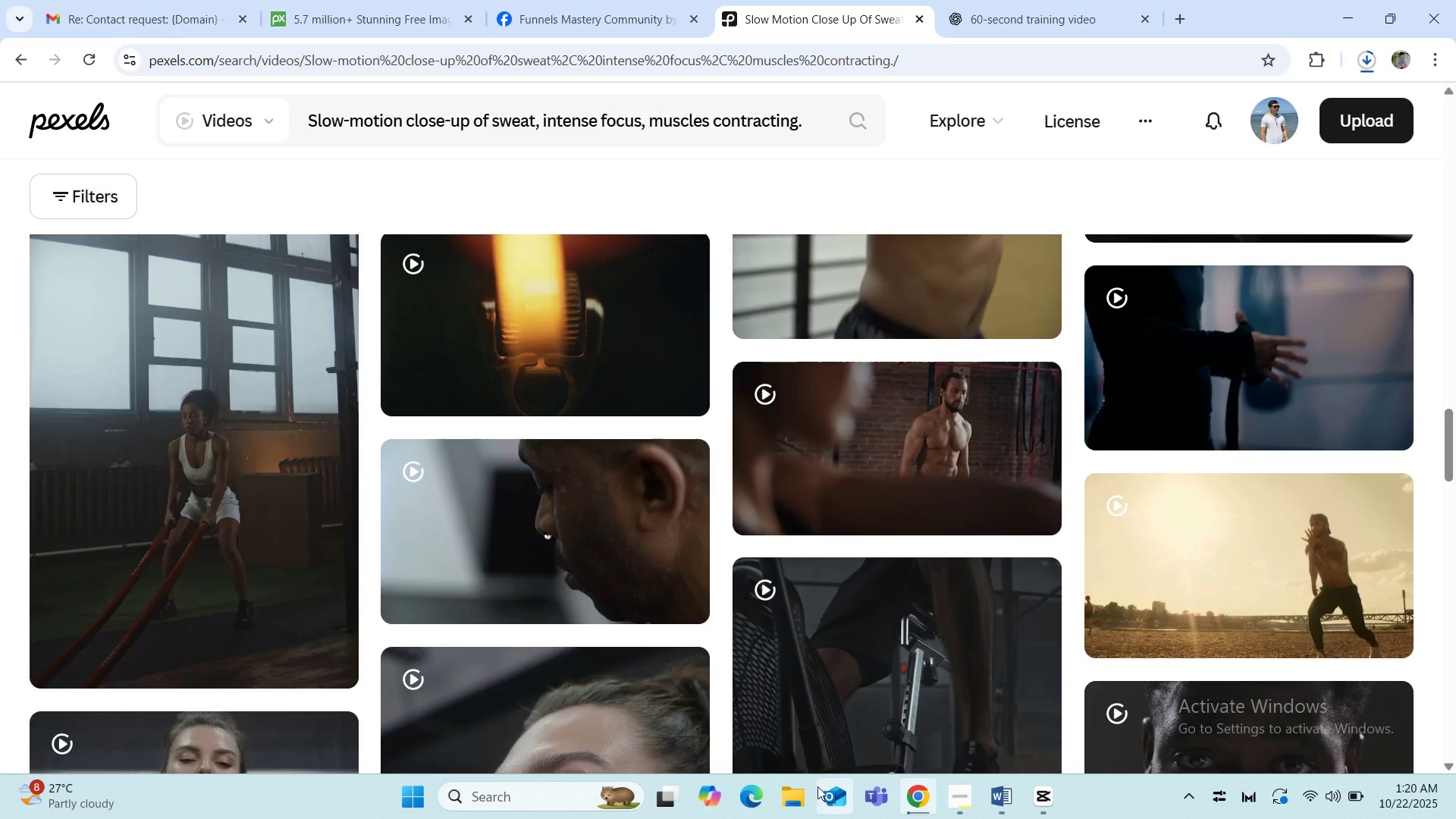 
left_click([781, 795])
 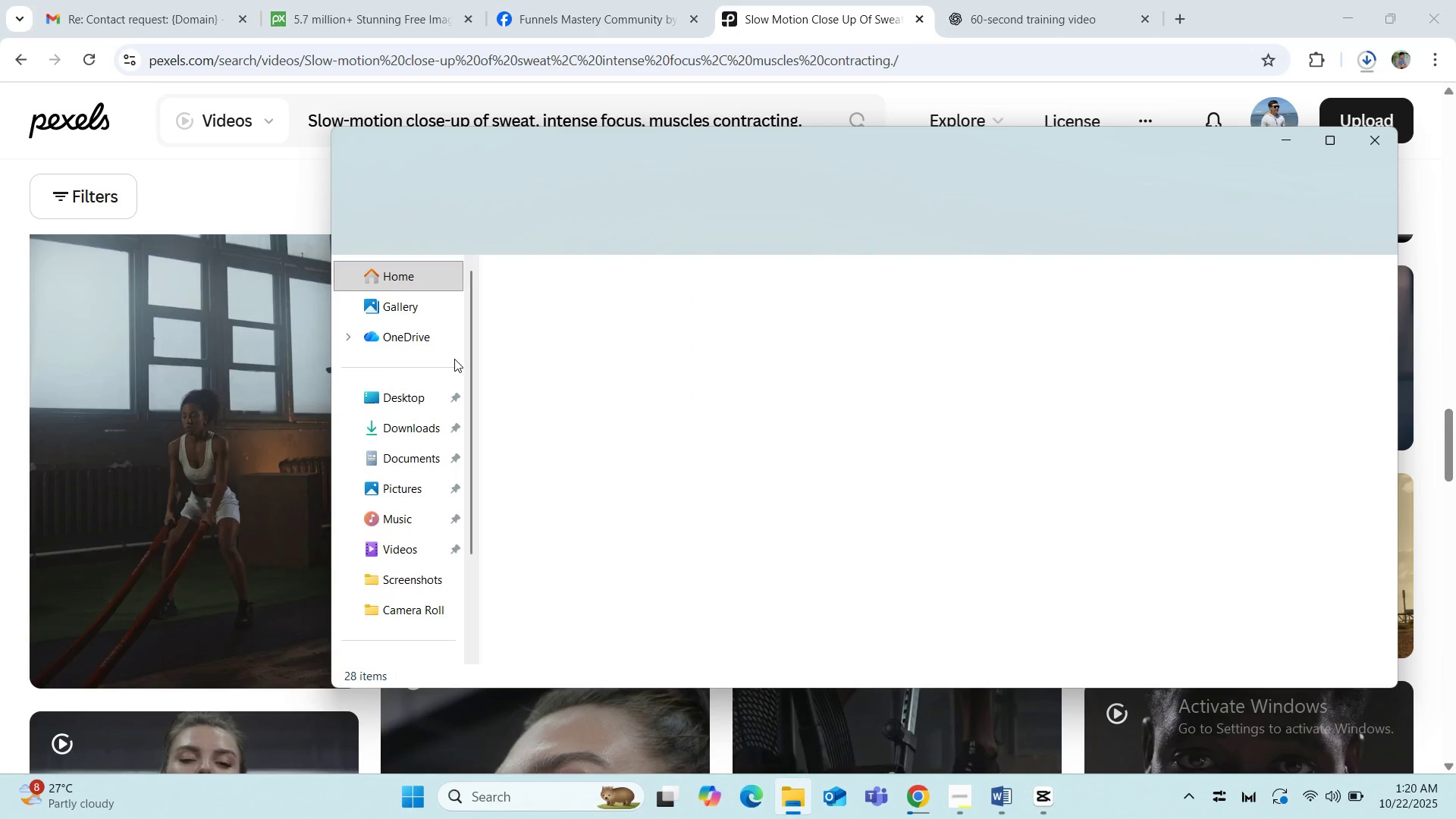 
left_click([416, 419])
 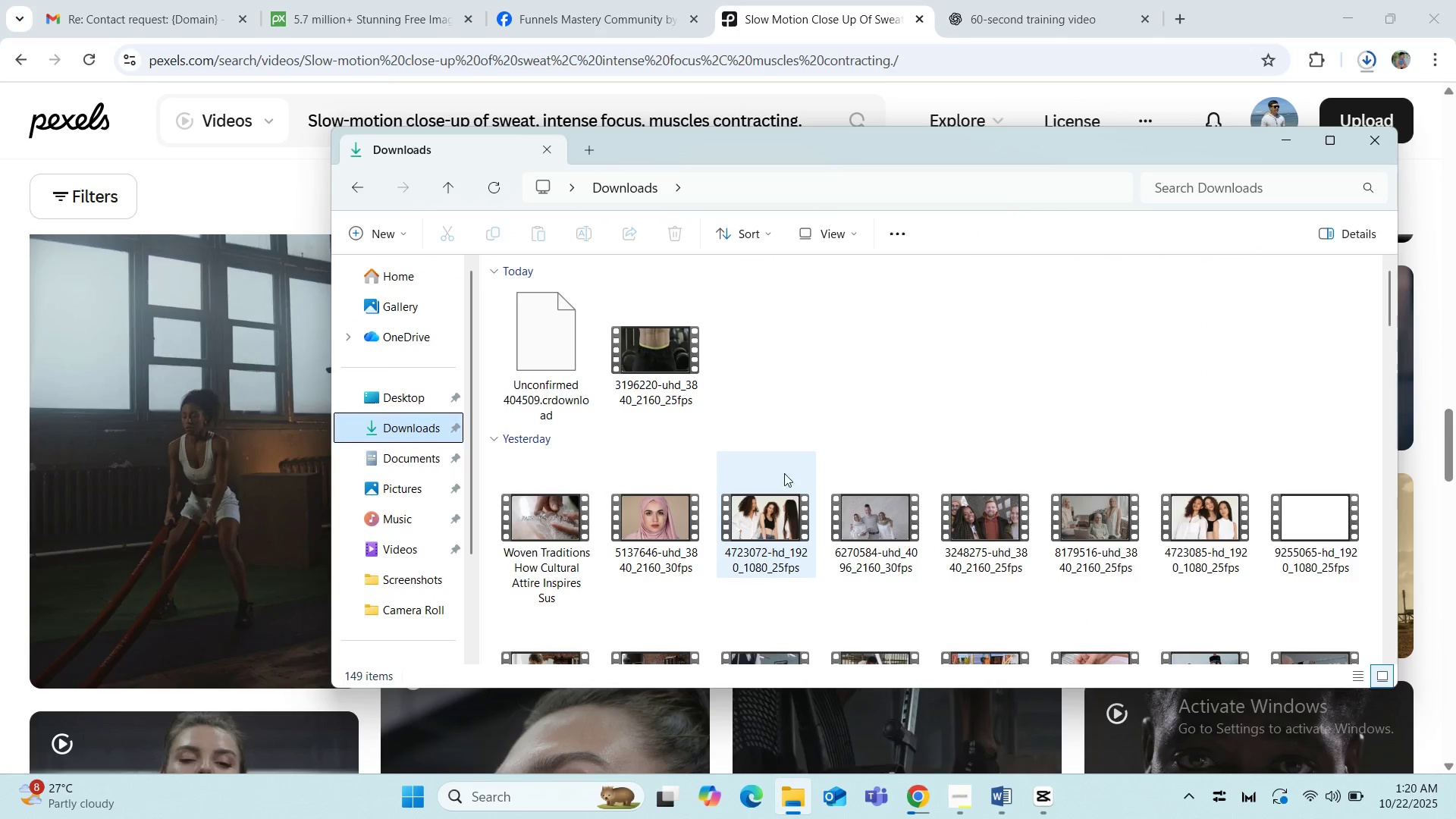 
scroll: coordinate [921, 468], scroll_direction: down, amount: 1.0
 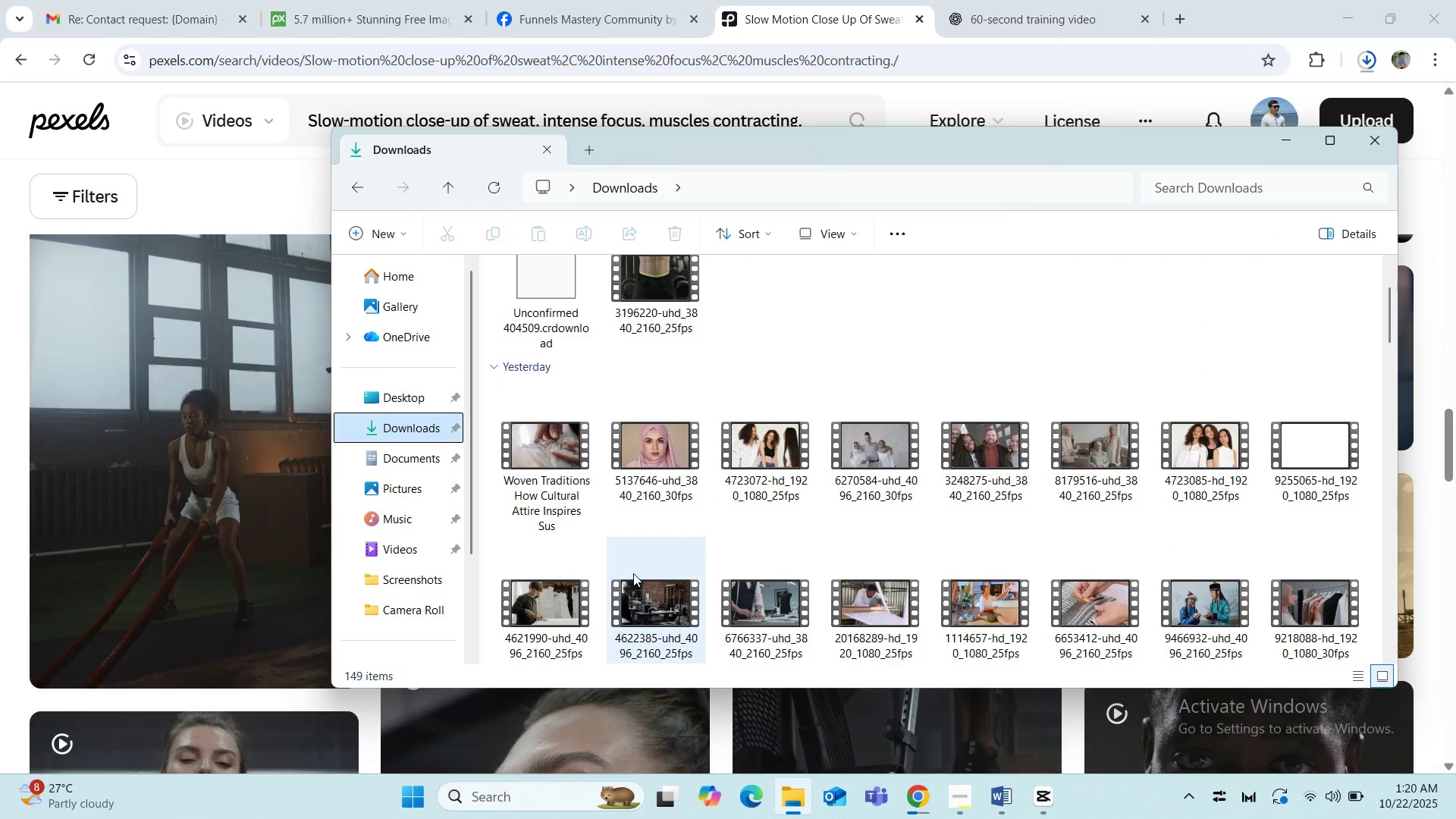 
hold_key(key=ControlLeft, duration=1.52)
left_click([650, 456])
 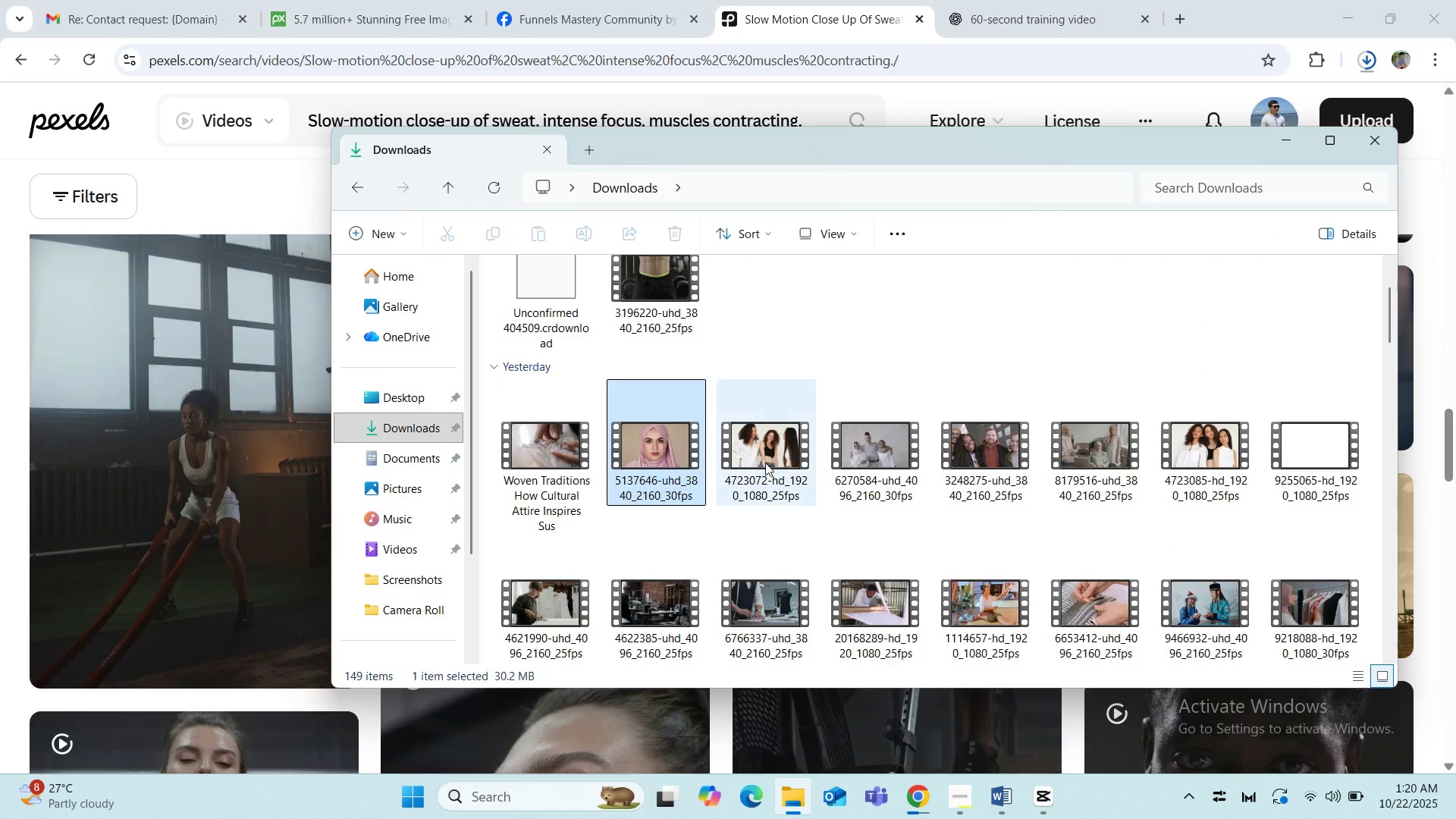 
left_click([767, 462])
 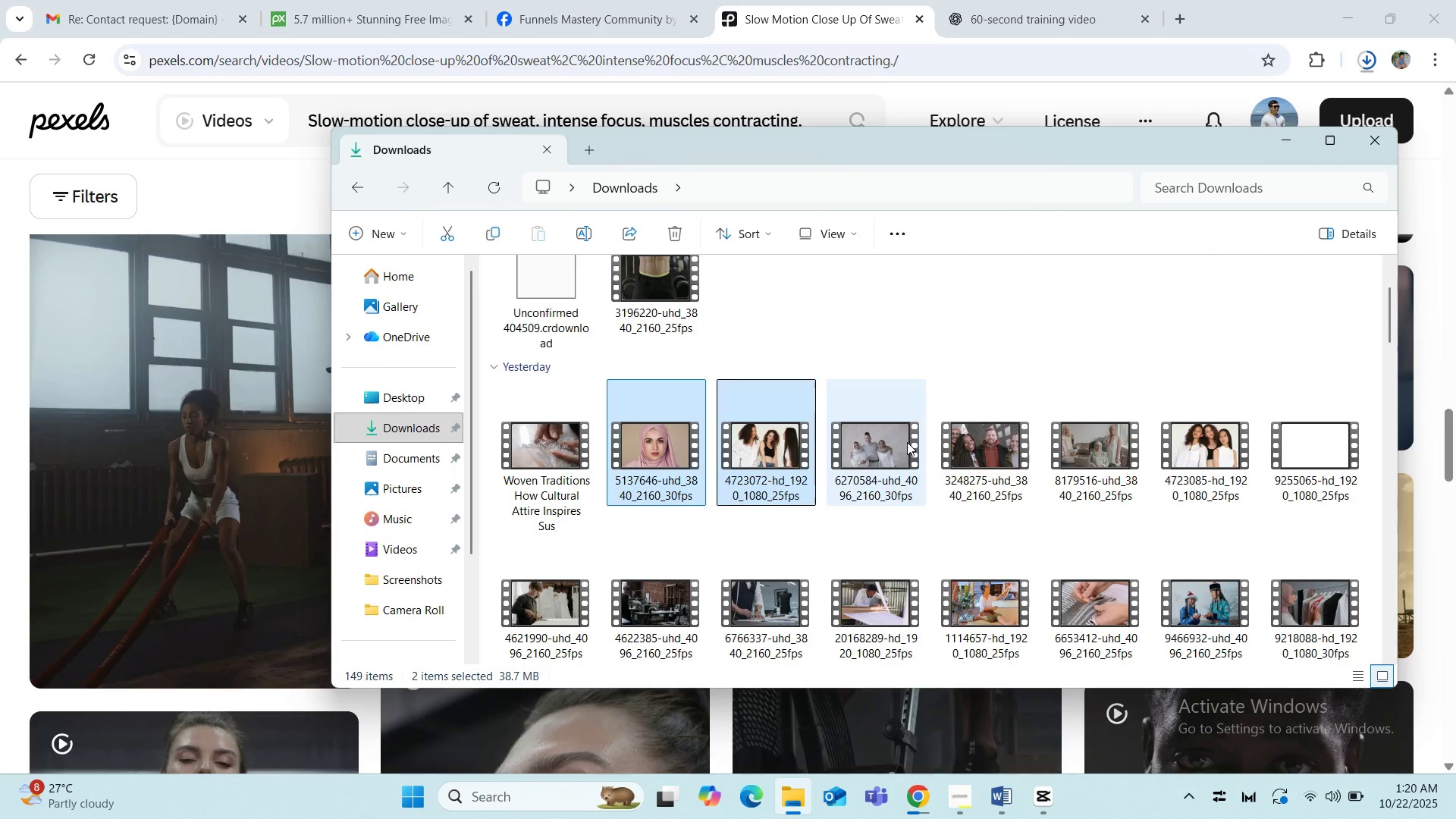 
left_click([907, 442])
 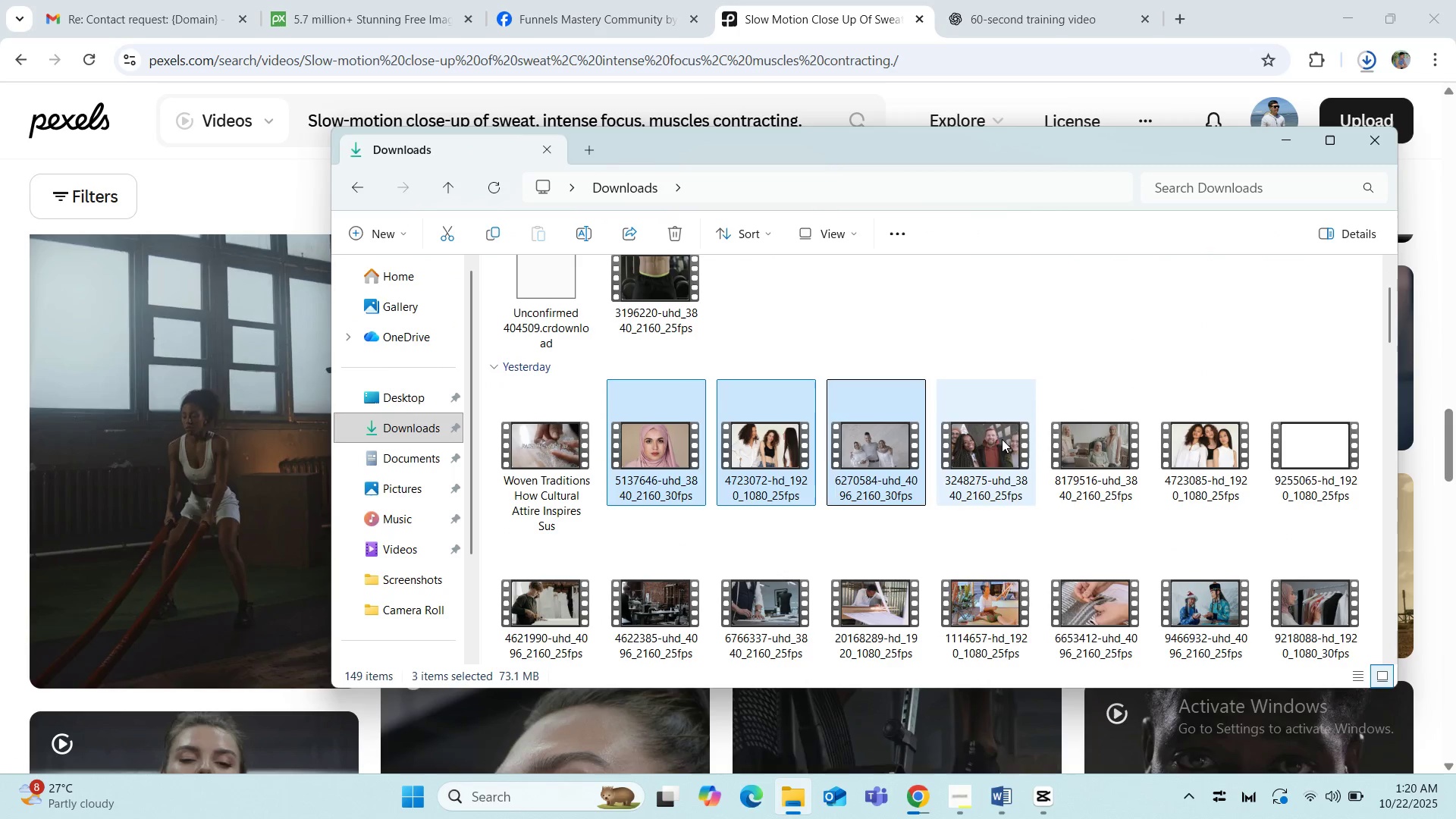 
left_click([1002, 439])
 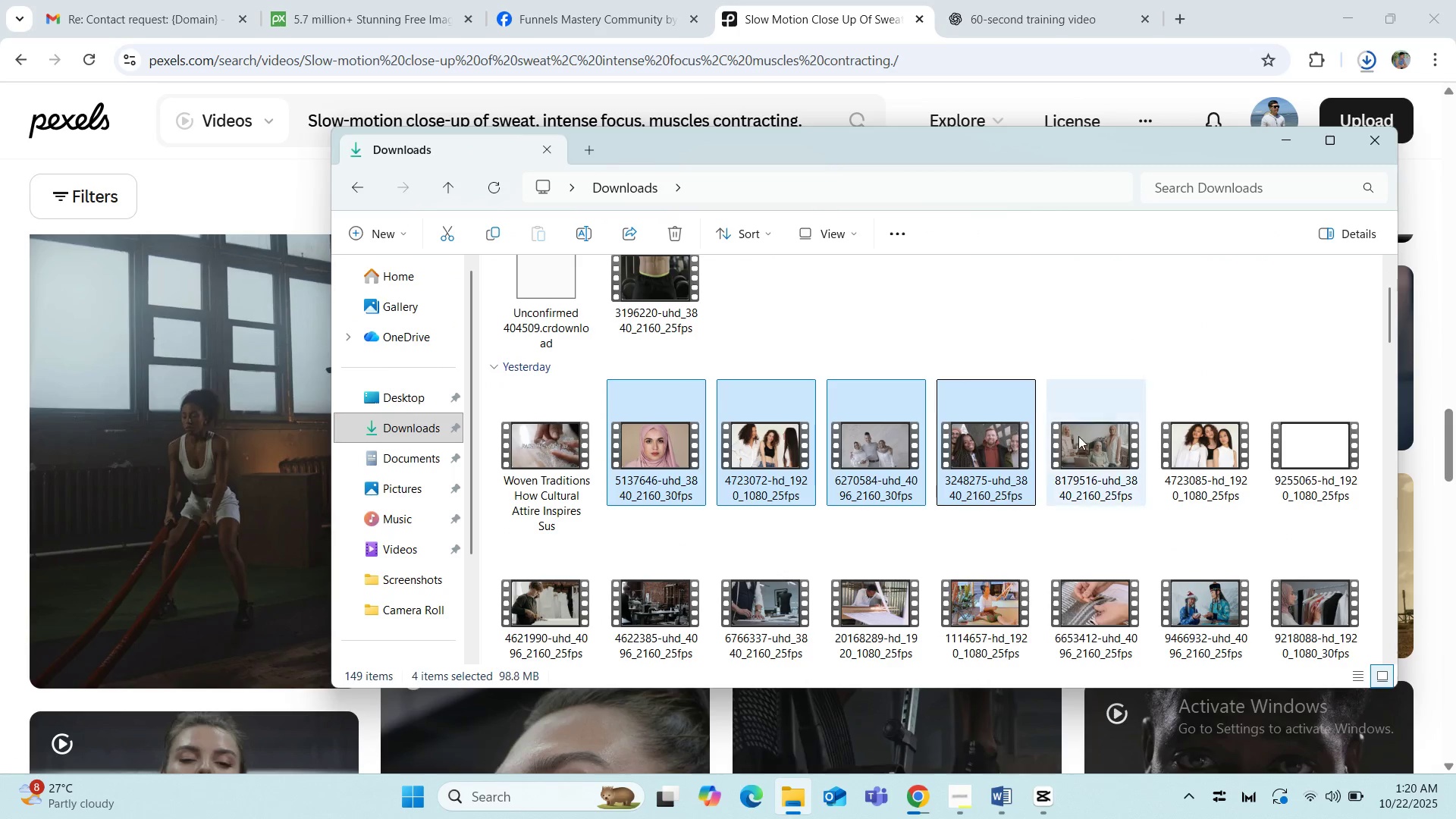 
hold_key(key=ControlLeft, duration=1.51)
left_click([1078, 436])
 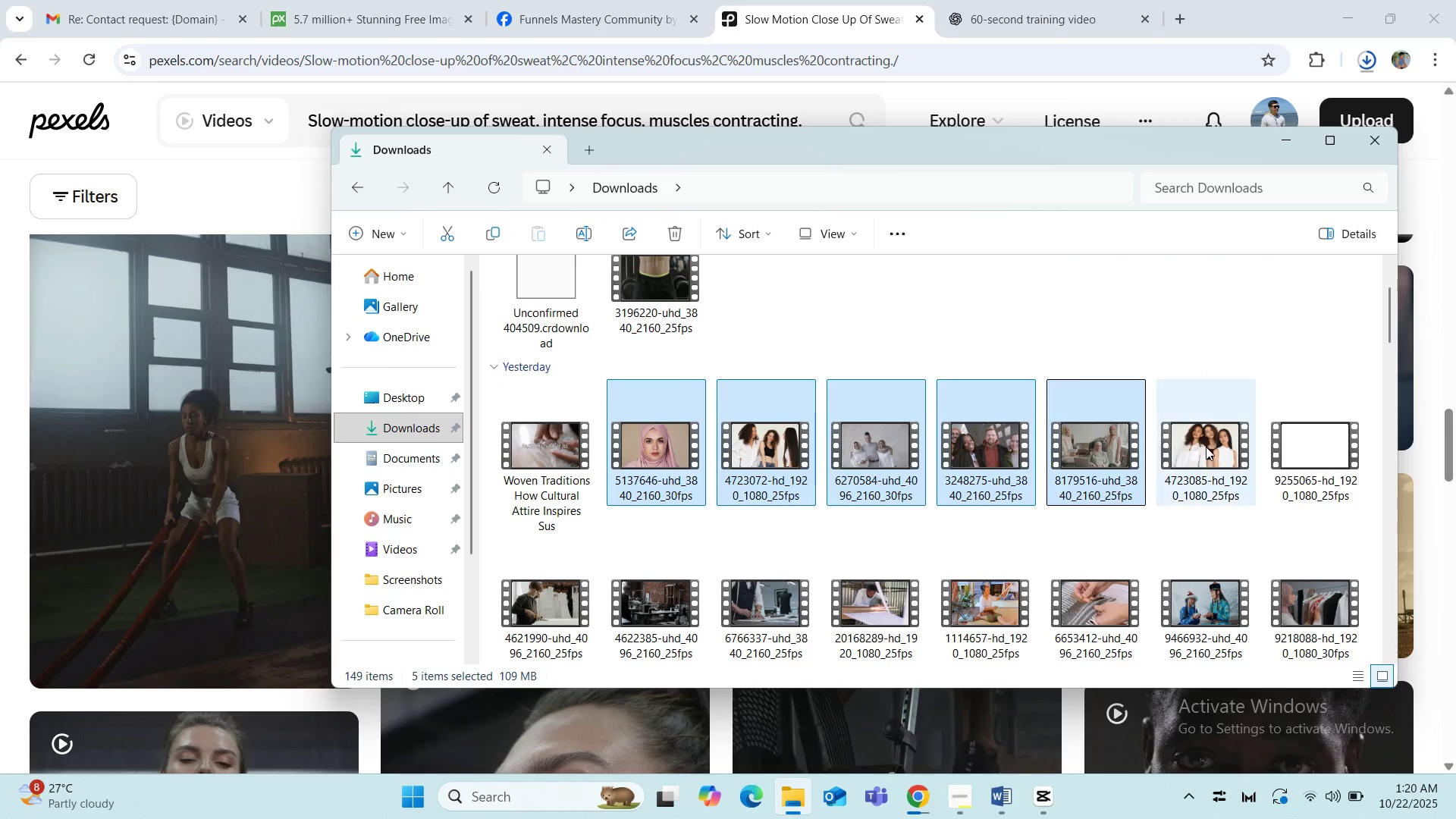 
left_click([1207, 447])
 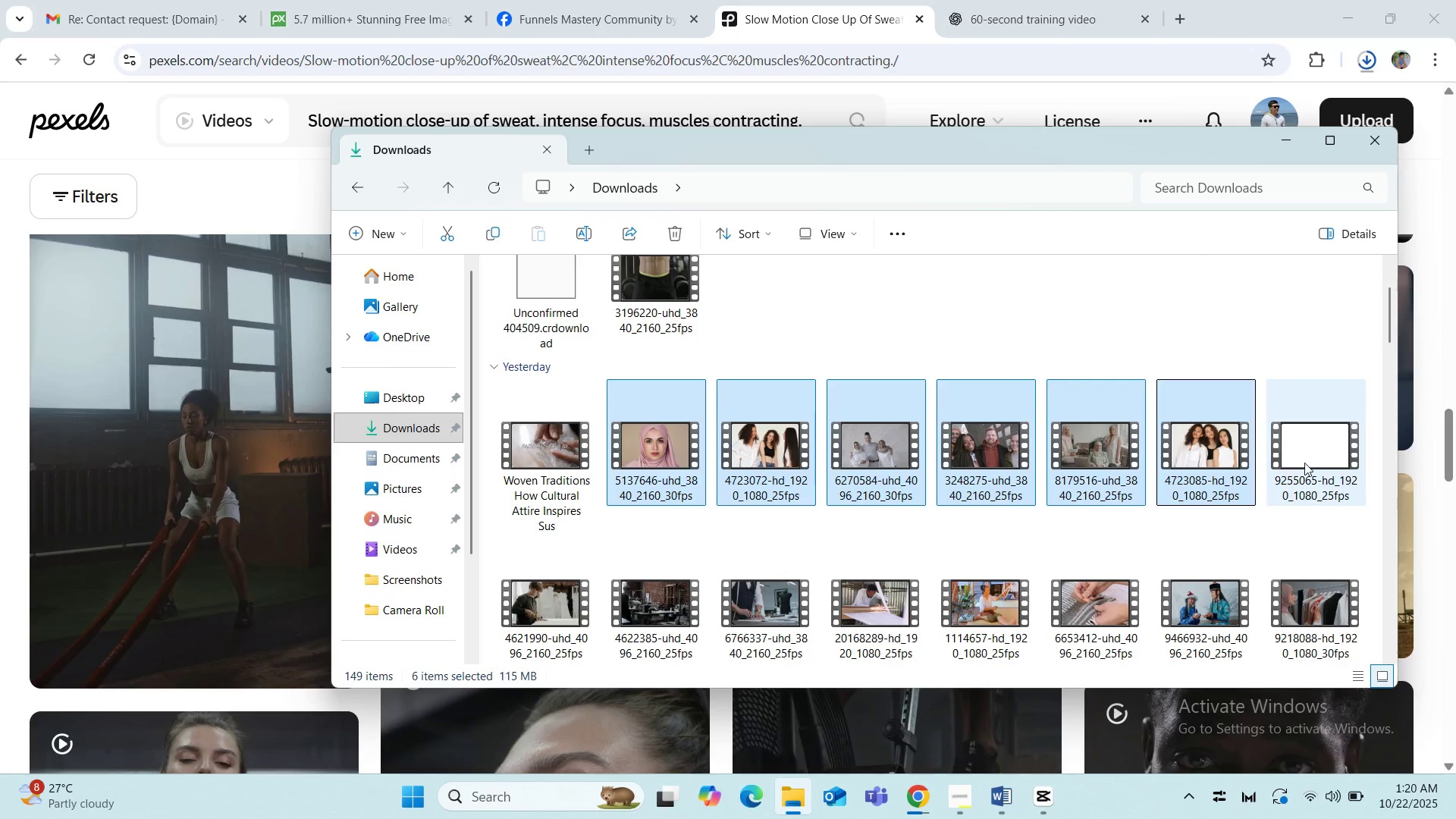 
left_click([1304, 463])
 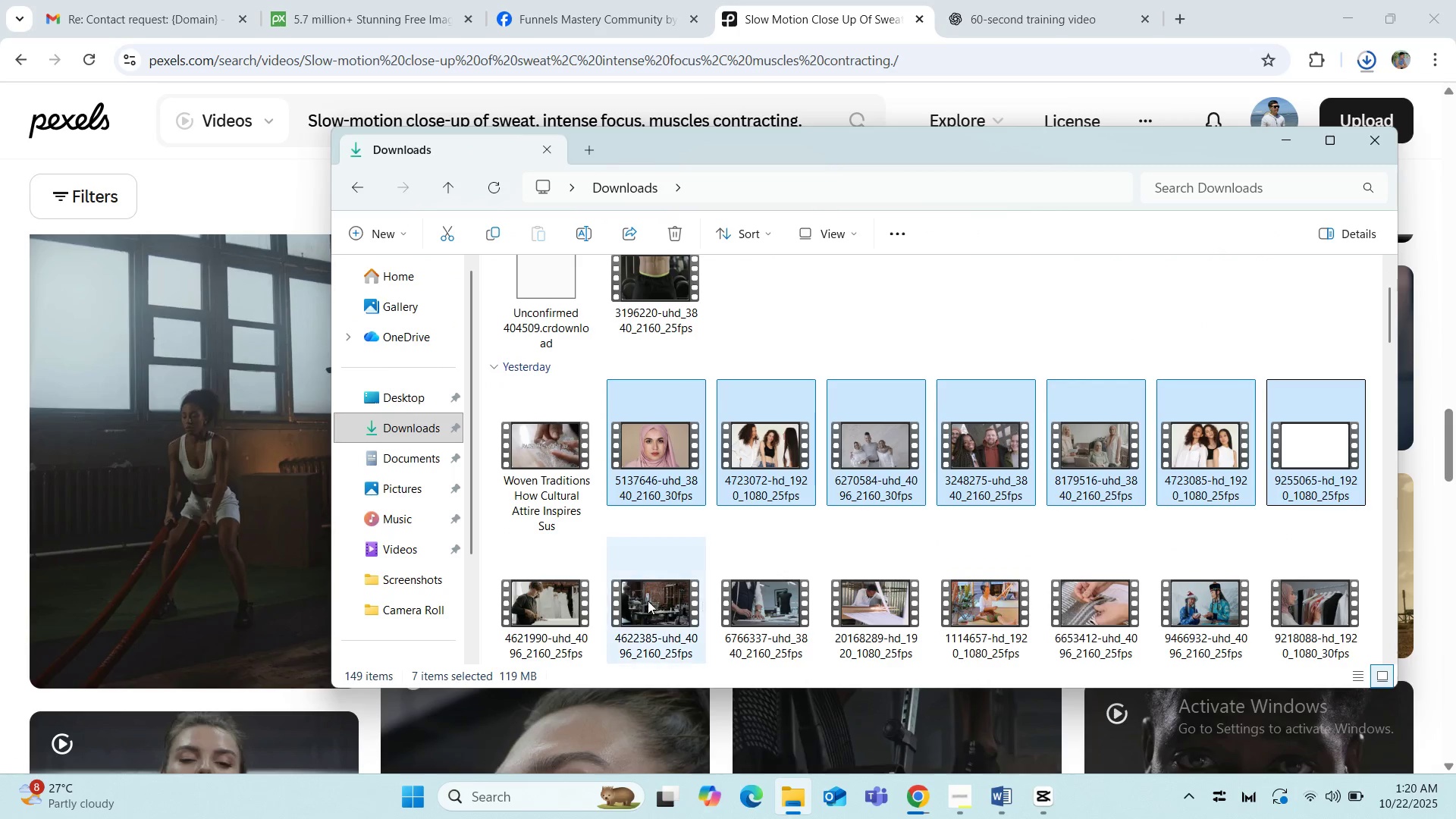 
scroll: coordinate [618, 586], scroll_direction: down, amount: 1.0
 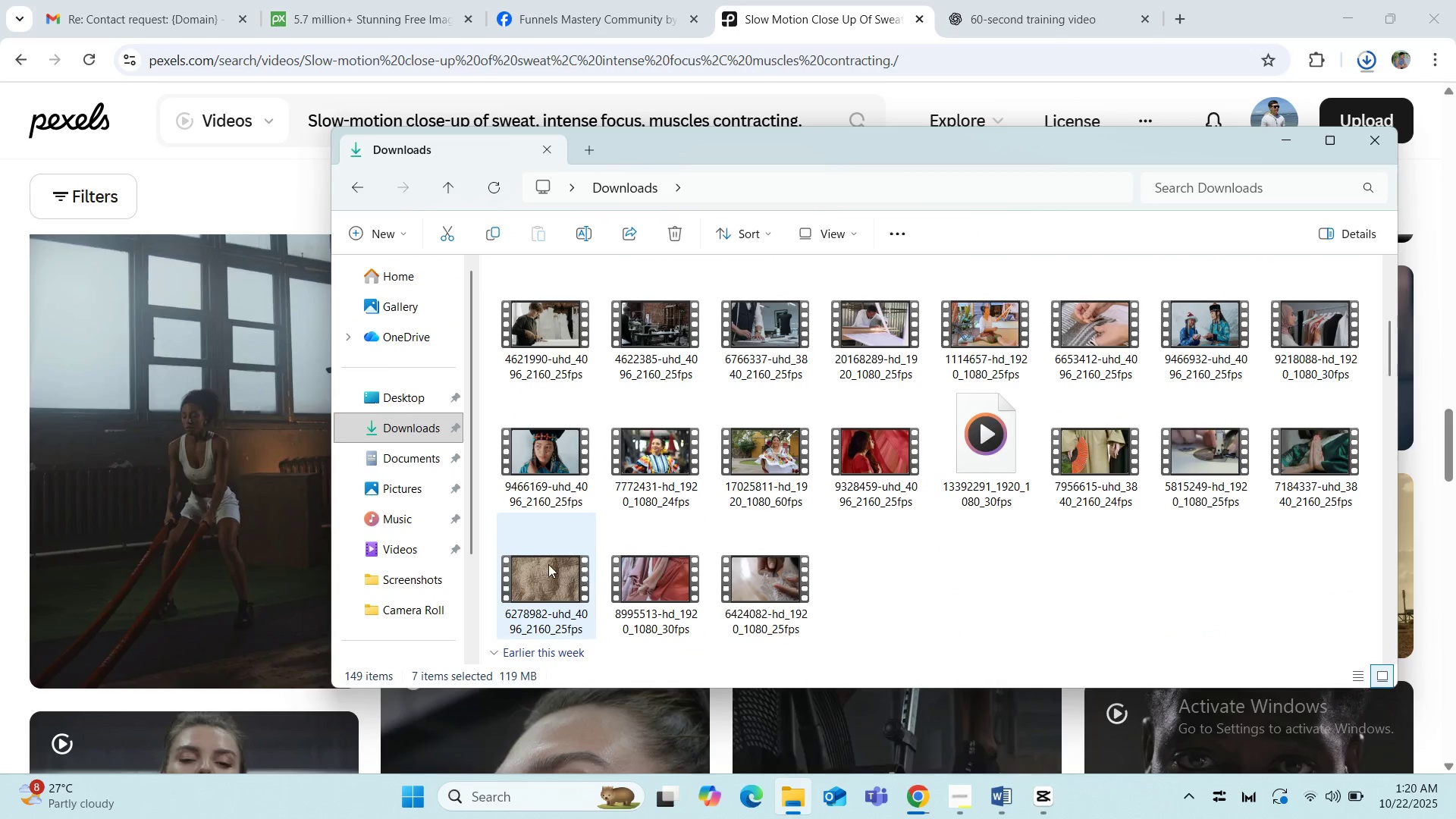 
hold_key(key=ControlLeft, duration=1.51)
left_click([544, 375])
 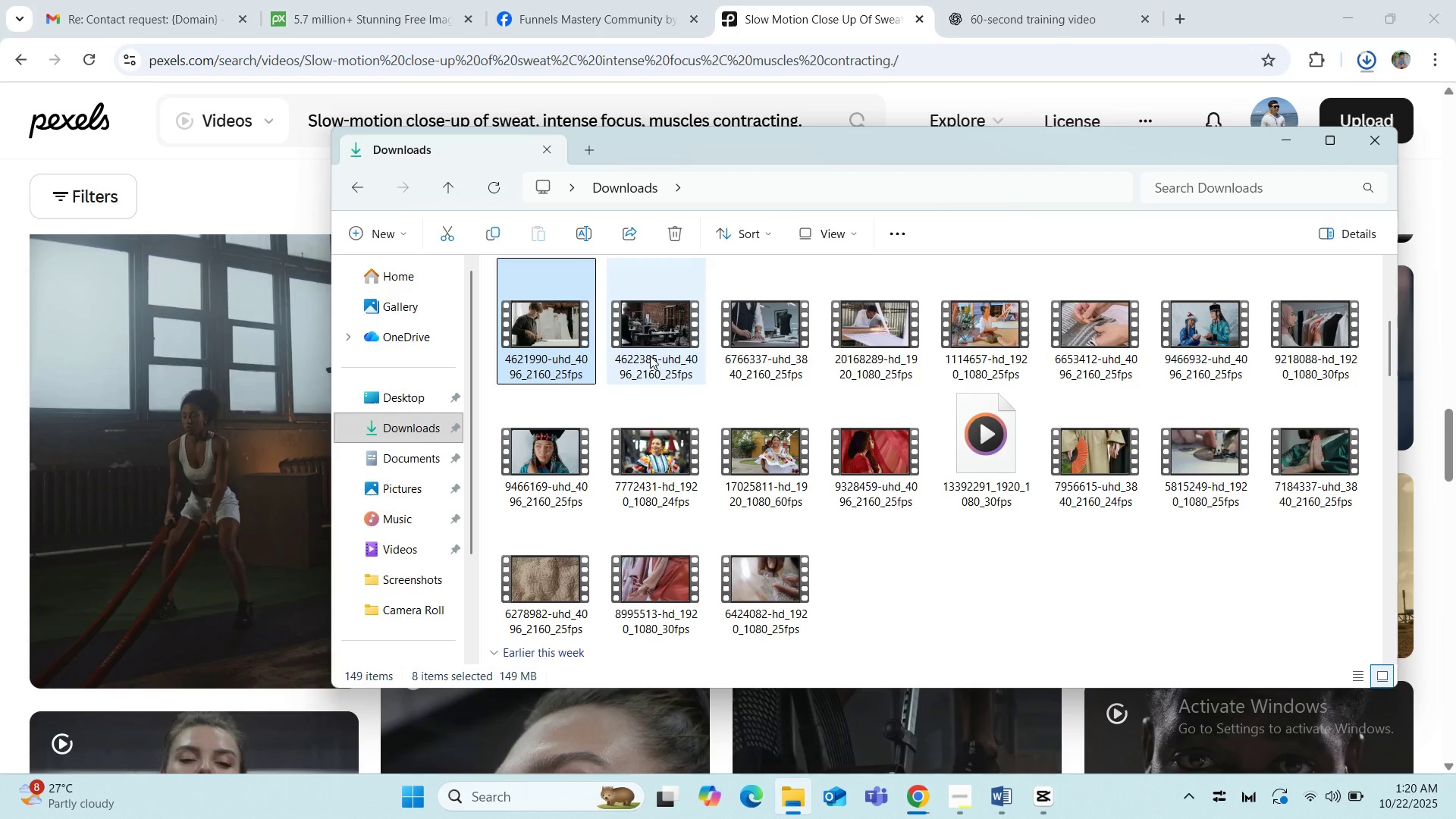 
left_click([650, 356])
 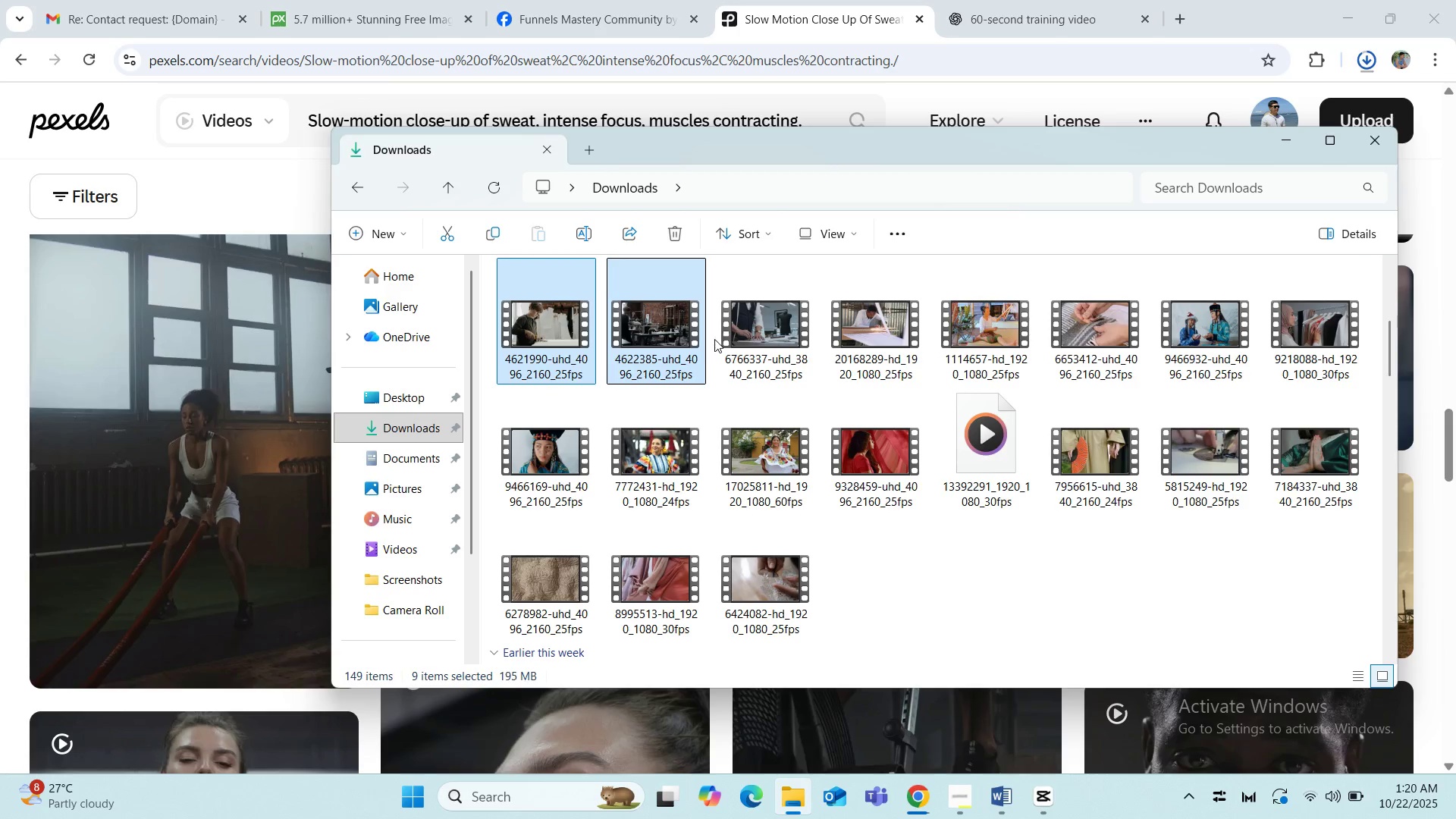 
hold_key(key=ControlLeft, duration=1.51)
left_click([714, 339])
 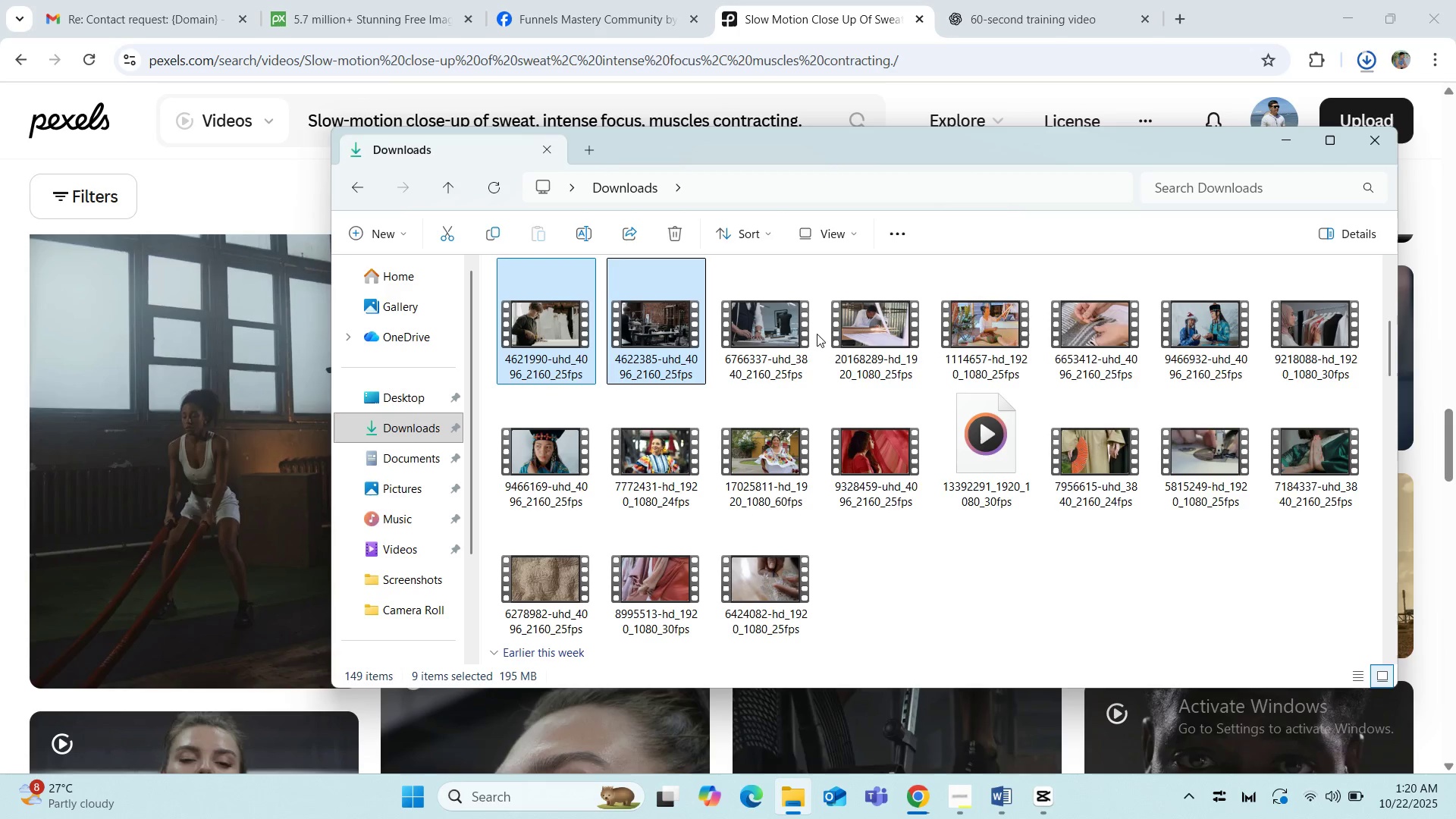 
left_click([817, 334])
 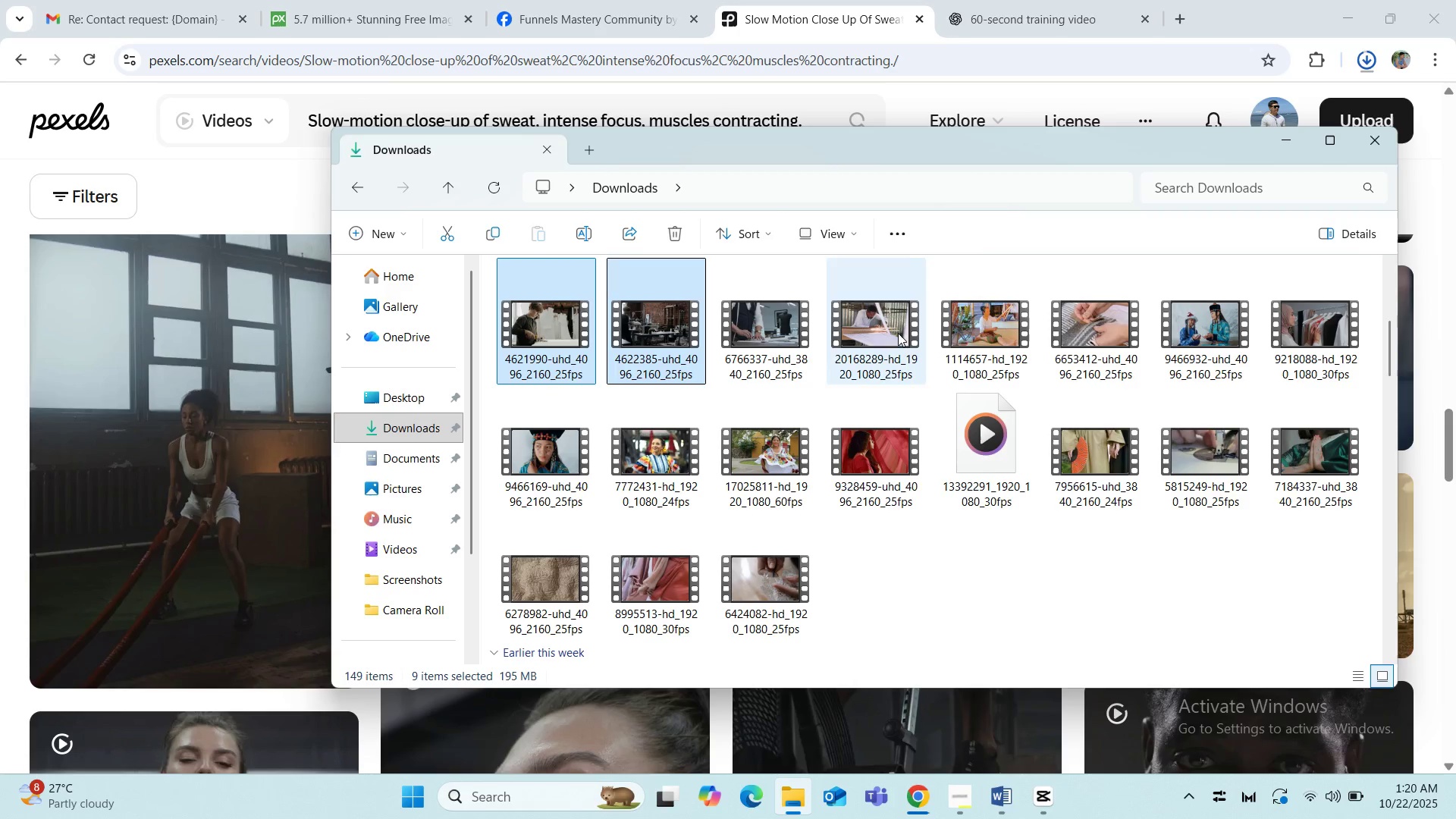 
left_click([898, 333])
 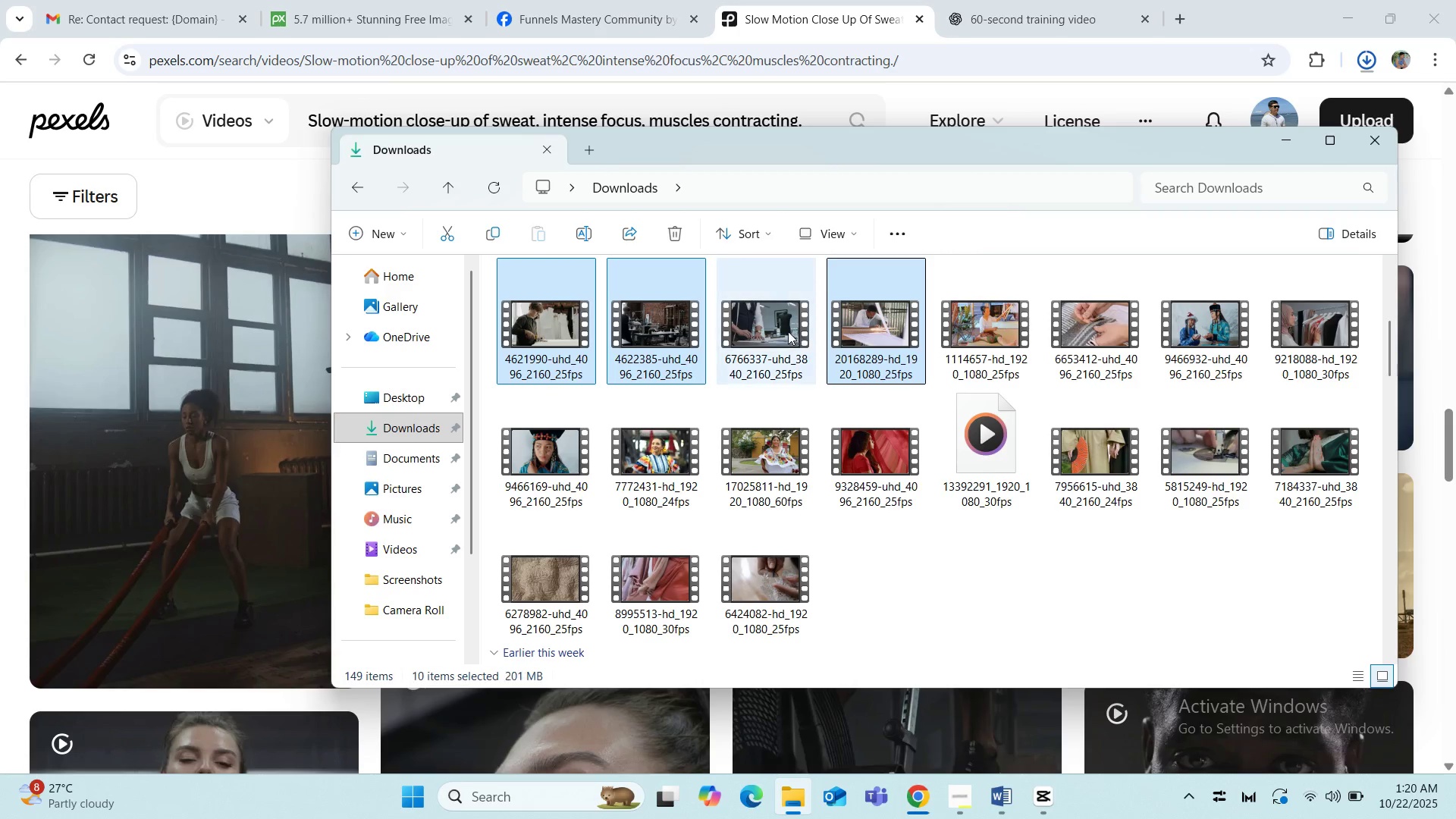 
left_click([788, 331])
 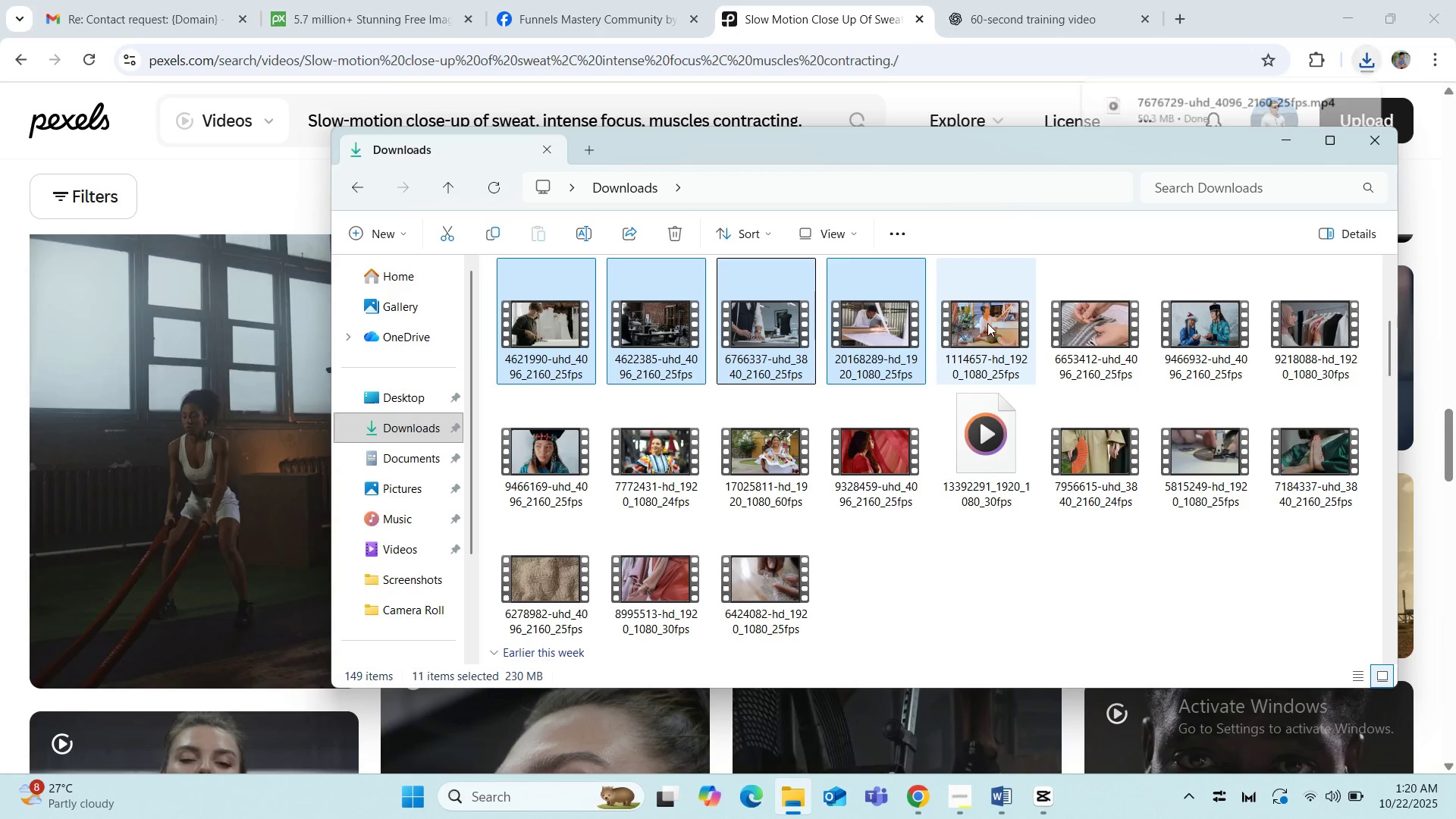 
hold_key(key=ControlLeft, duration=1.11)
left_click([988, 323])
 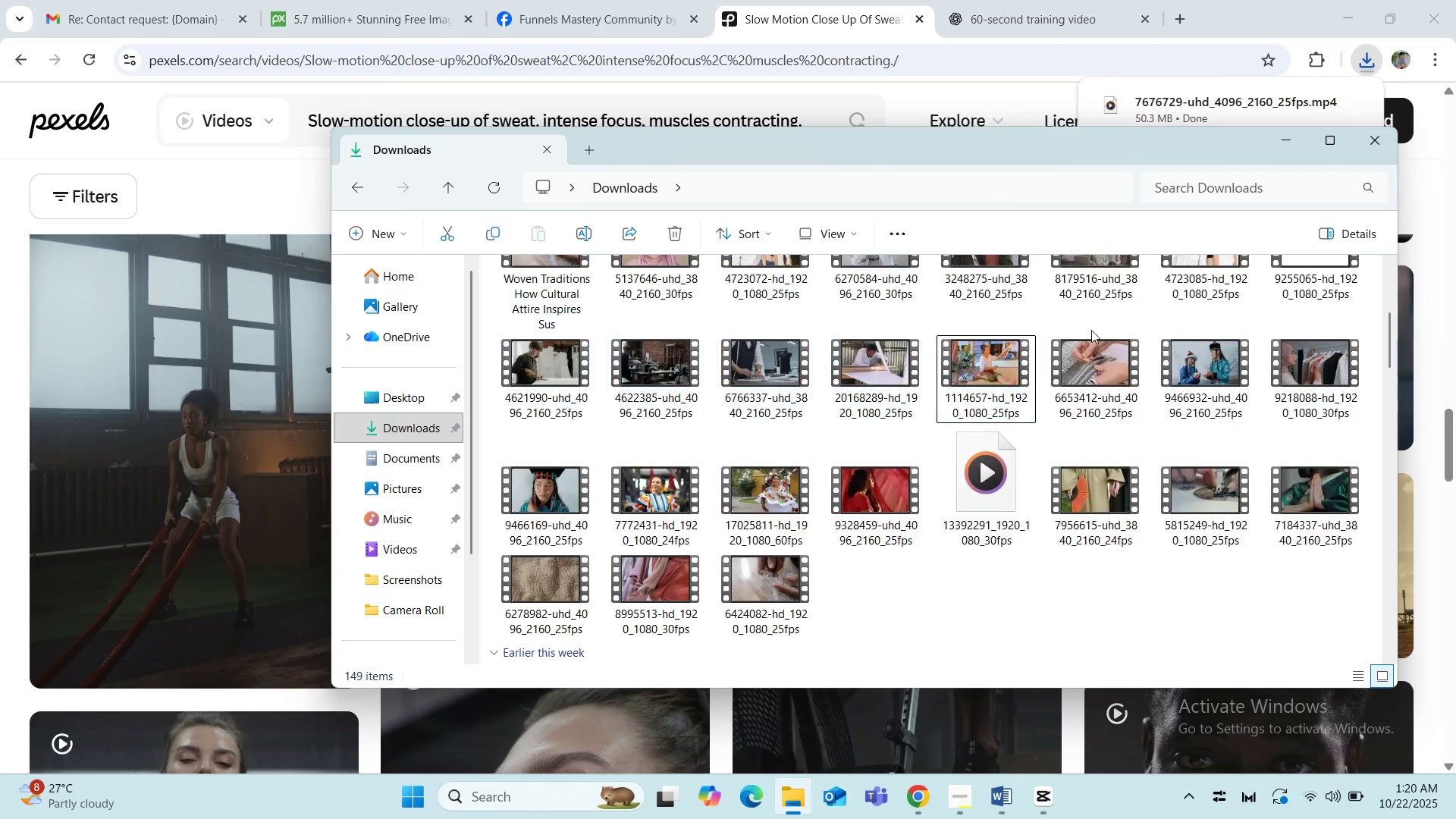 
left_click([1091, 330])
 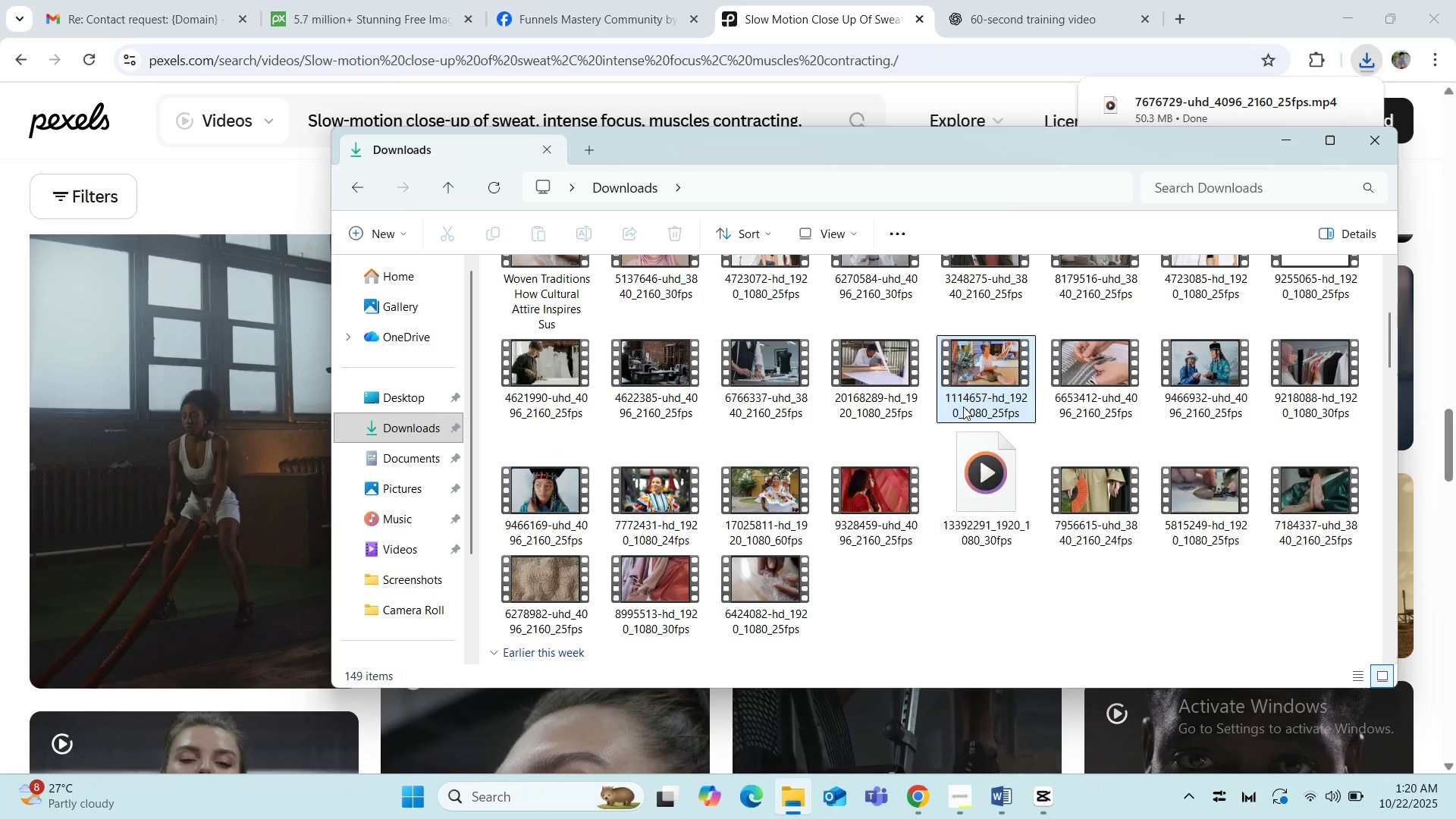 
scroll: coordinate [946, 410], scroll_direction: up, amount: 3.0
 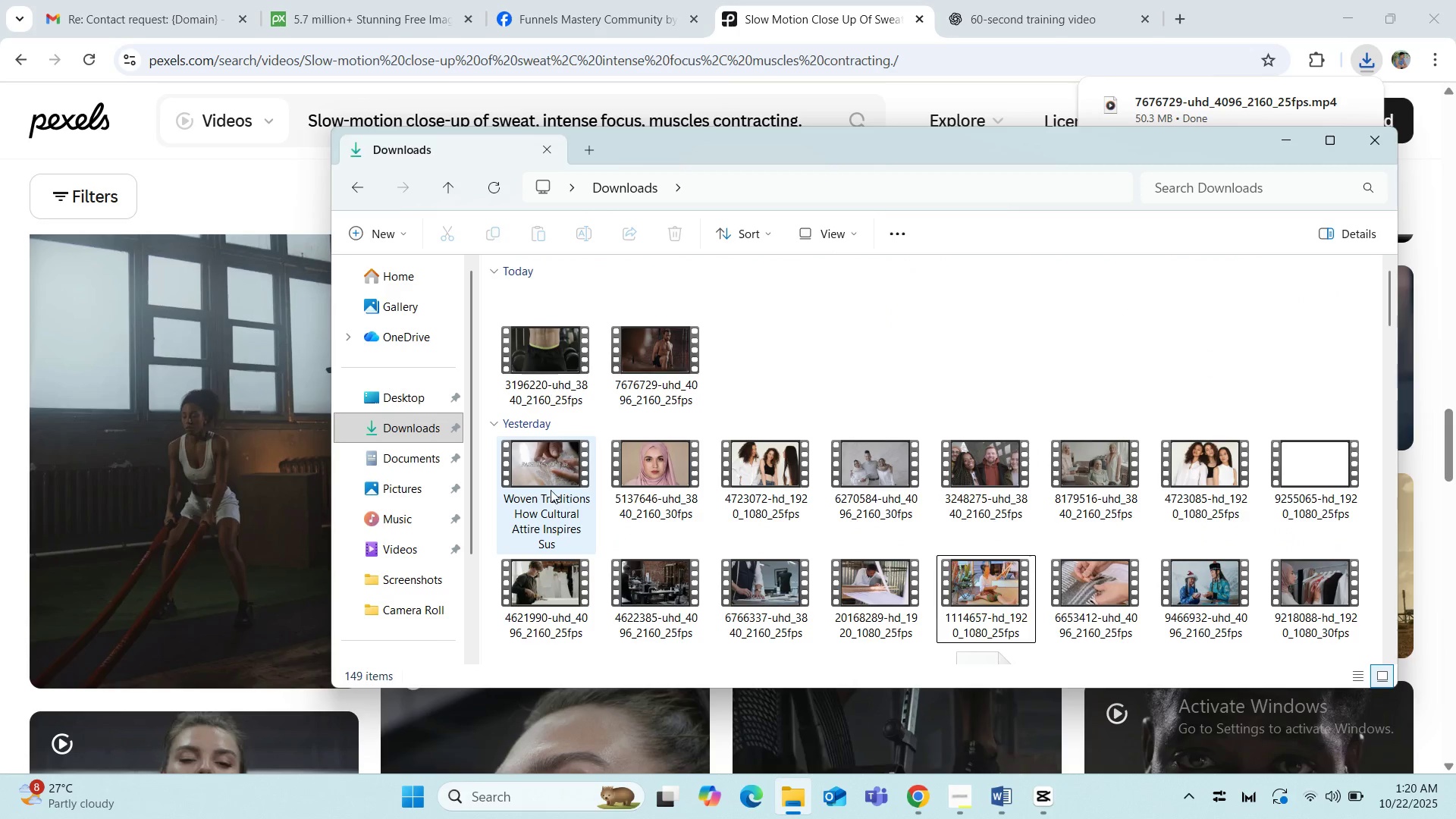 
key(Control+ControlLeft)
 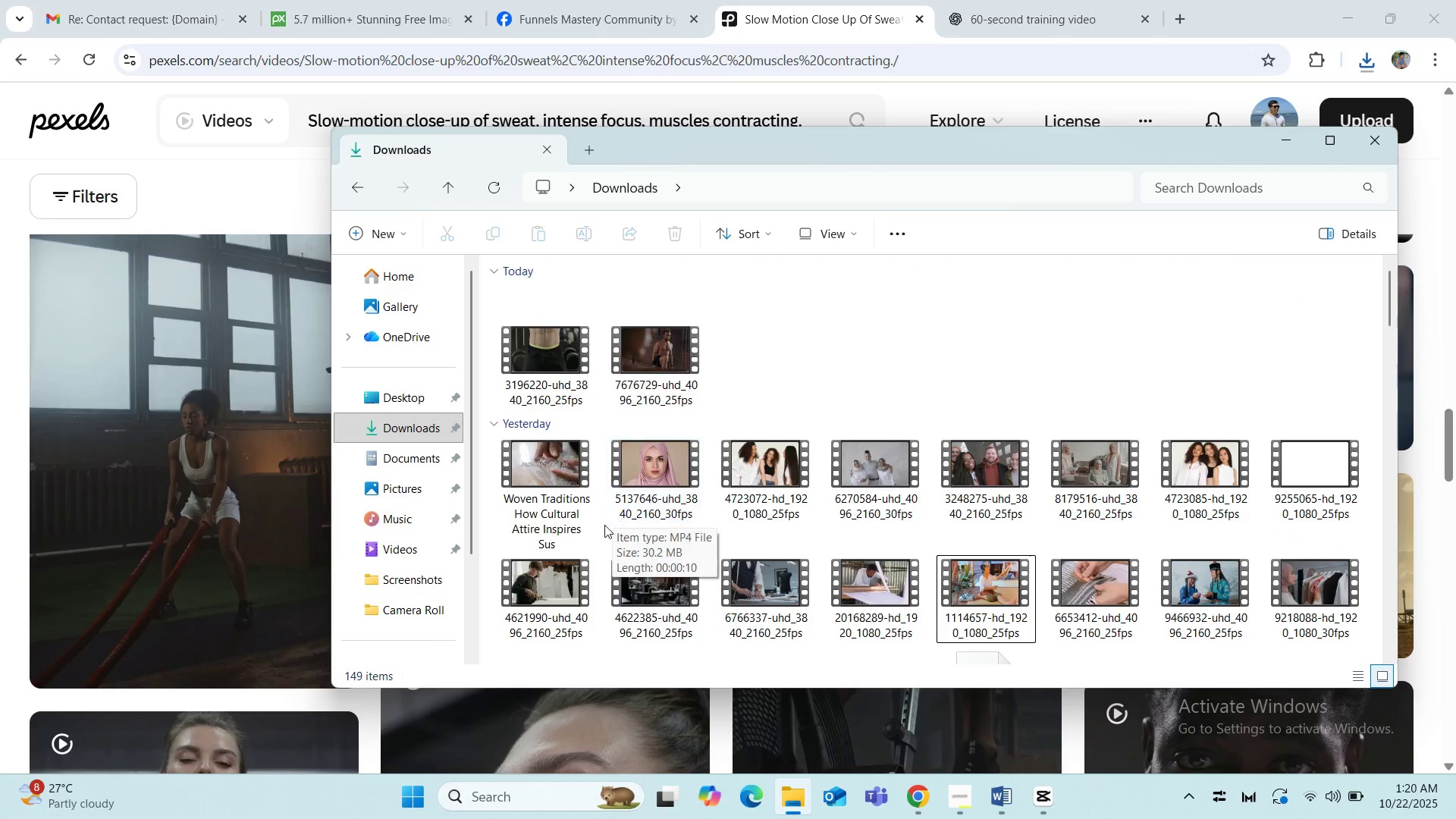 
left_click_drag(start_coordinate=[602, 450], to_coordinate=[1313, 629])
 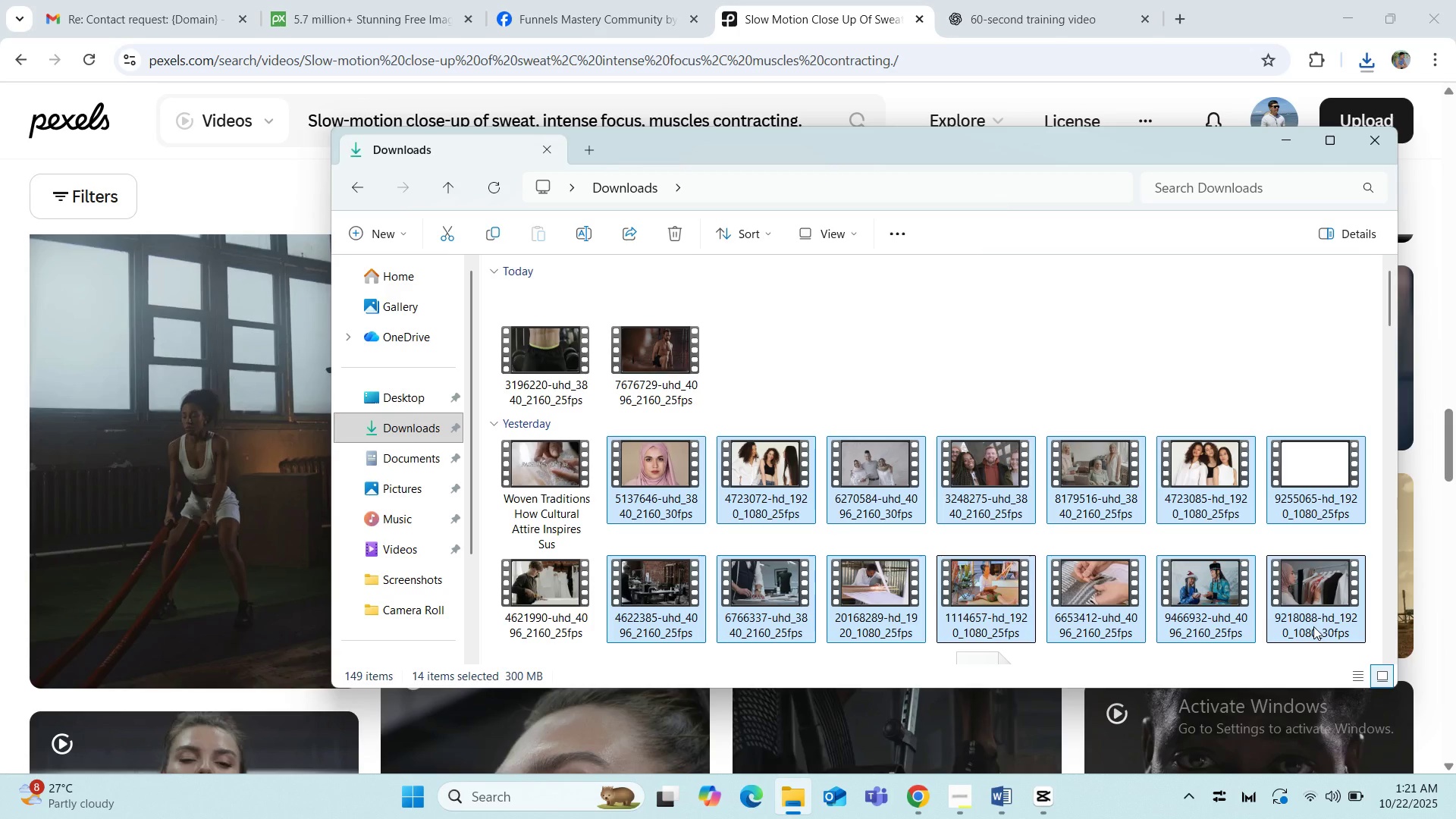 
key(Control+D)
 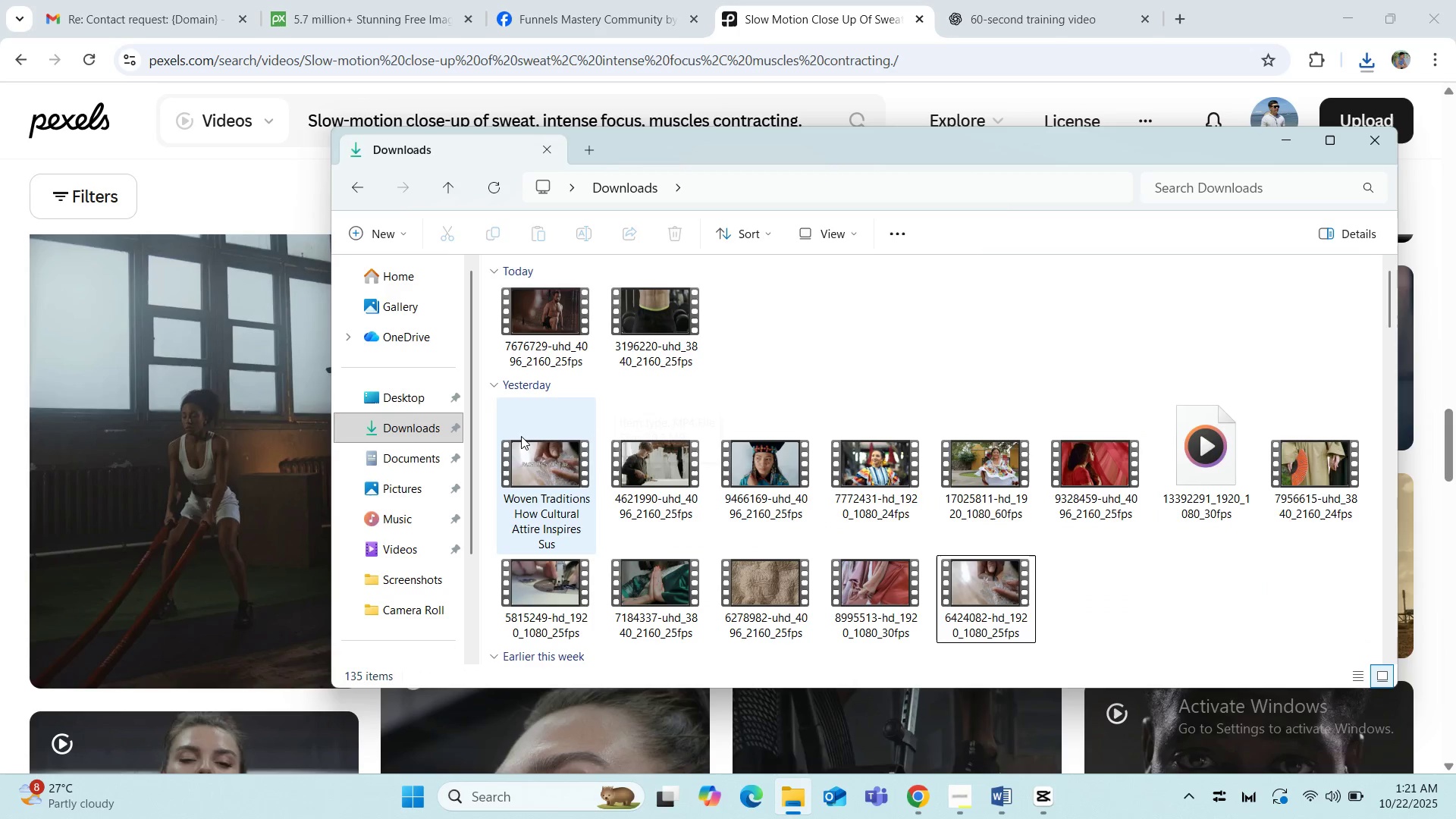 
left_click_drag(start_coordinate=[630, 422], to_coordinate=[1312, 584])
 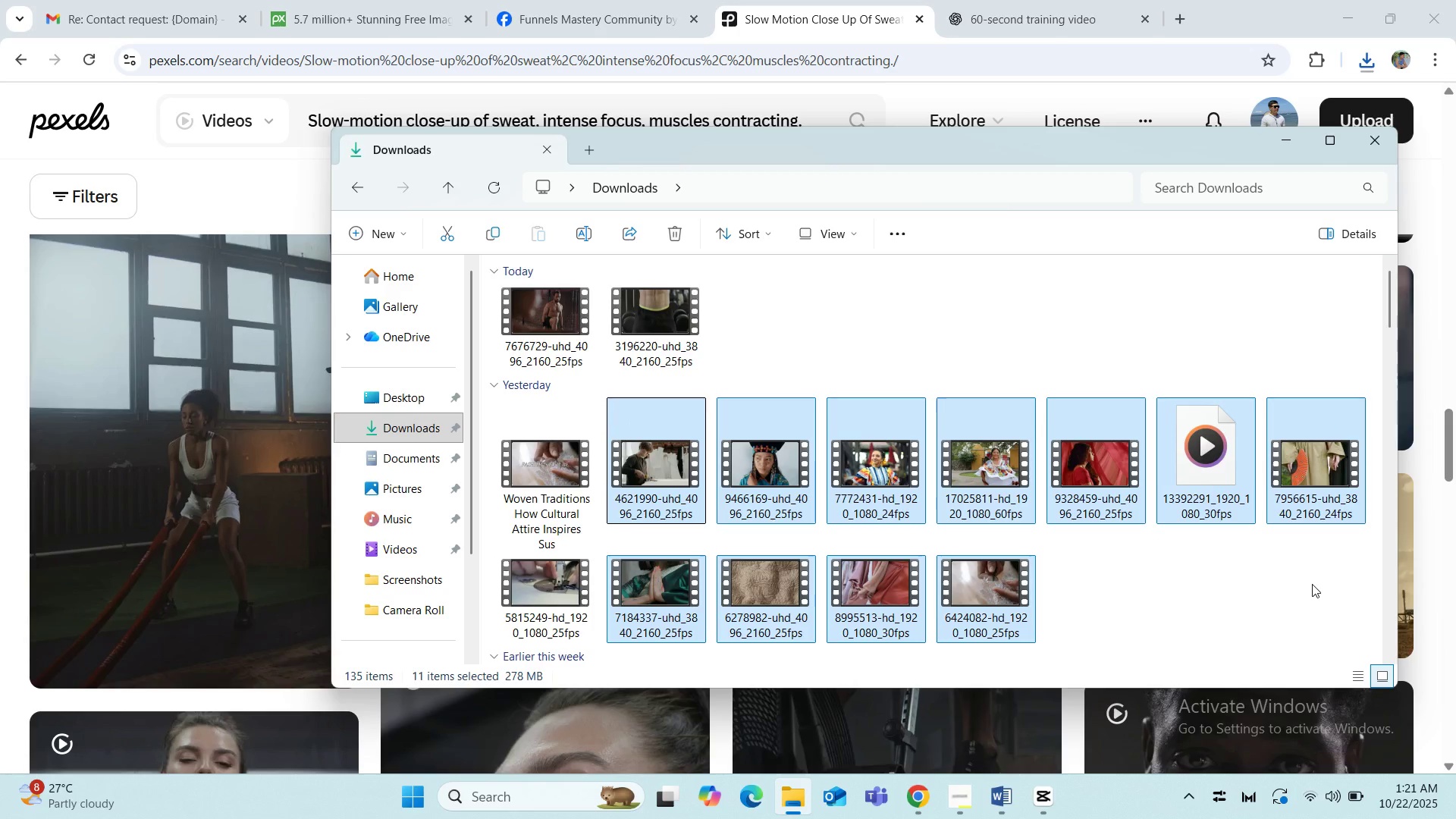 
key(Control+D)
 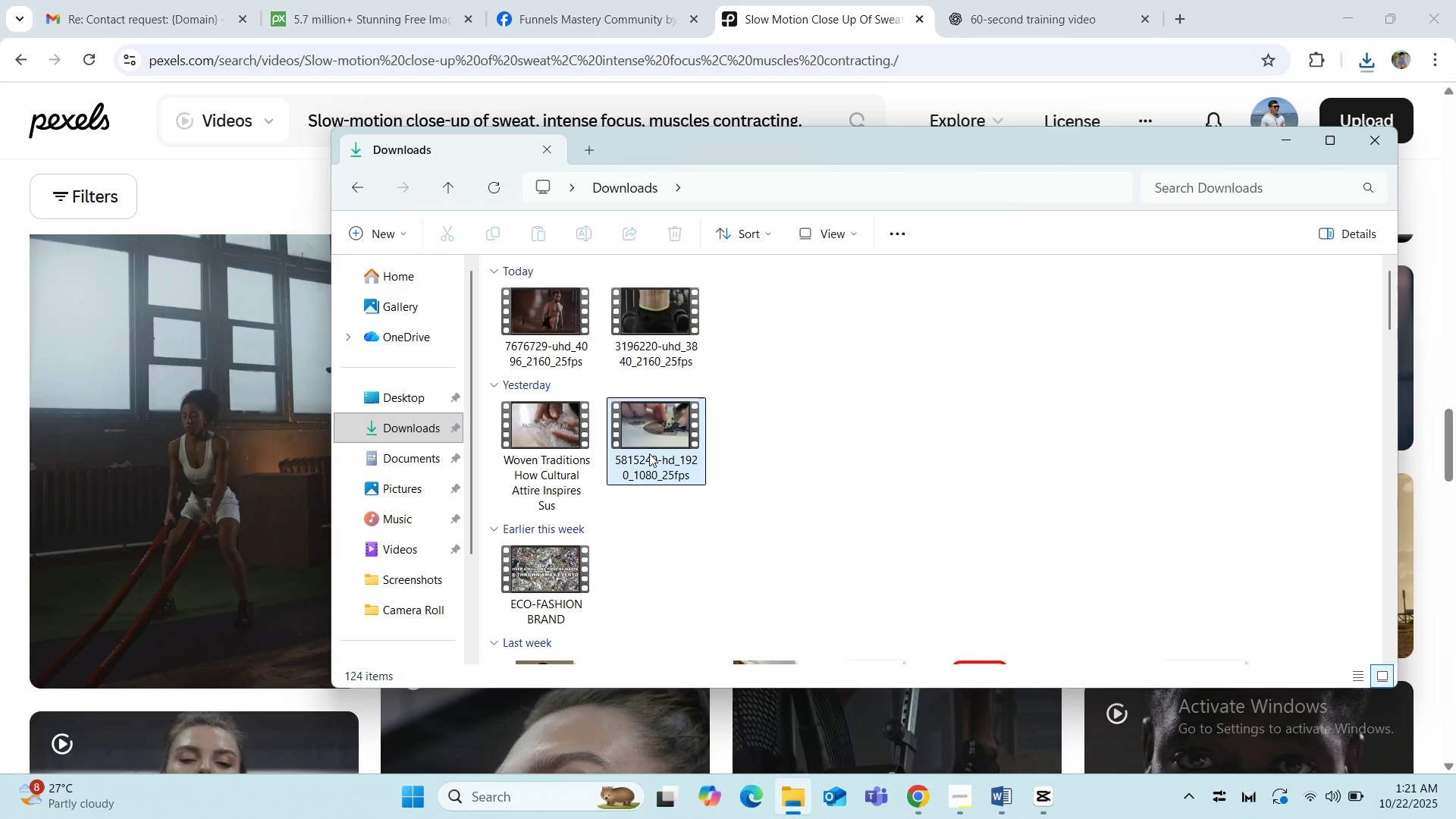 
left_click([649, 453])
 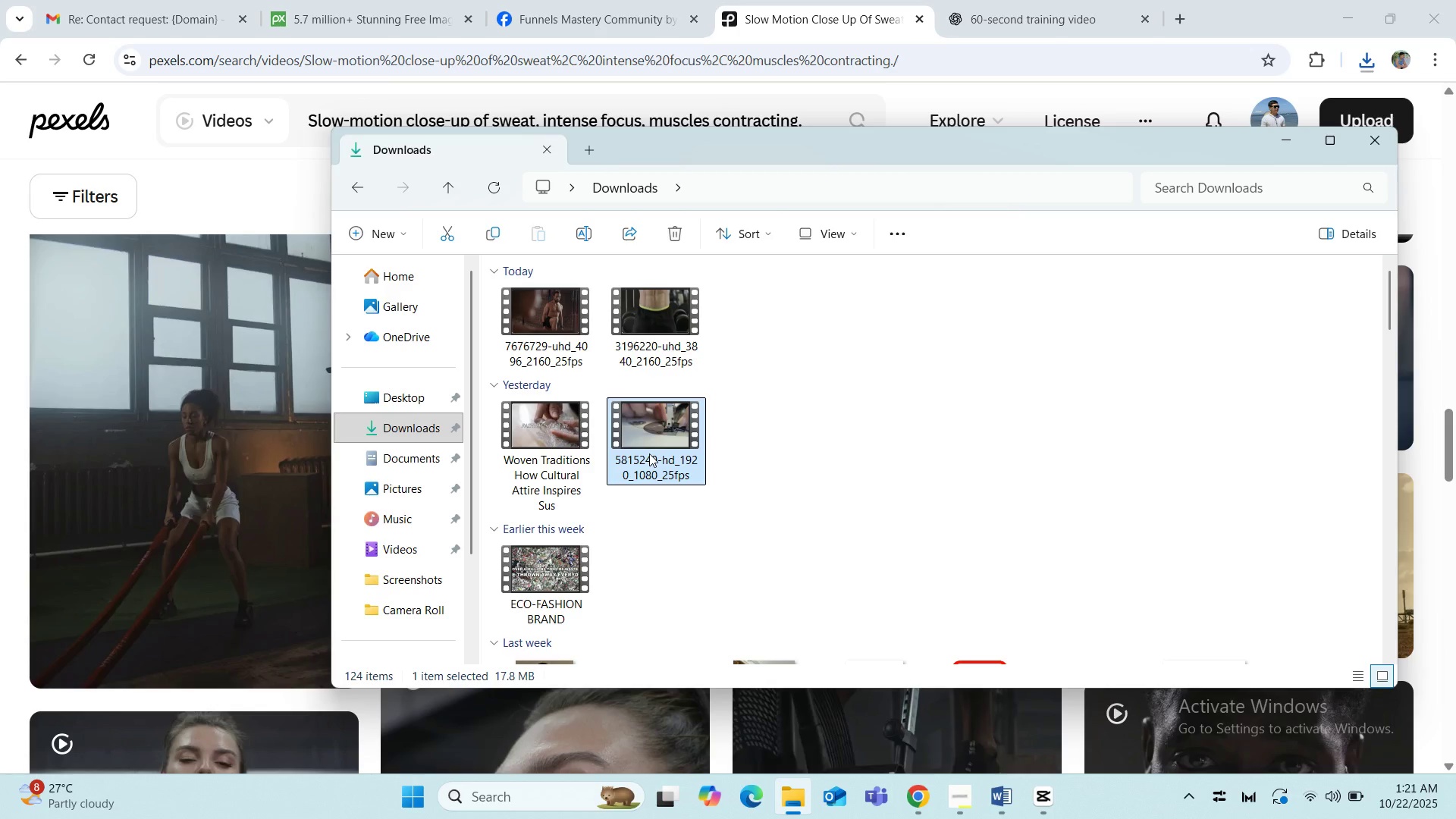 
key(Control+D)
 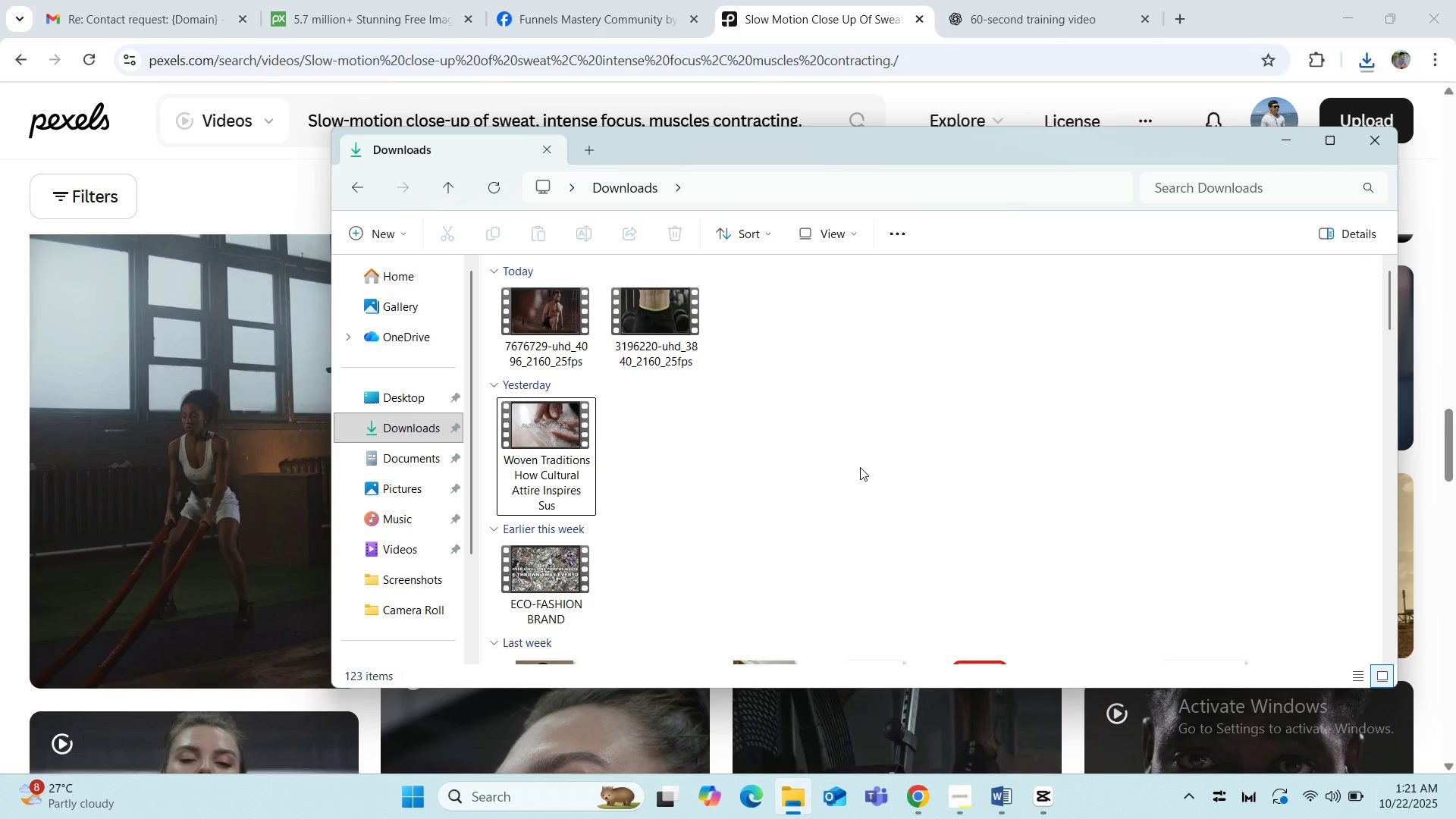 
left_click([860, 467])
 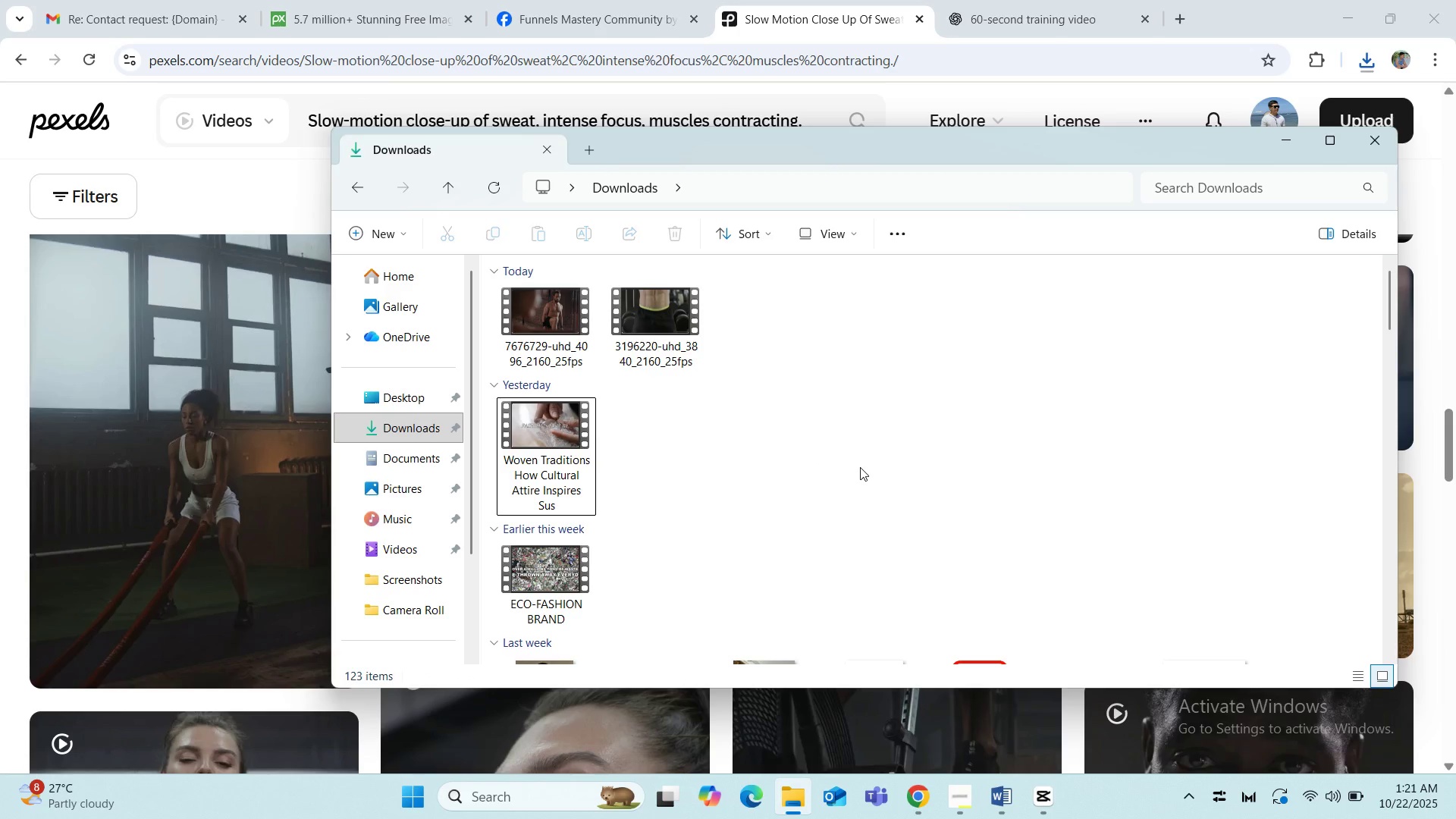 
scroll: coordinate [860, 467], scroll_direction: up, amount: 2.0
 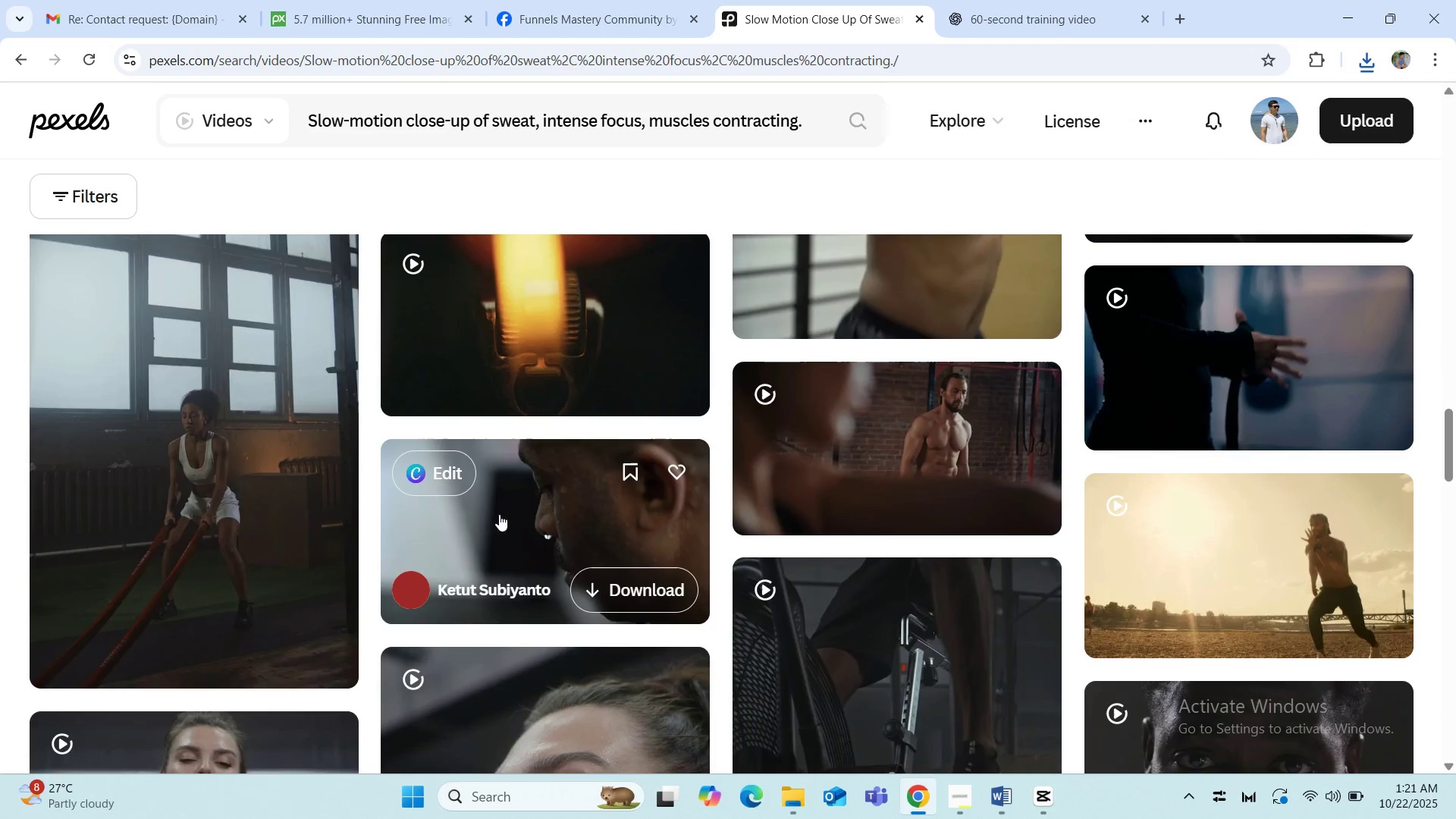 
scroll: coordinate [102, 510], scroll_direction: down, amount: 7.0
 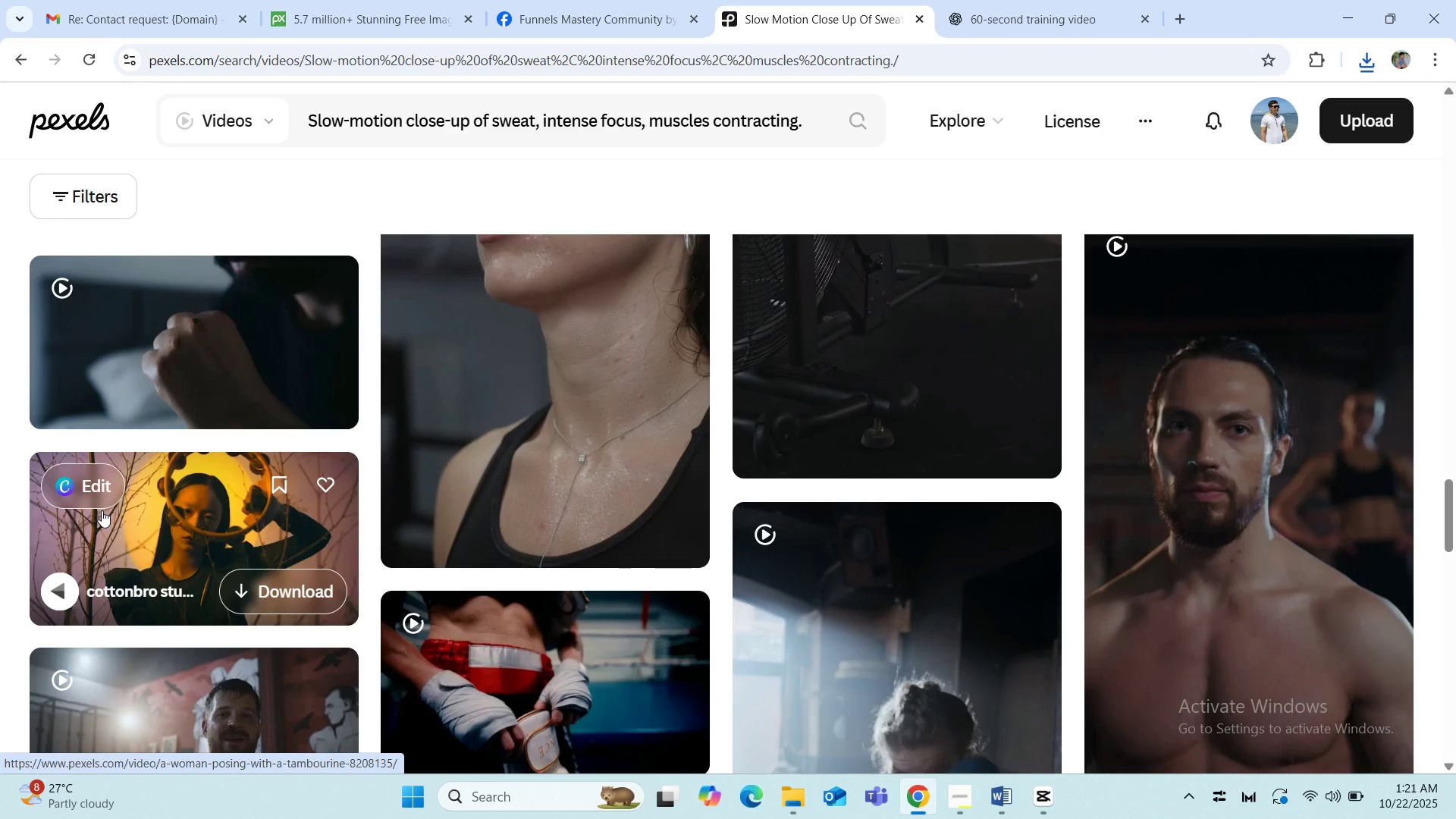 
scroll: coordinate [102, 510], scroll_direction: up, amount: 4.0
 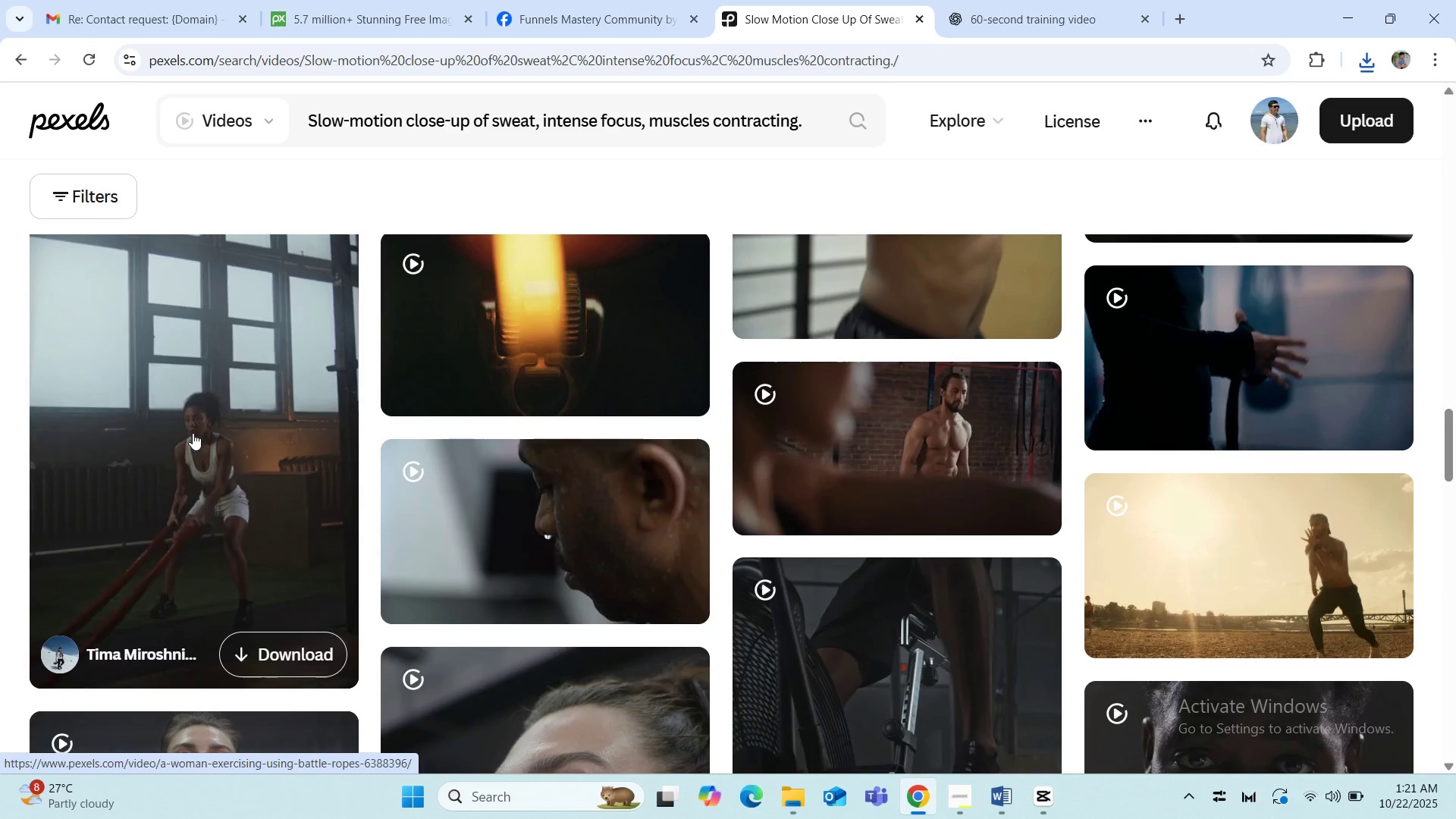 
scroll: coordinate [474, 535], scroll_direction: down, amount: 19.0
 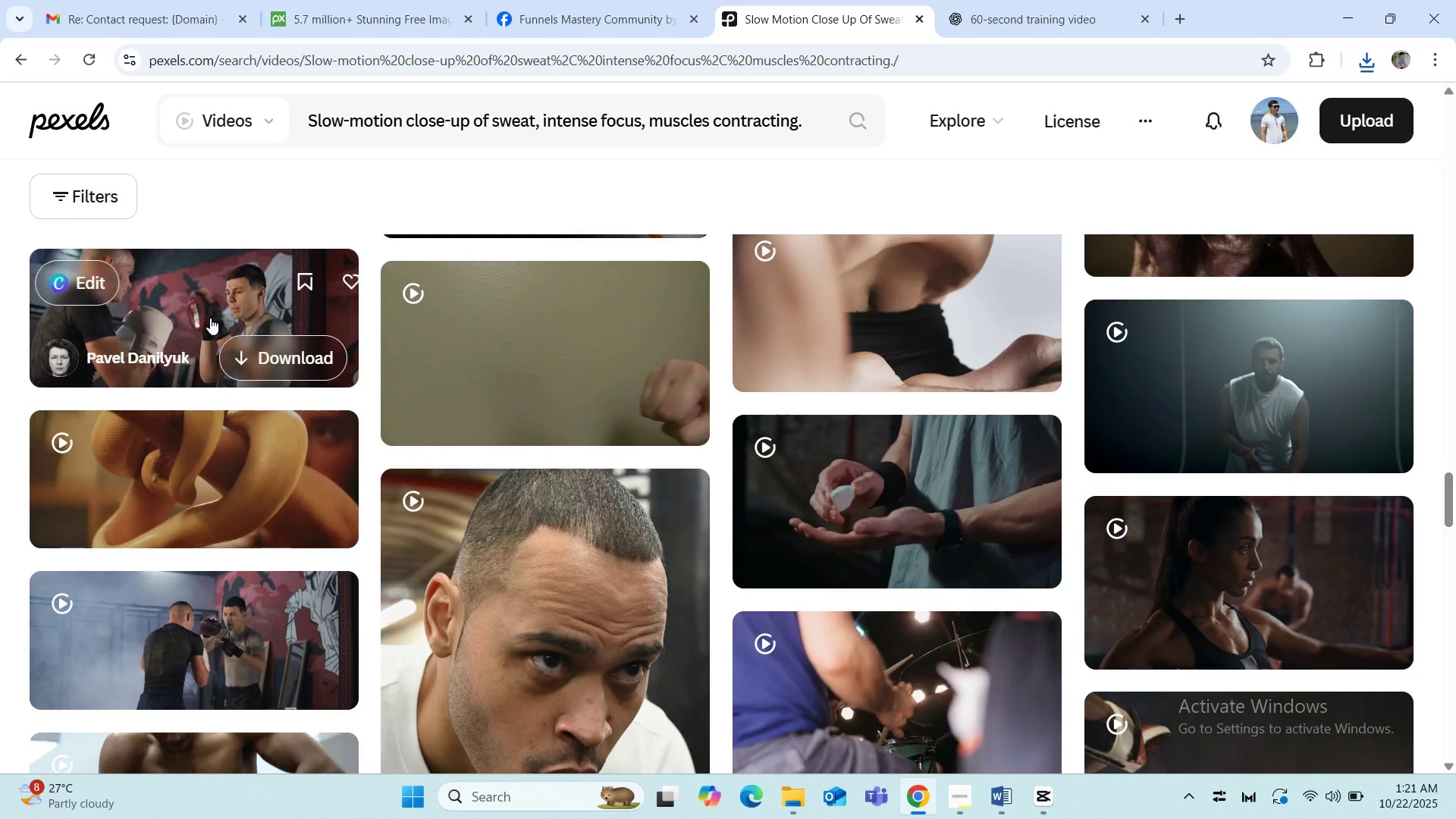 
scroll: coordinate [751, 485], scroll_direction: down, amount: 12.0
 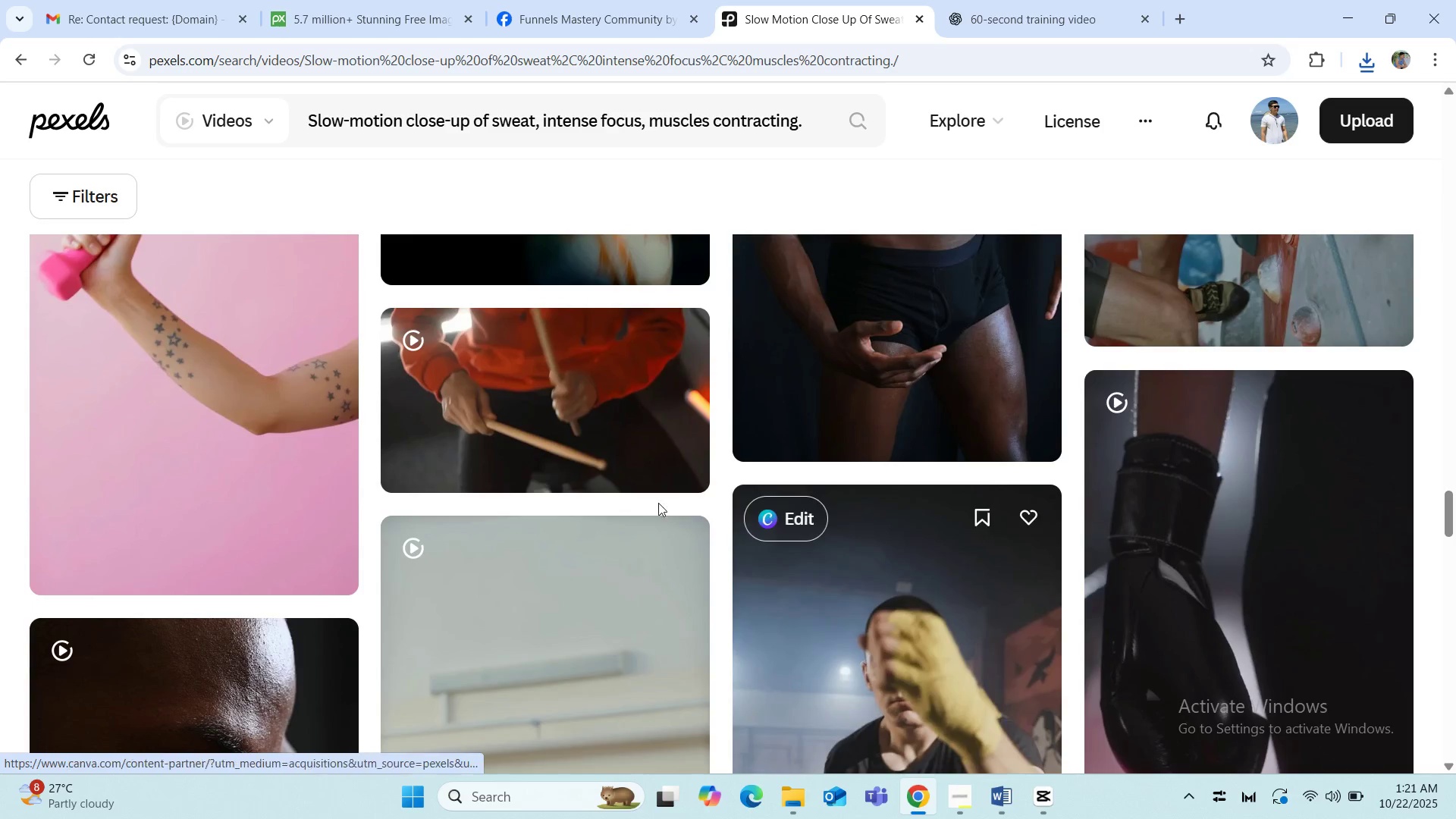 
scroll: coordinate [353, 490], scroll_direction: down, amount: 3.0
 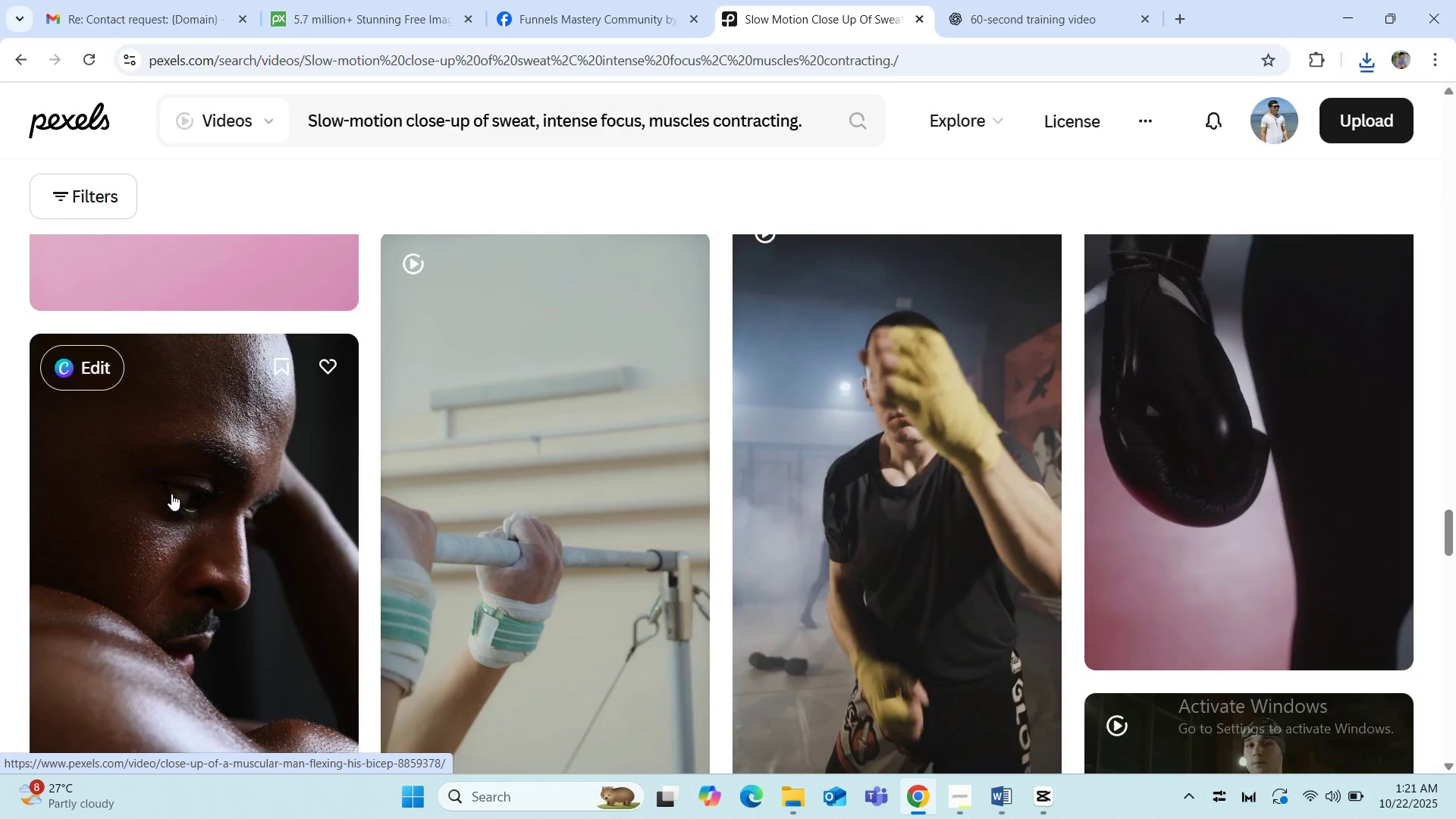 
scroll: coordinate [170, 495], scroll_direction: up, amount: 4.0
 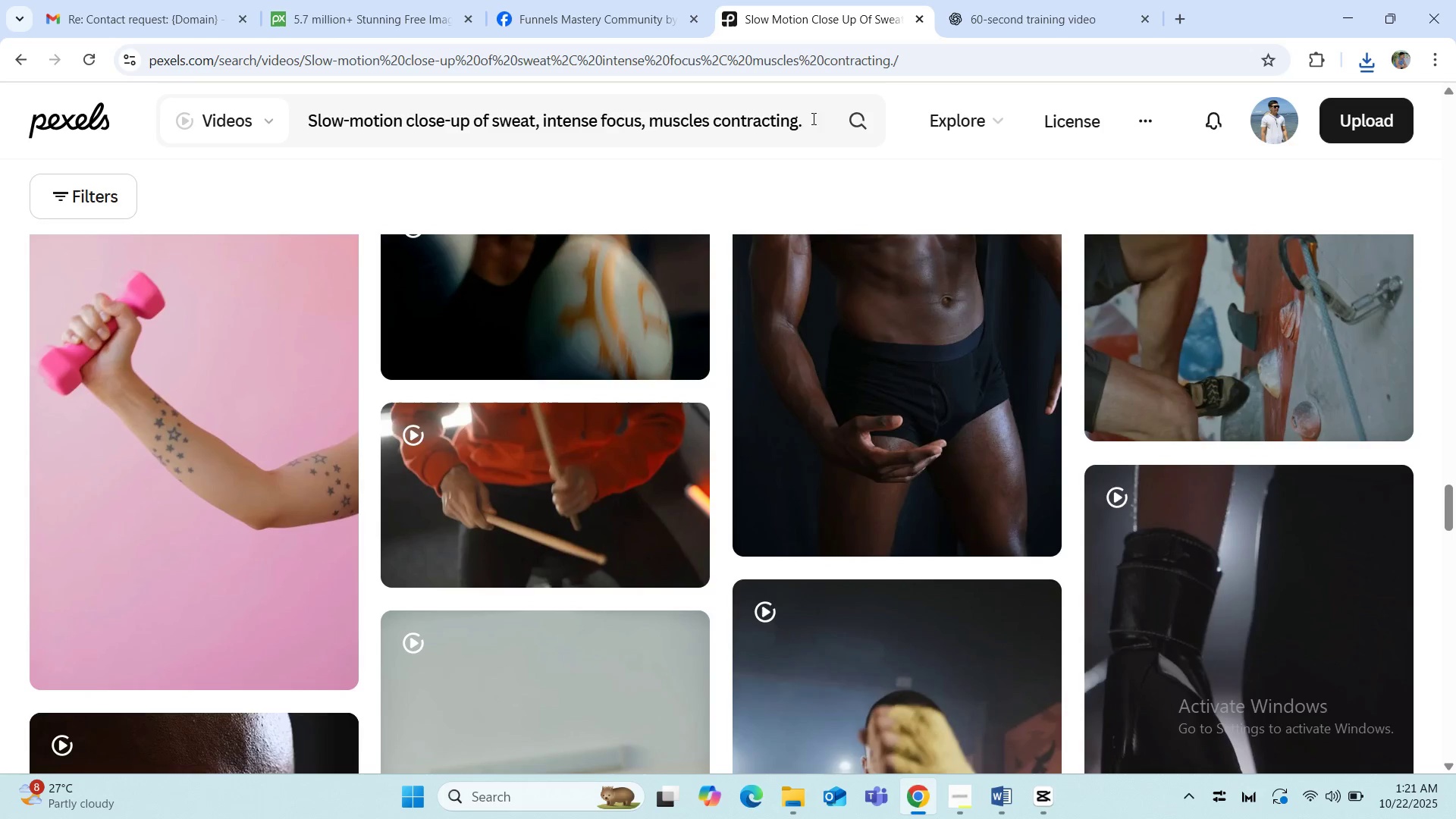 
scroll: coordinate [554, 434], scroll_direction: down, amount: 10.0
 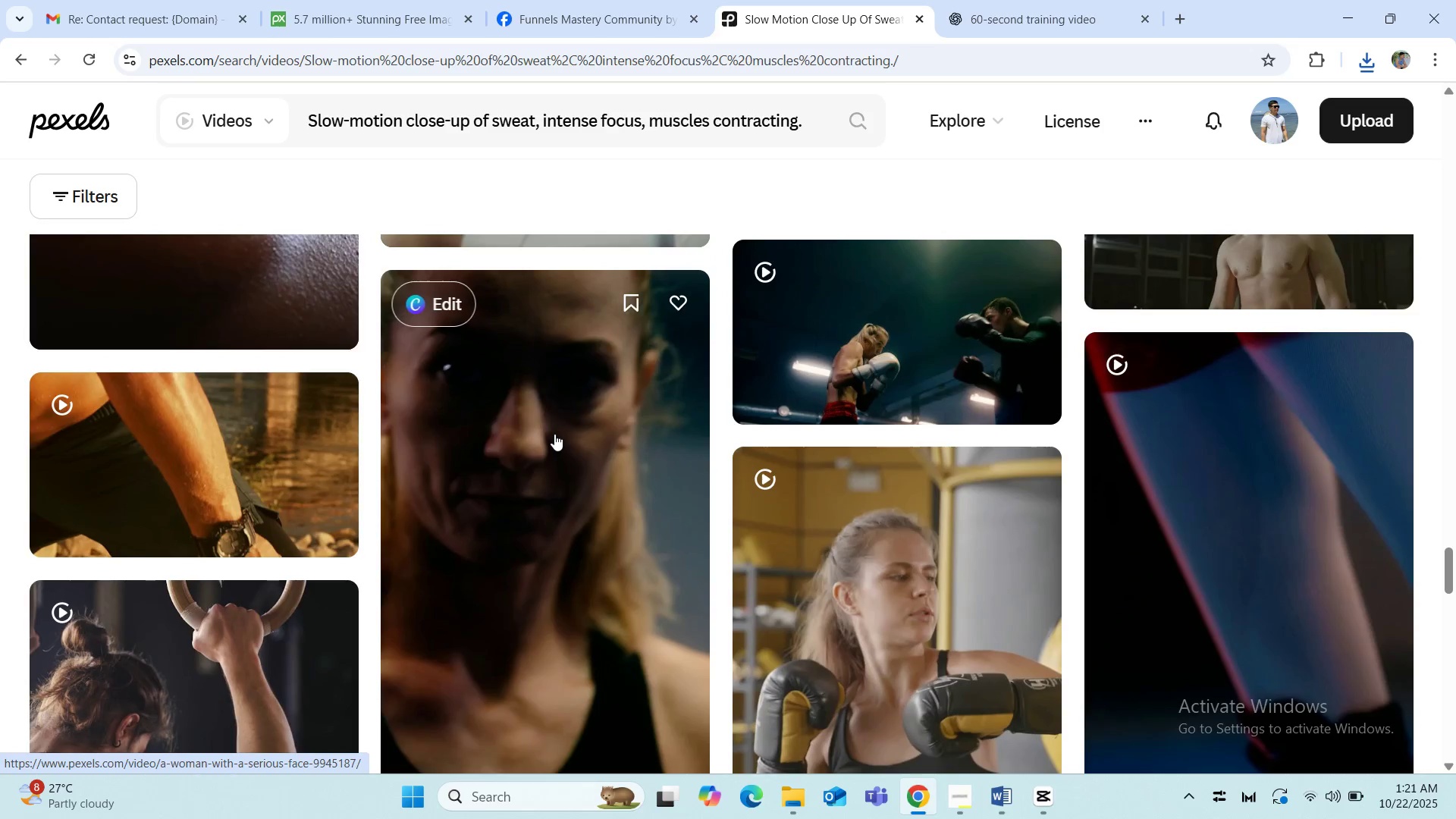 
scroll: coordinate [554, 434], scroll_direction: up, amount: 4.0
 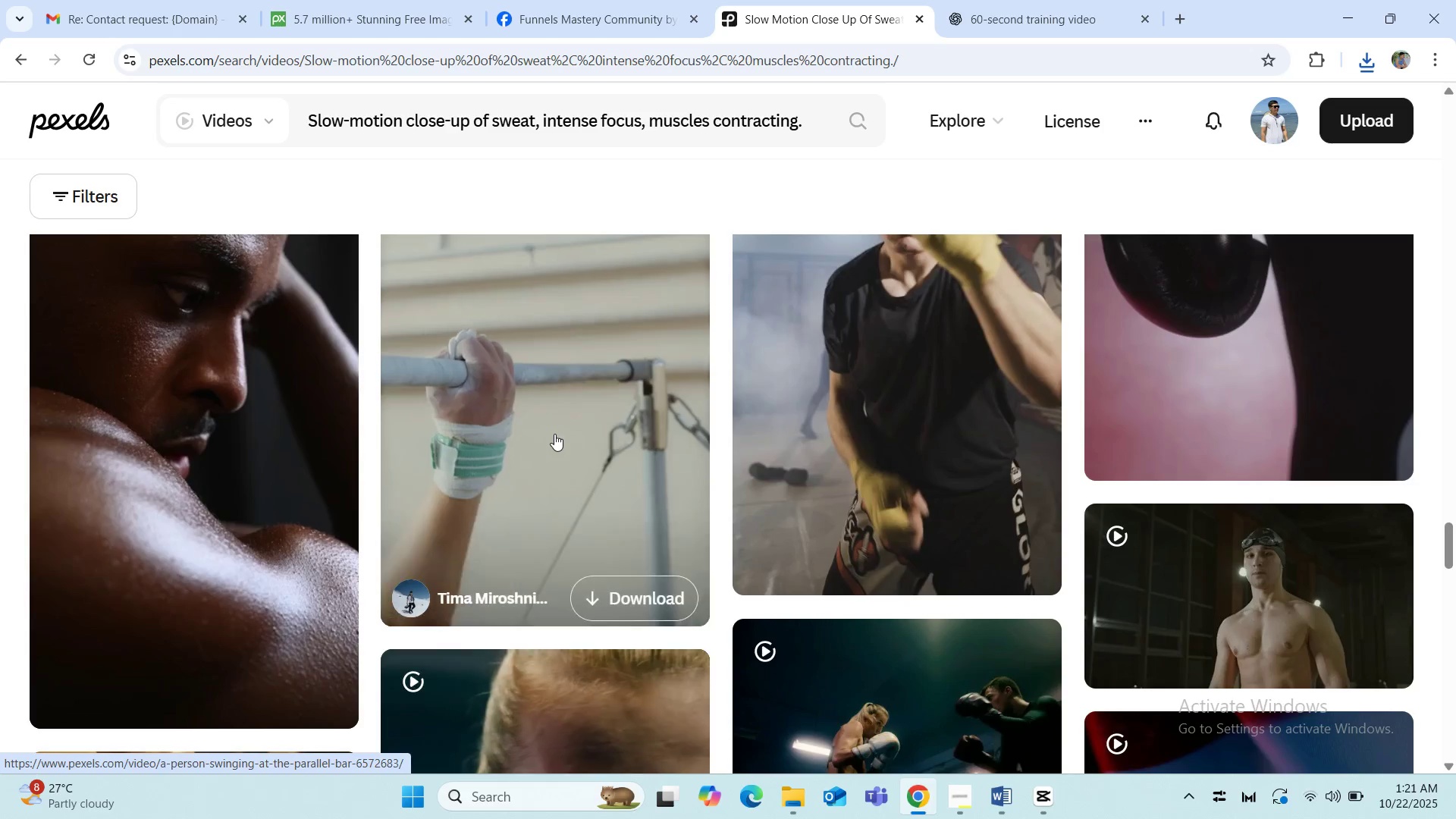 
scroll: coordinate [1040, 563], scroll_direction: down, amount: 20.0
 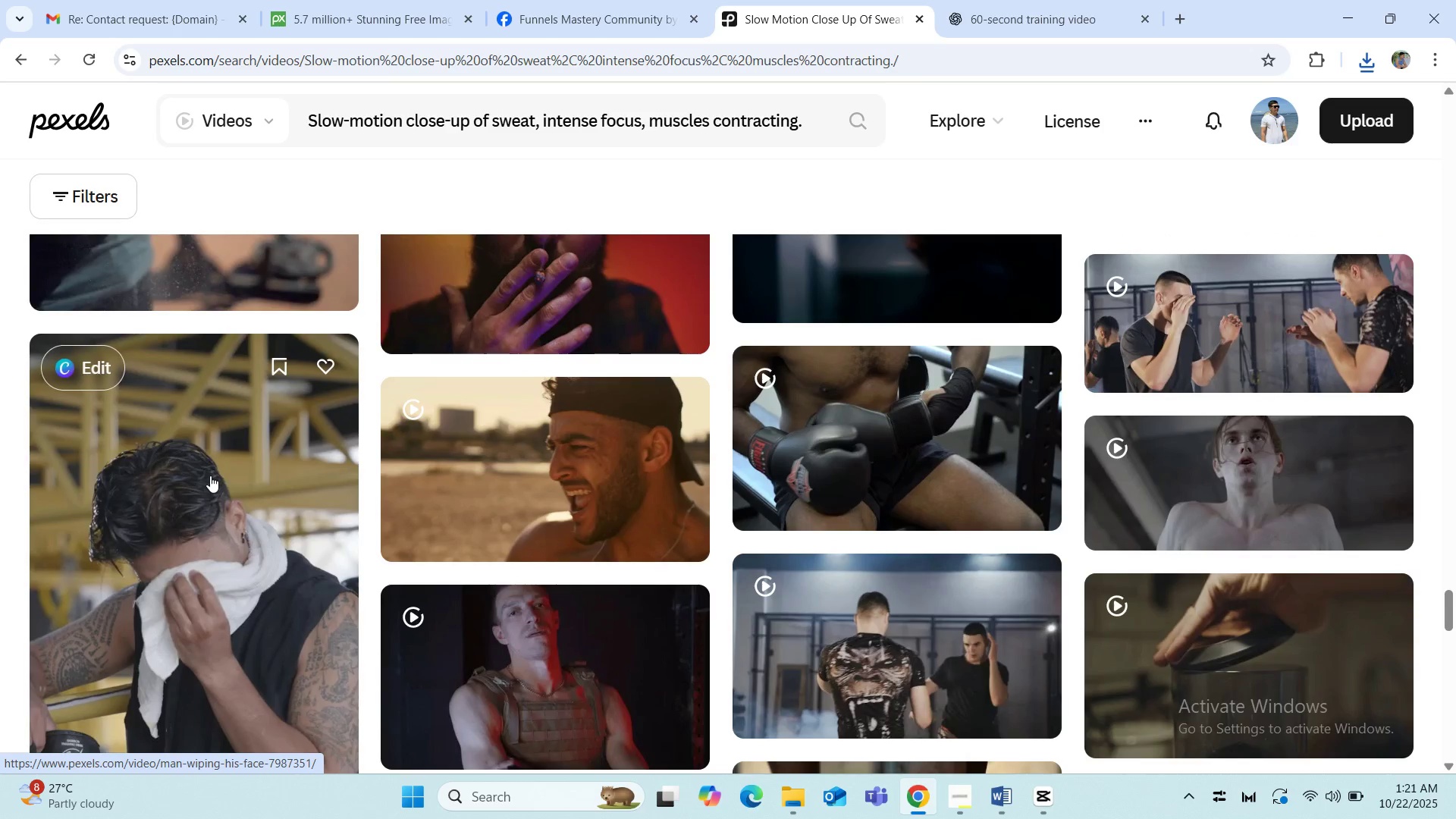 
scroll: coordinate [980, 544], scroll_direction: down, amount: 11.0
 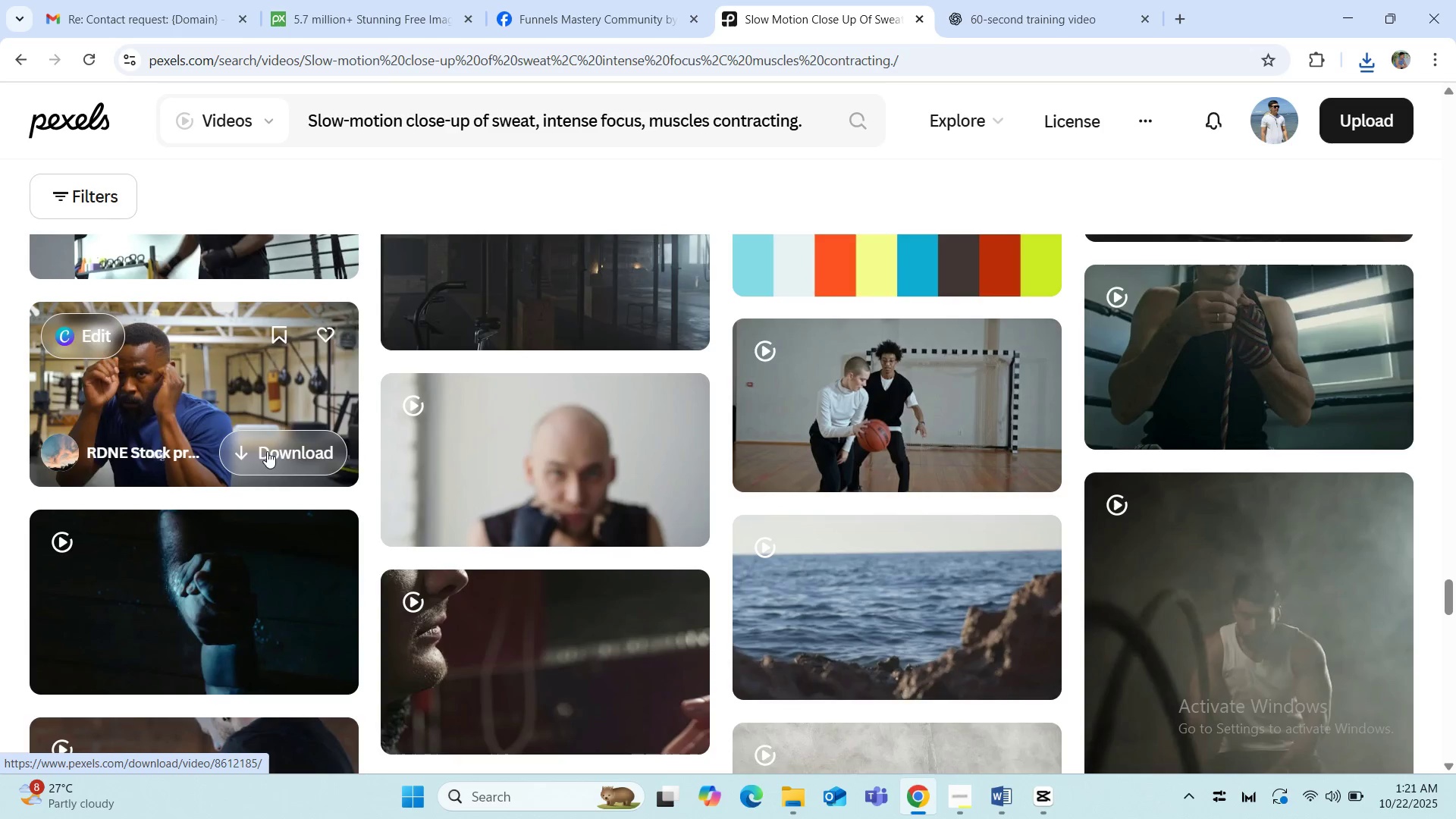 
scroll: coordinate [1076, 514], scroll_direction: down, amount: 4.0
 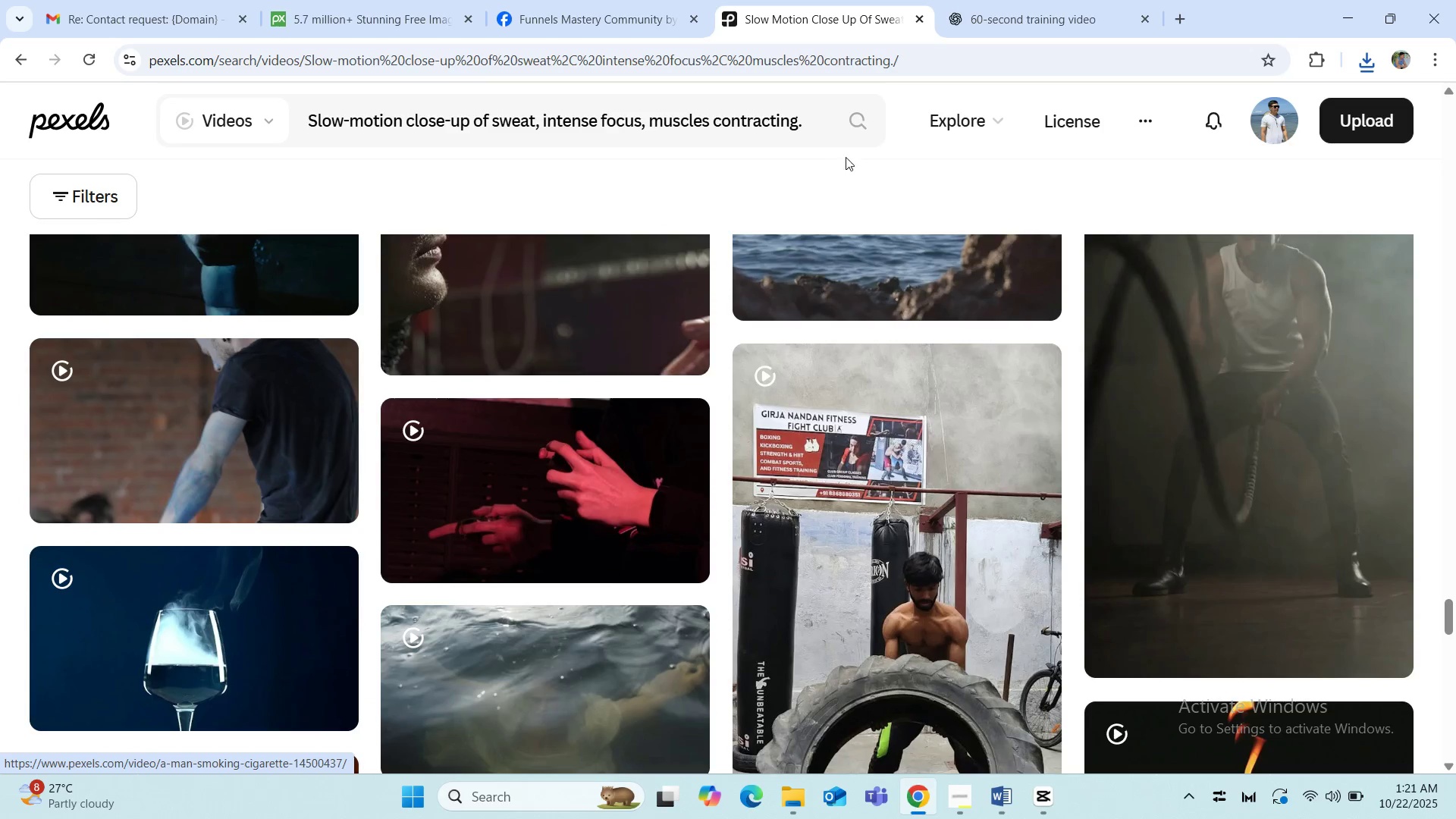 
left_click_drag(start_coordinate=[802, 121], to_coordinate=[278, 152])
 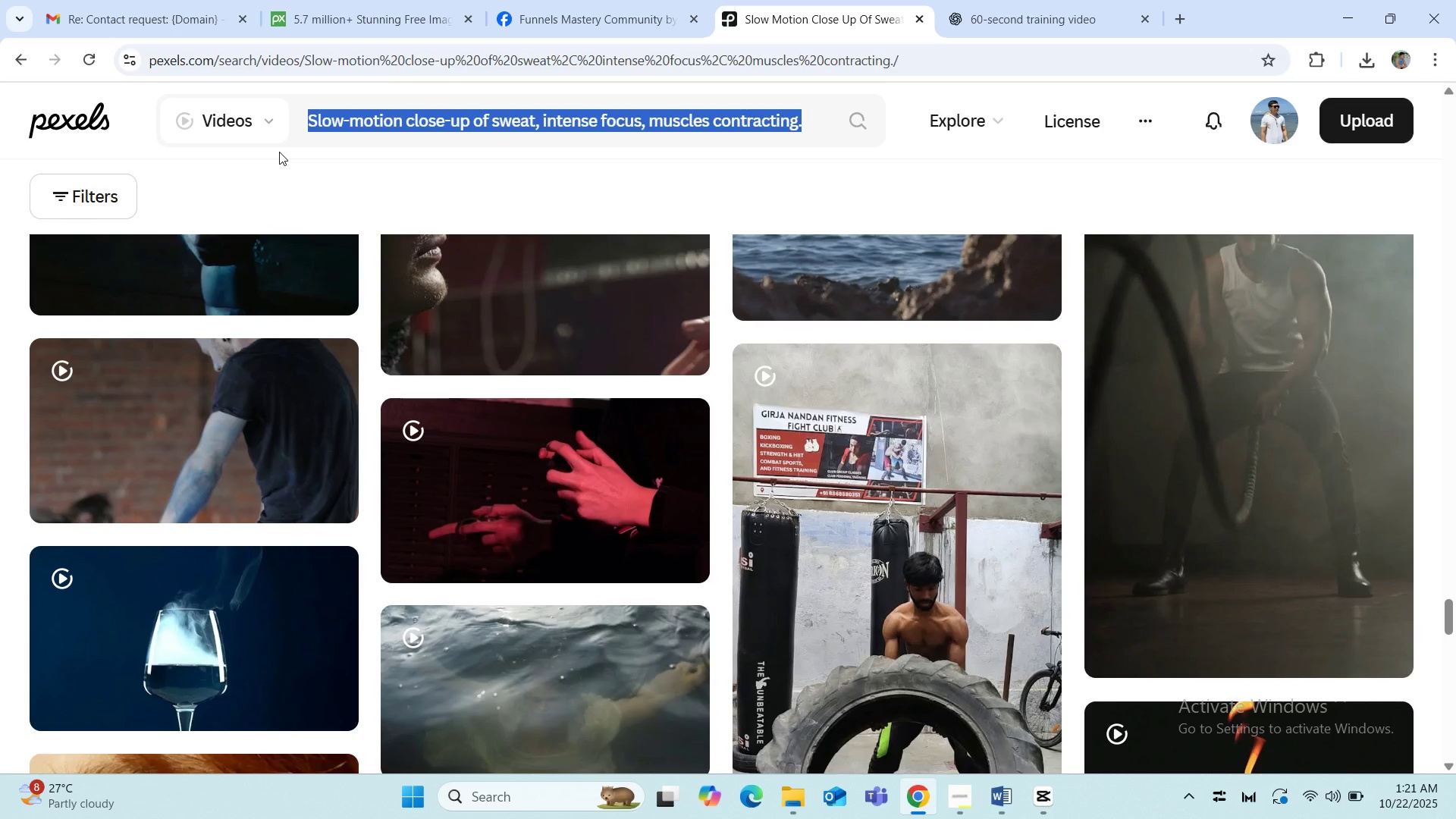 
type(battlingrop)
key(Backspace)
key(Backspace)
key(Backspace)
type( rope)
 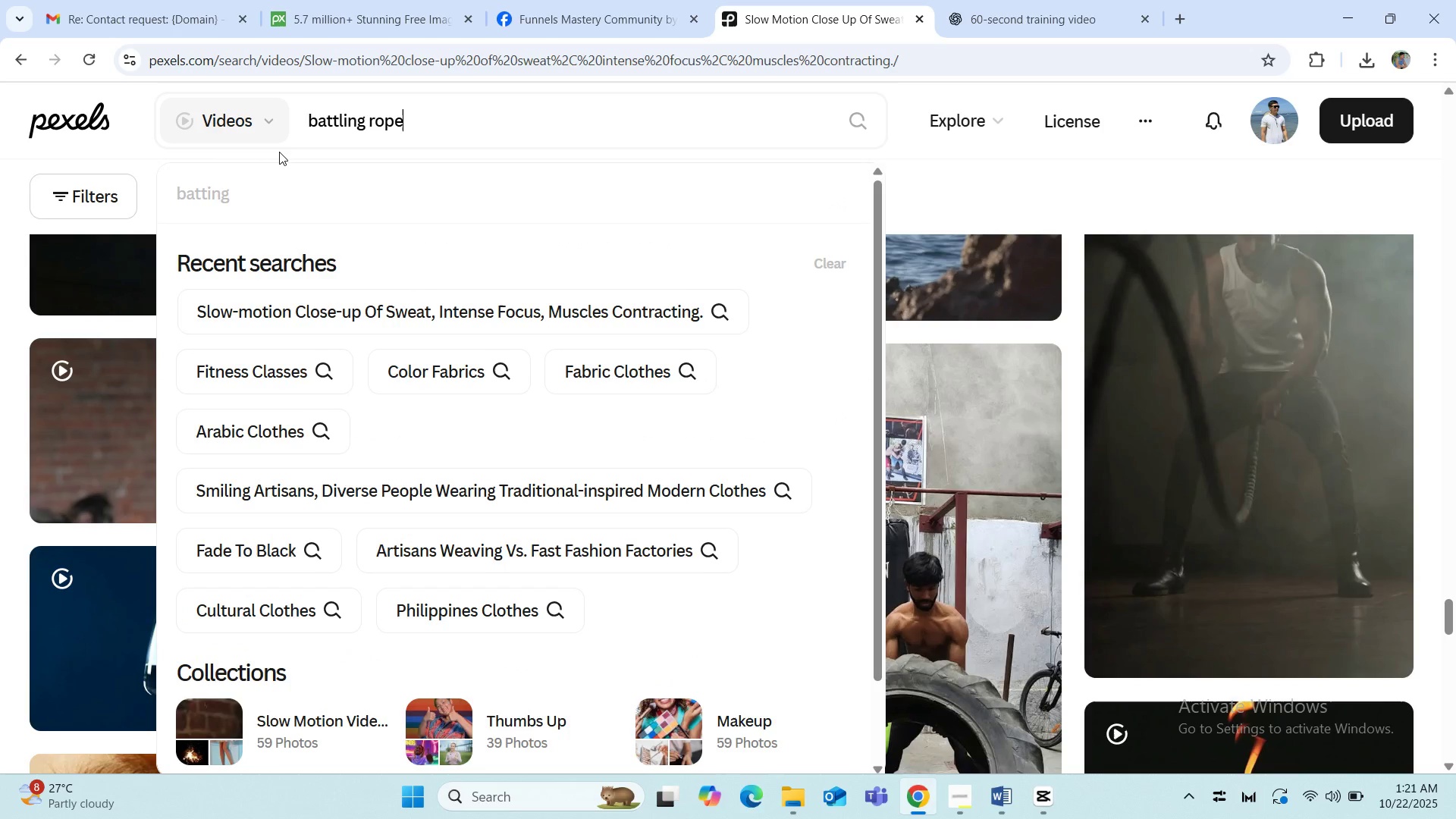 
key(Enter)
 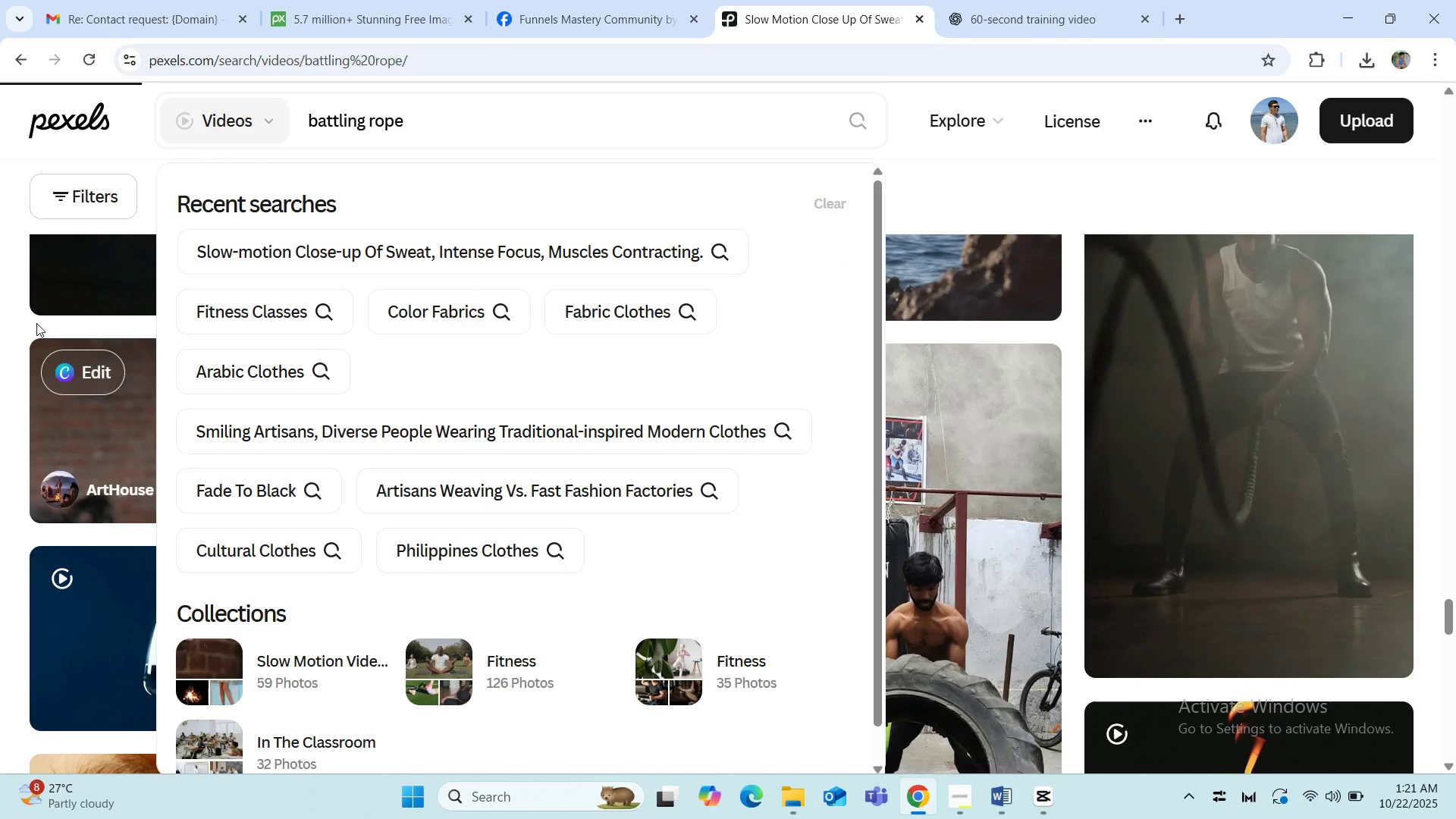 
mouse_move([42, 349])
 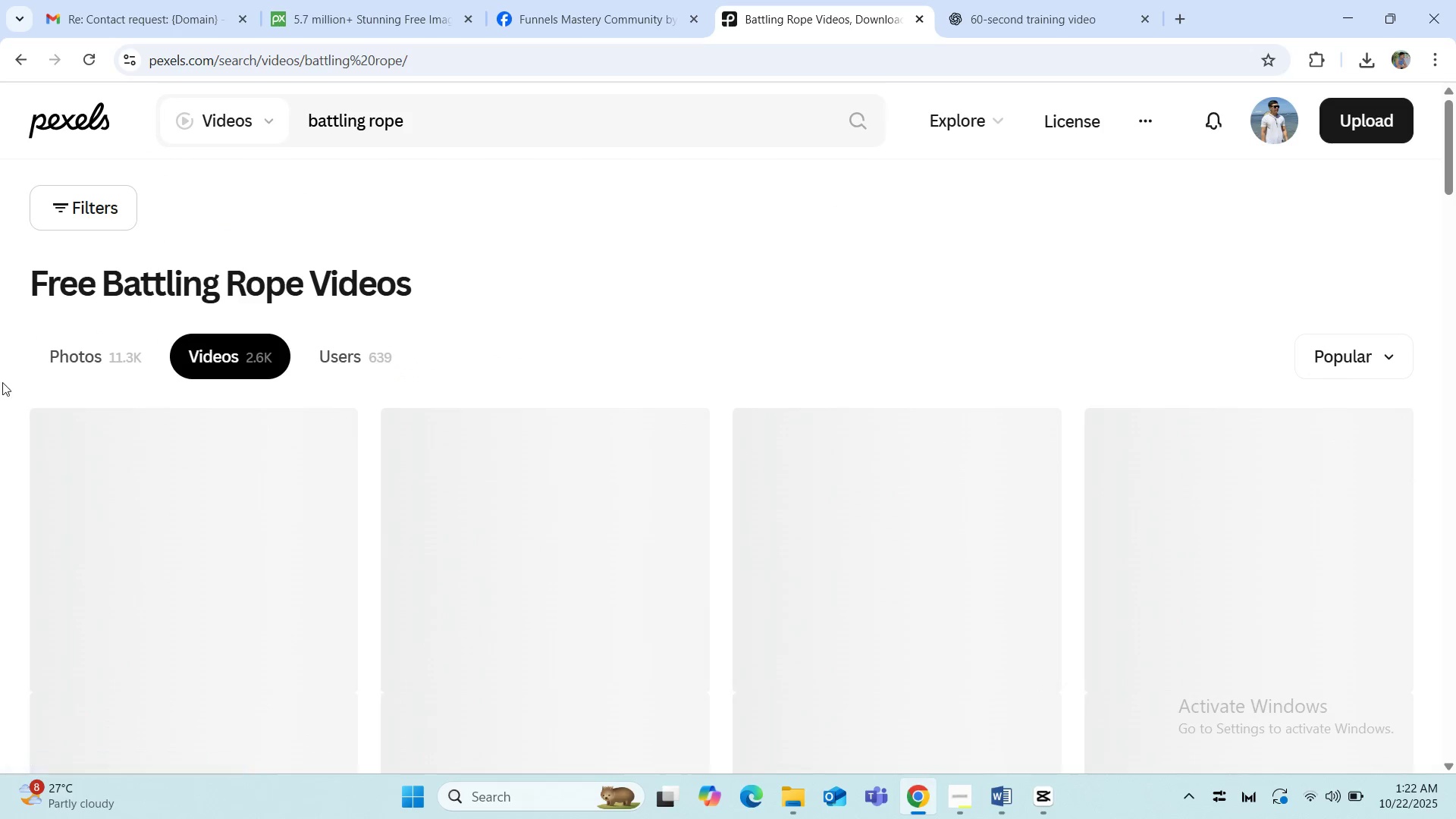 
scroll: coordinate [2, 382], scroll_direction: down, amount: 16.0
 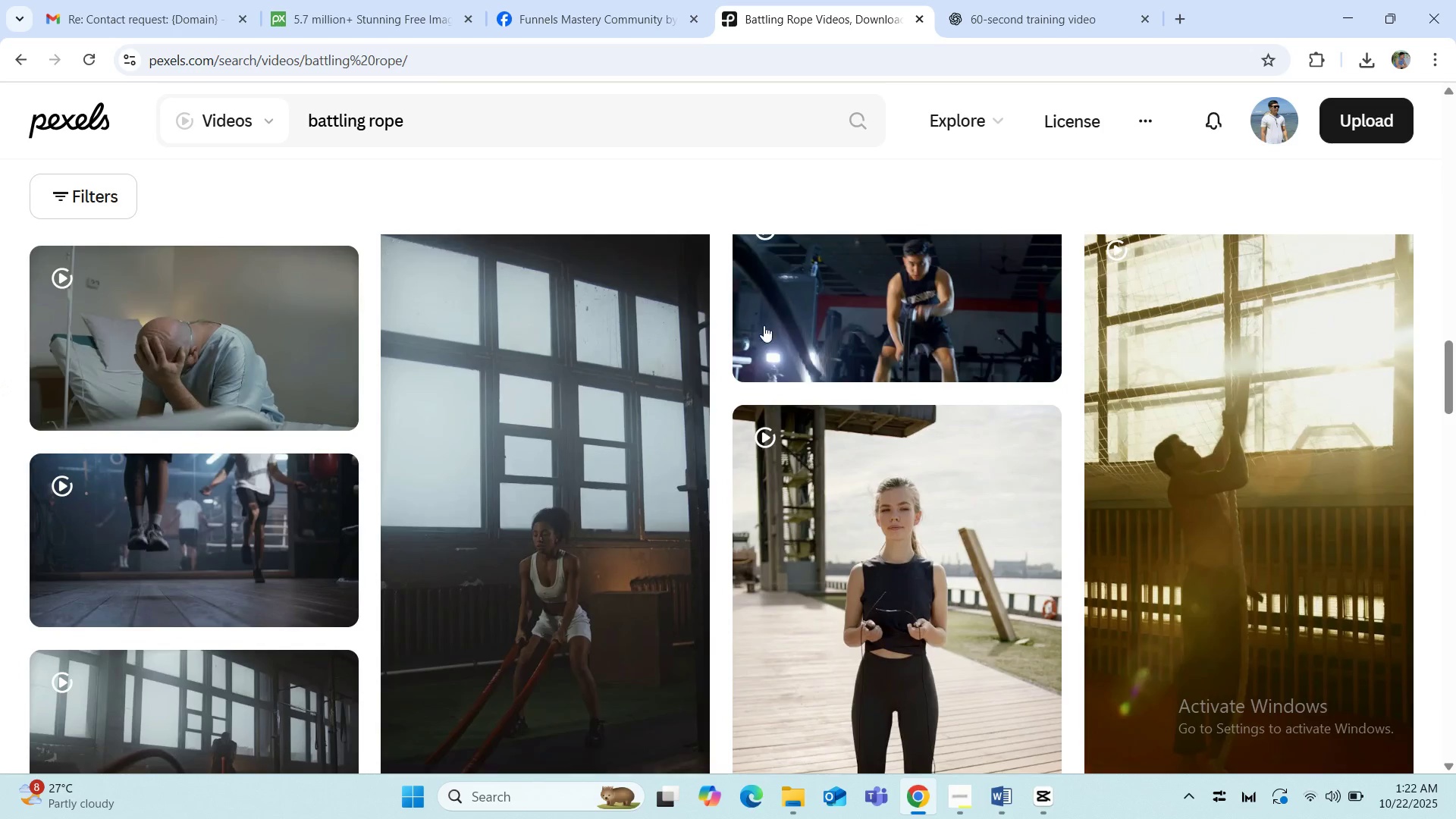 
left_click([833, 312])
 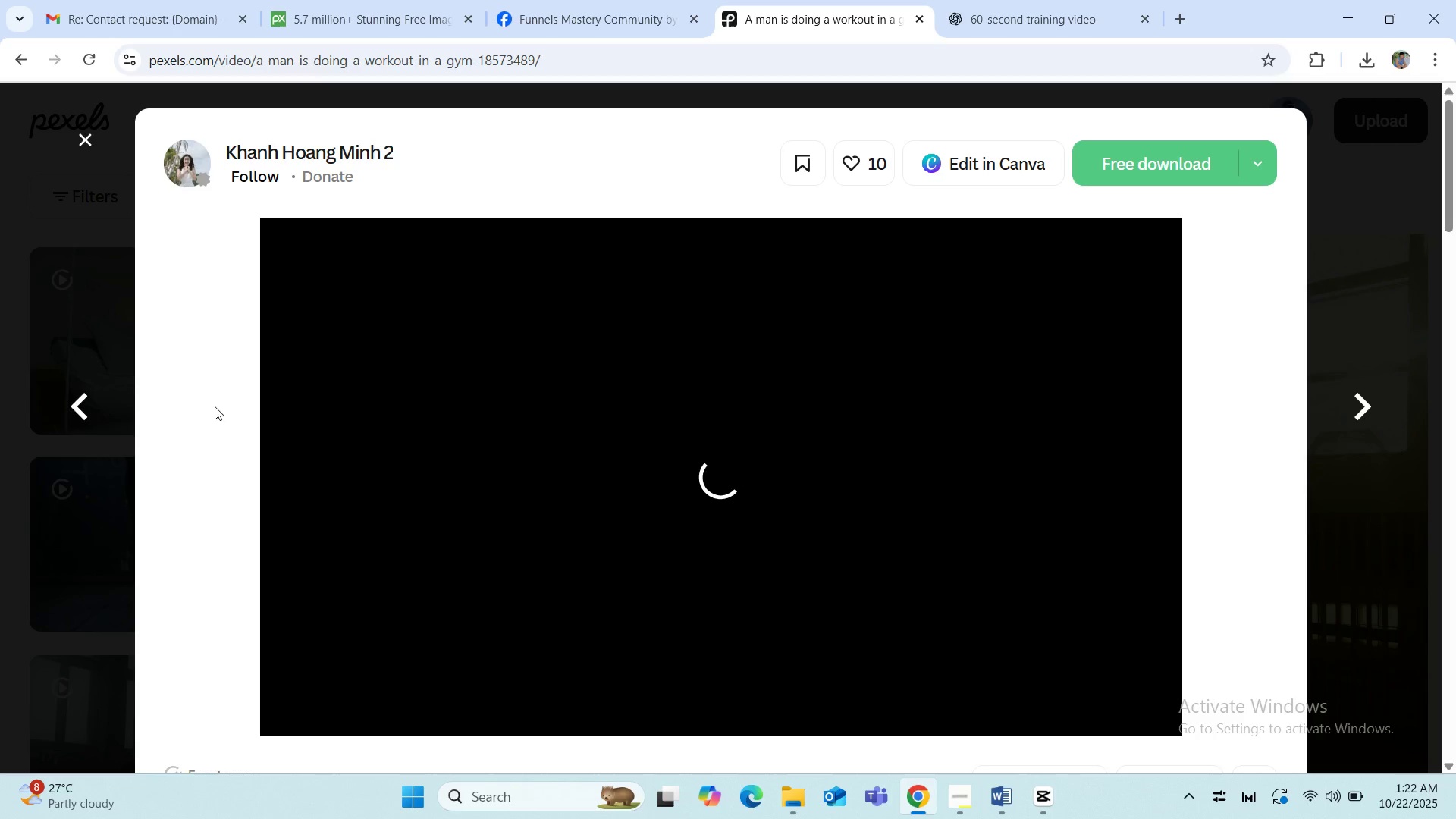 
scroll: coordinate [254, 413], scroll_direction: down, amount: 1.0
 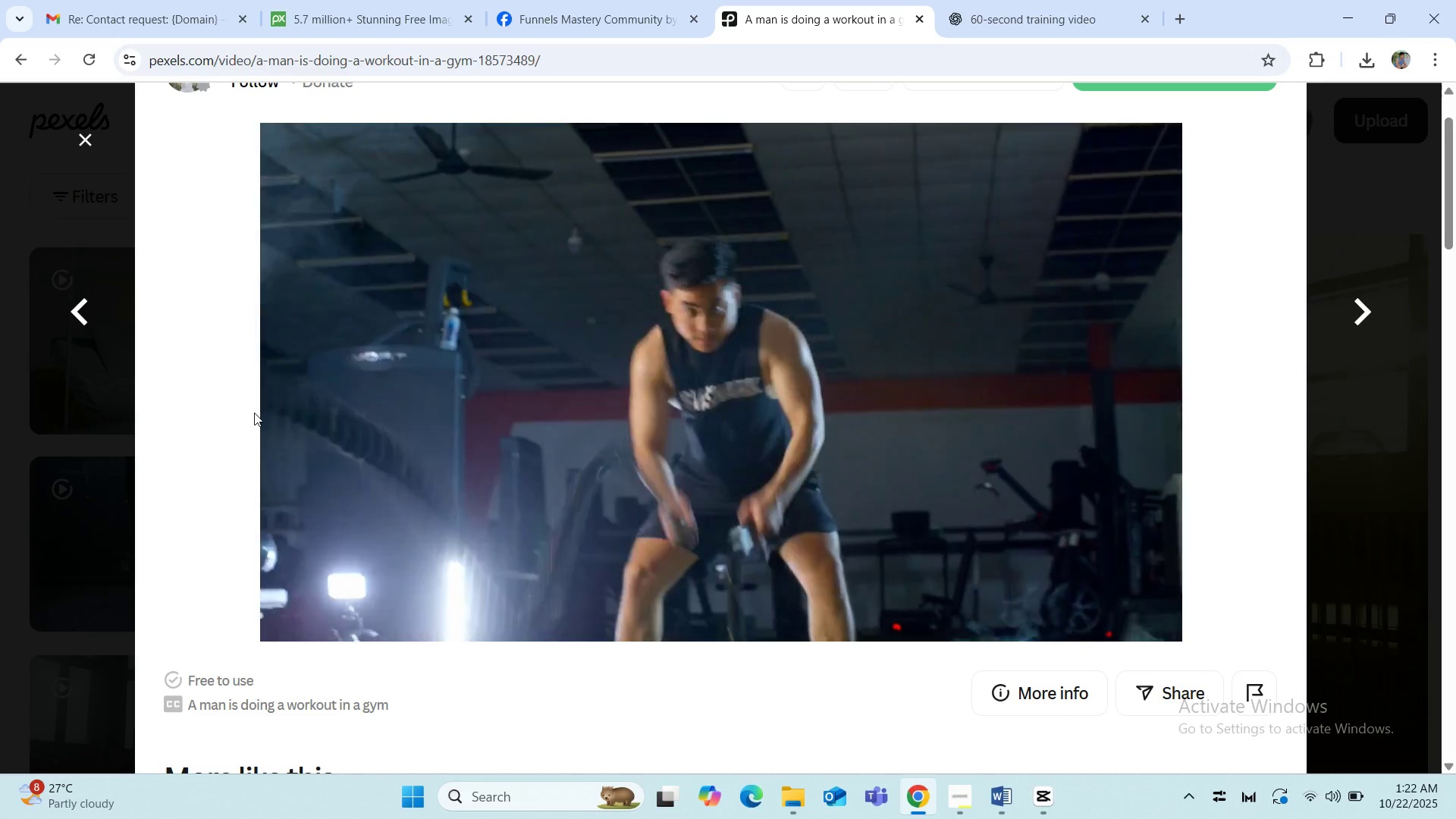 
scroll: coordinate [254, 413], scroll_direction: up, amount: 2.0
 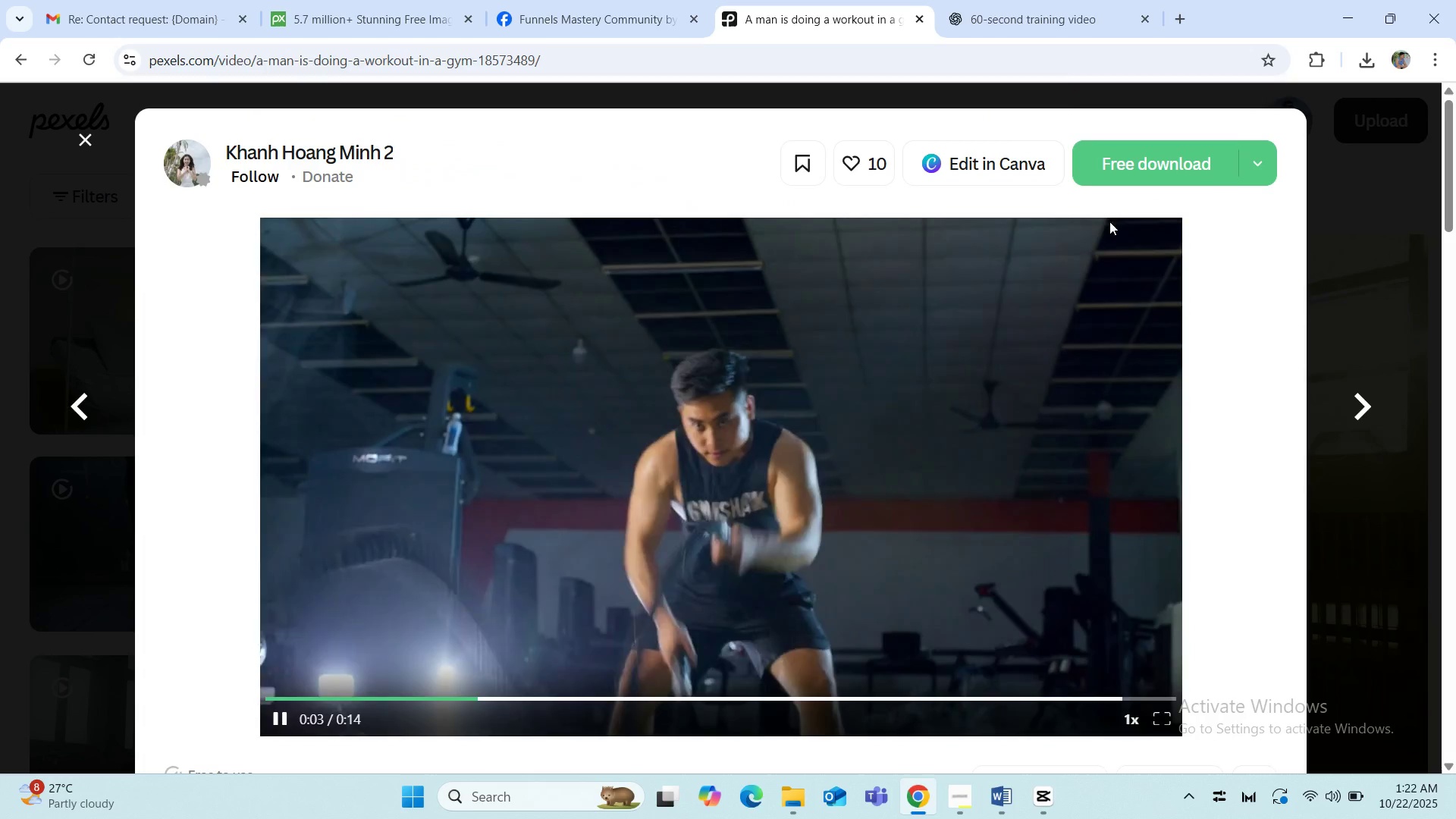 
left_click([1139, 165])
 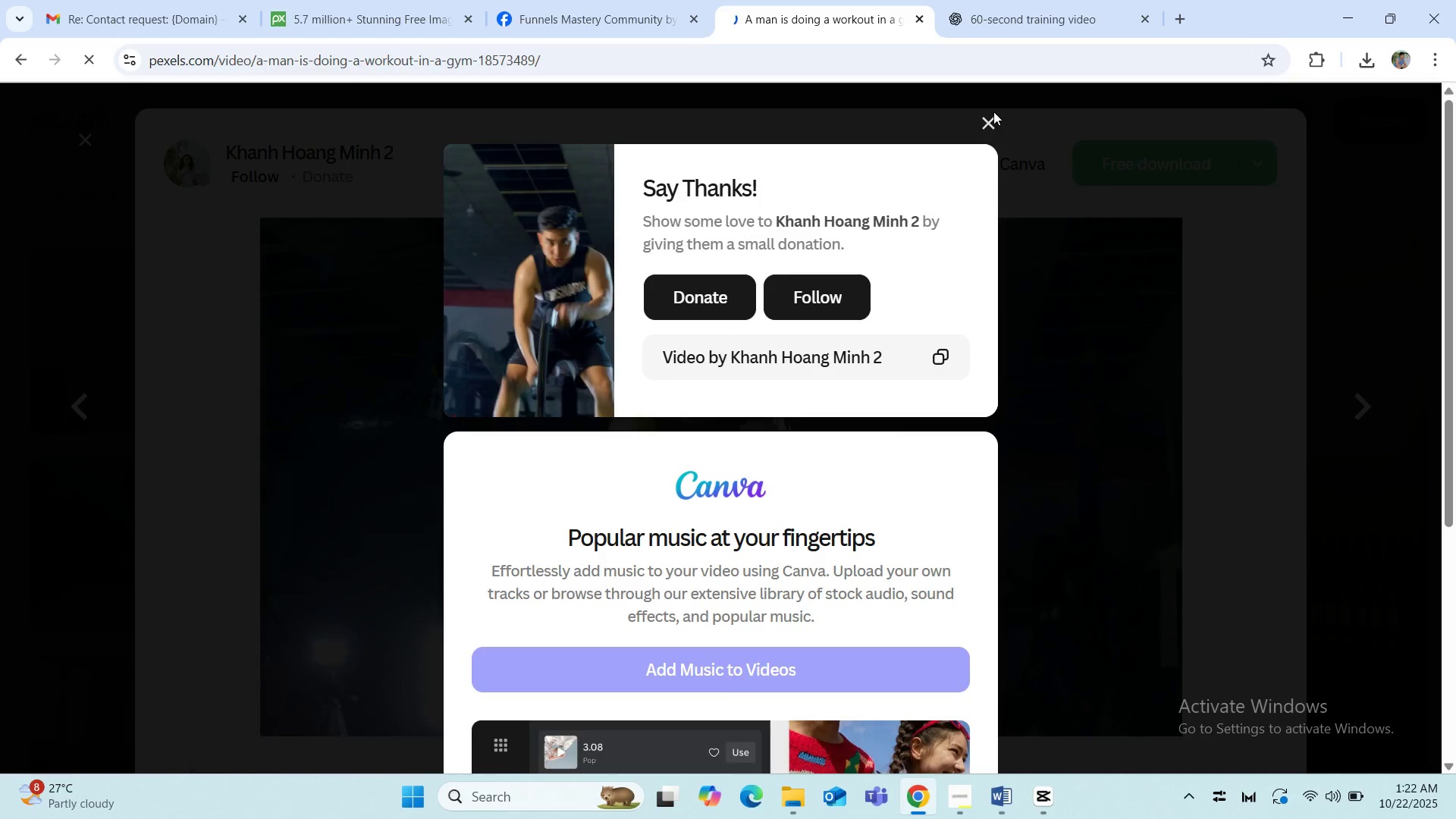 
left_click([990, 117])
 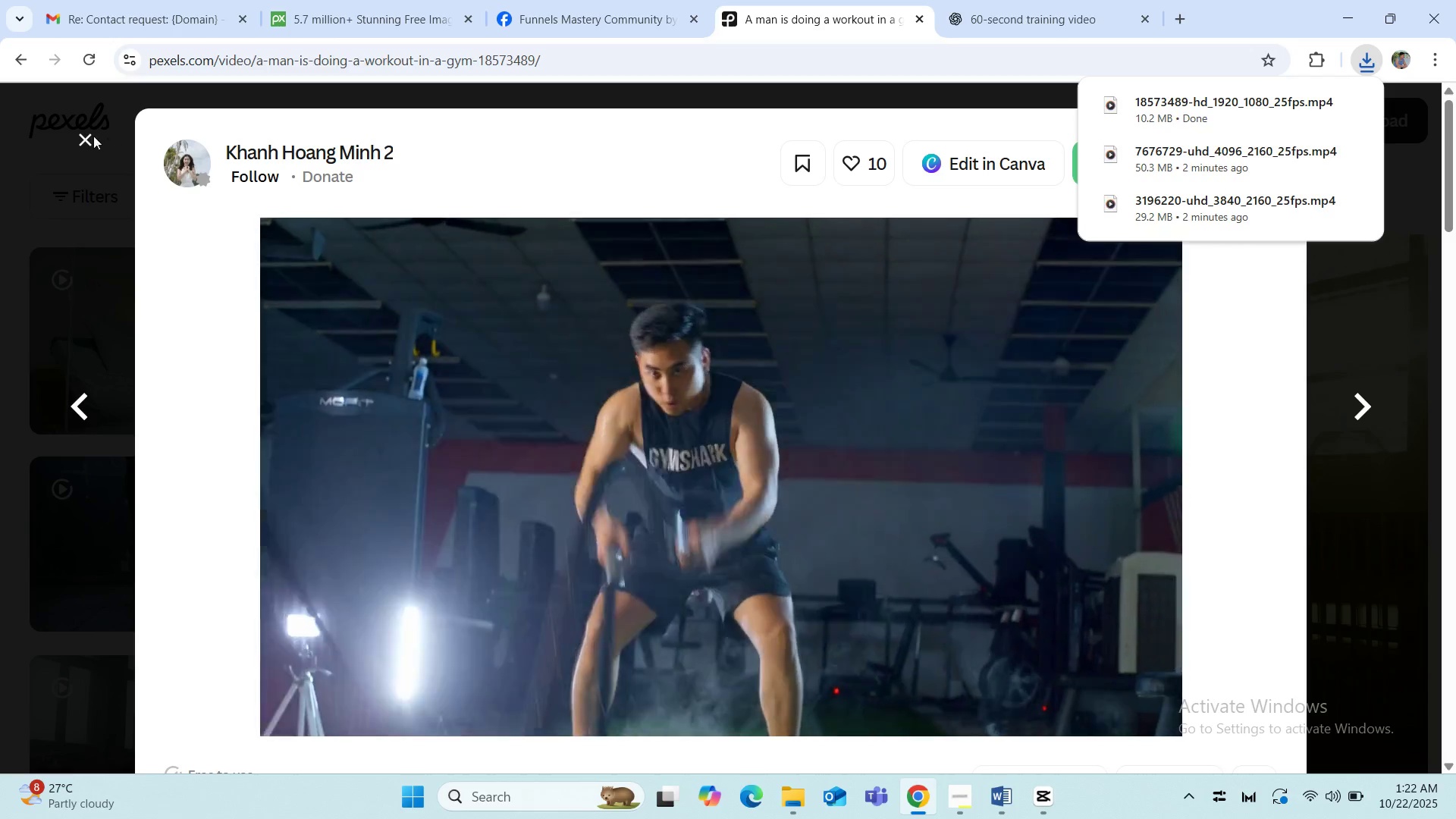 
left_click([67, 140])
 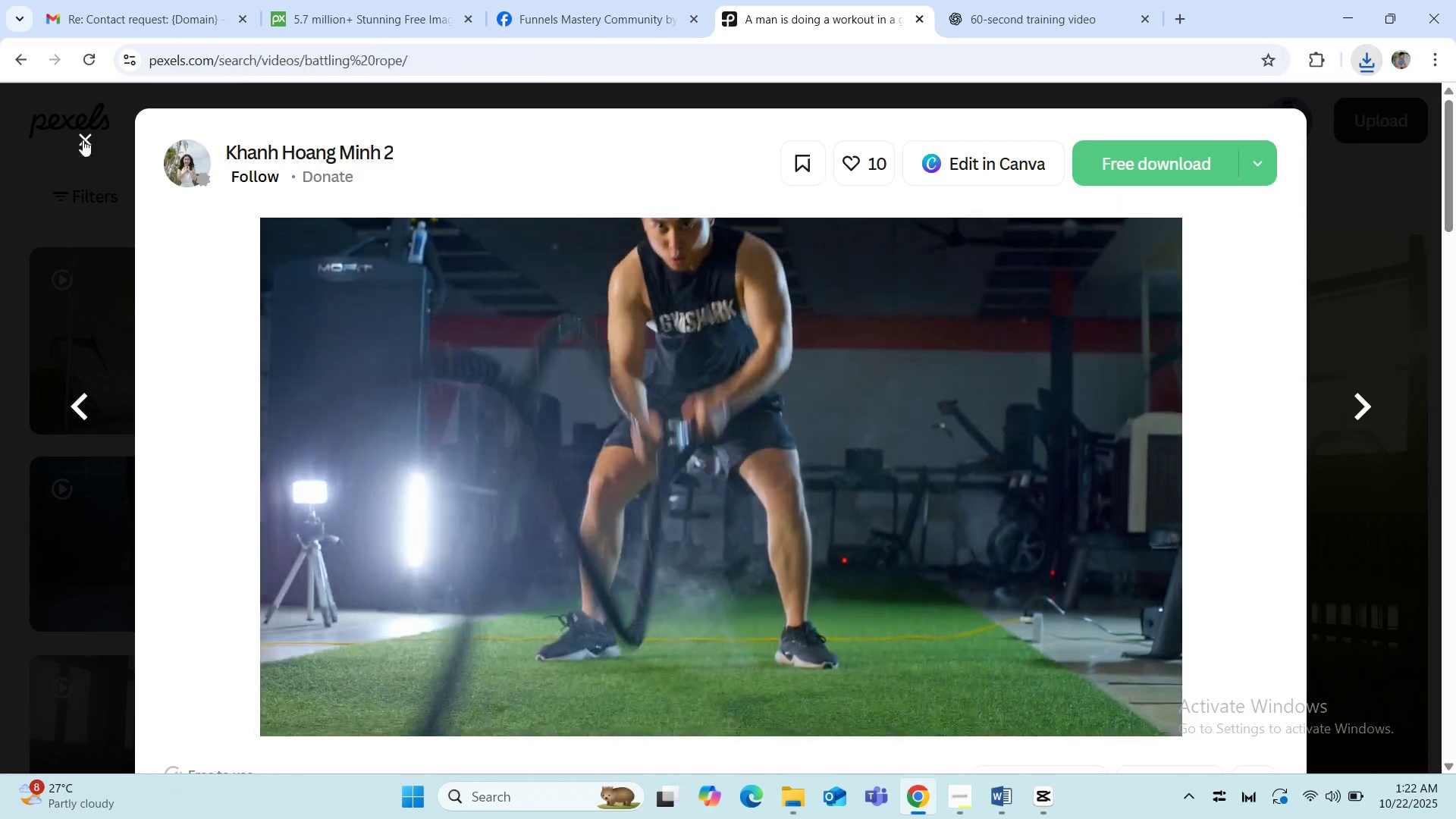 
left_click([83, 140])
 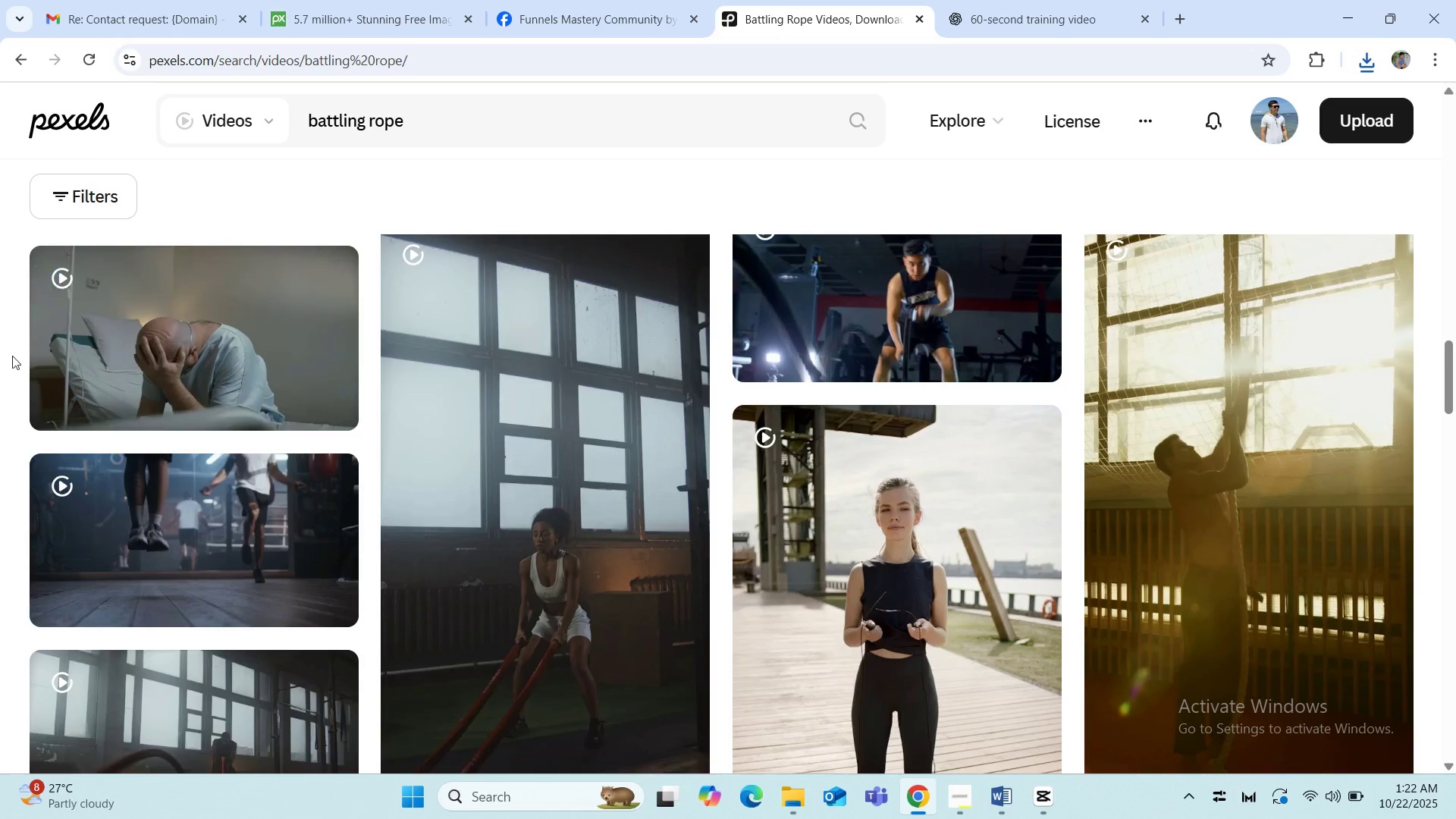 
scroll: coordinate [0, 388], scroll_direction: down, amount: 10.0
 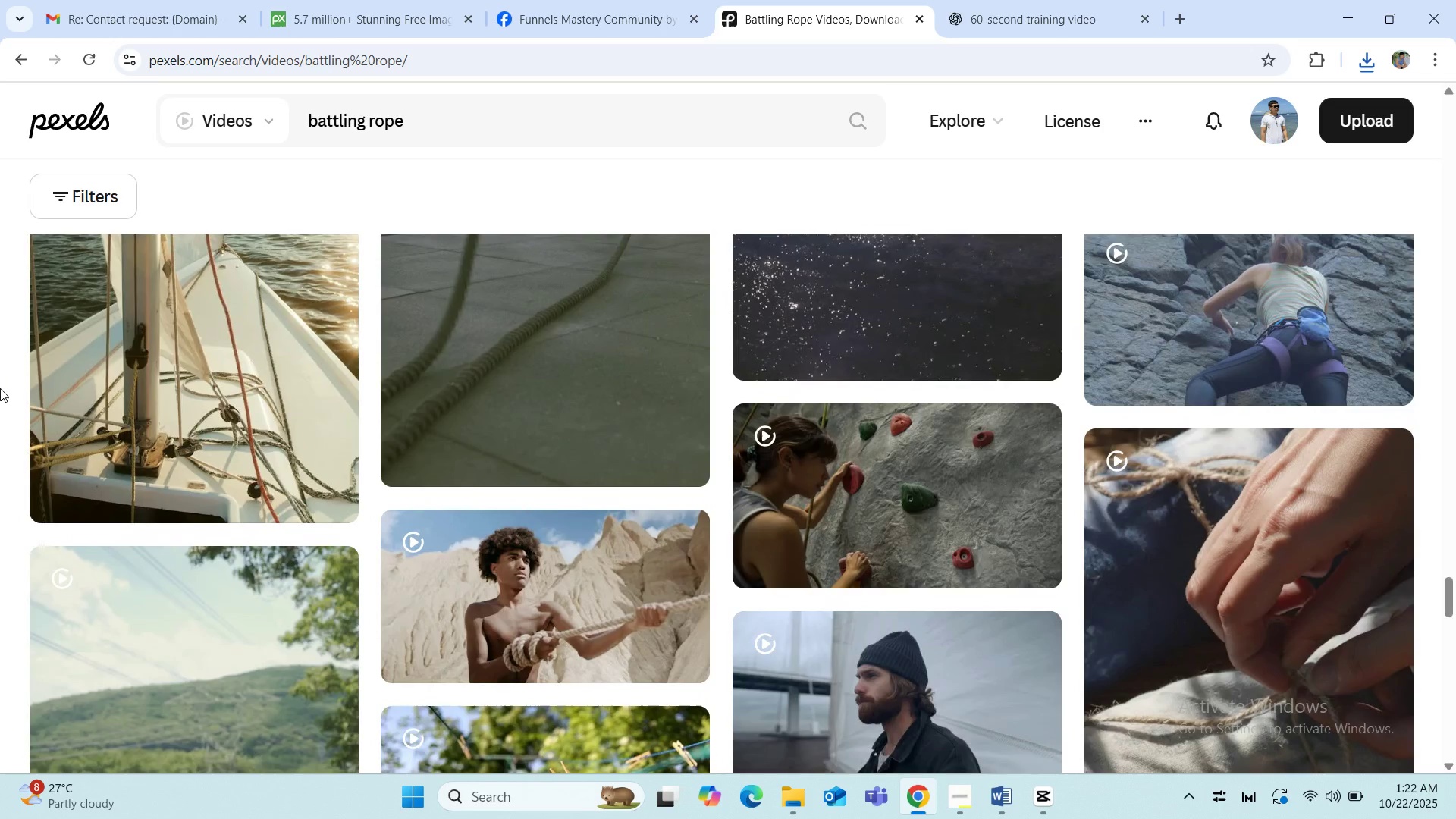 
scroll: coordinate [0, 388], scroll_direction: up, amount: 3.0
 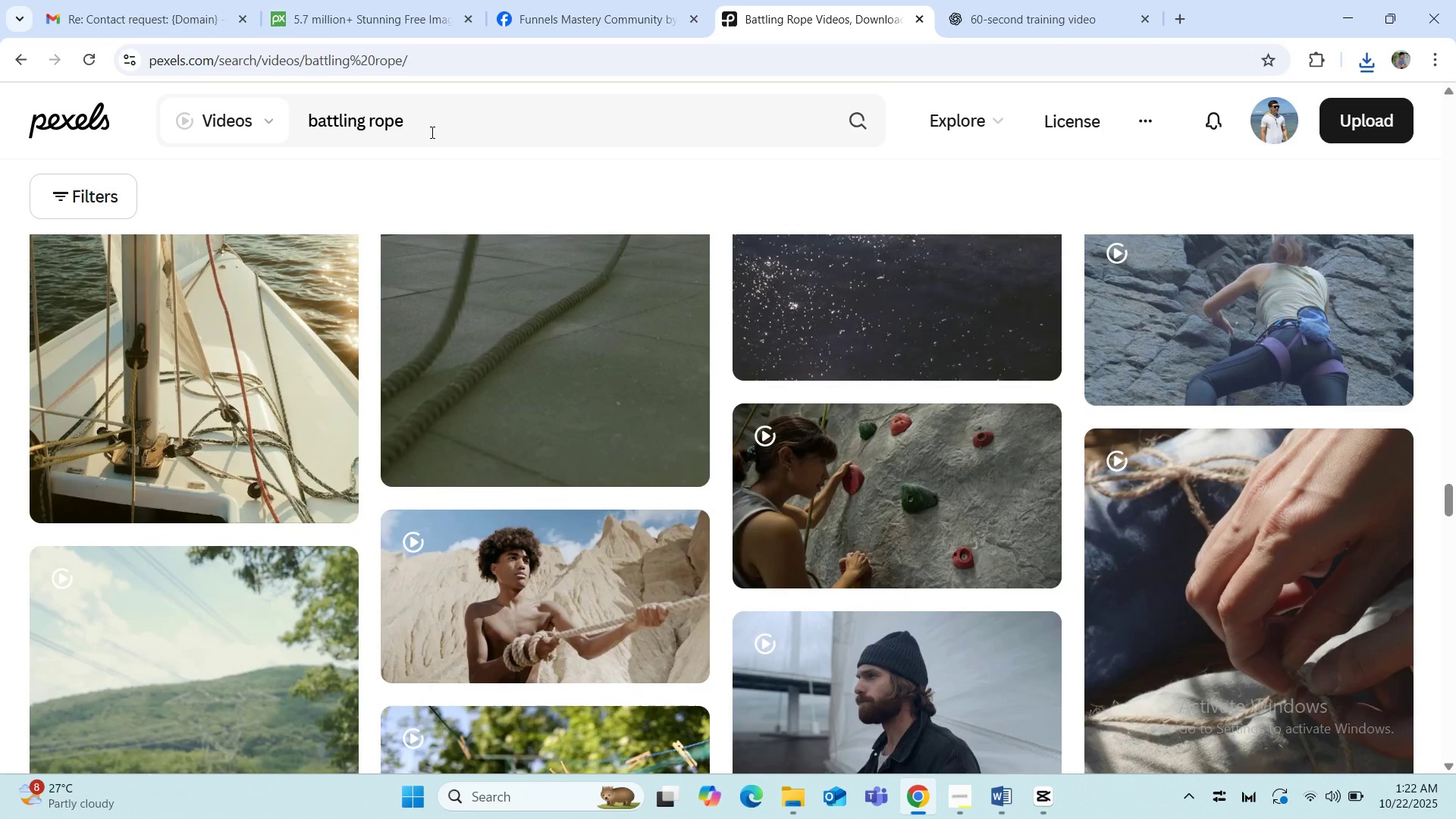 
left_click_drag(start_coordinate=[431, 132], to_coordinate=[300, 133])
 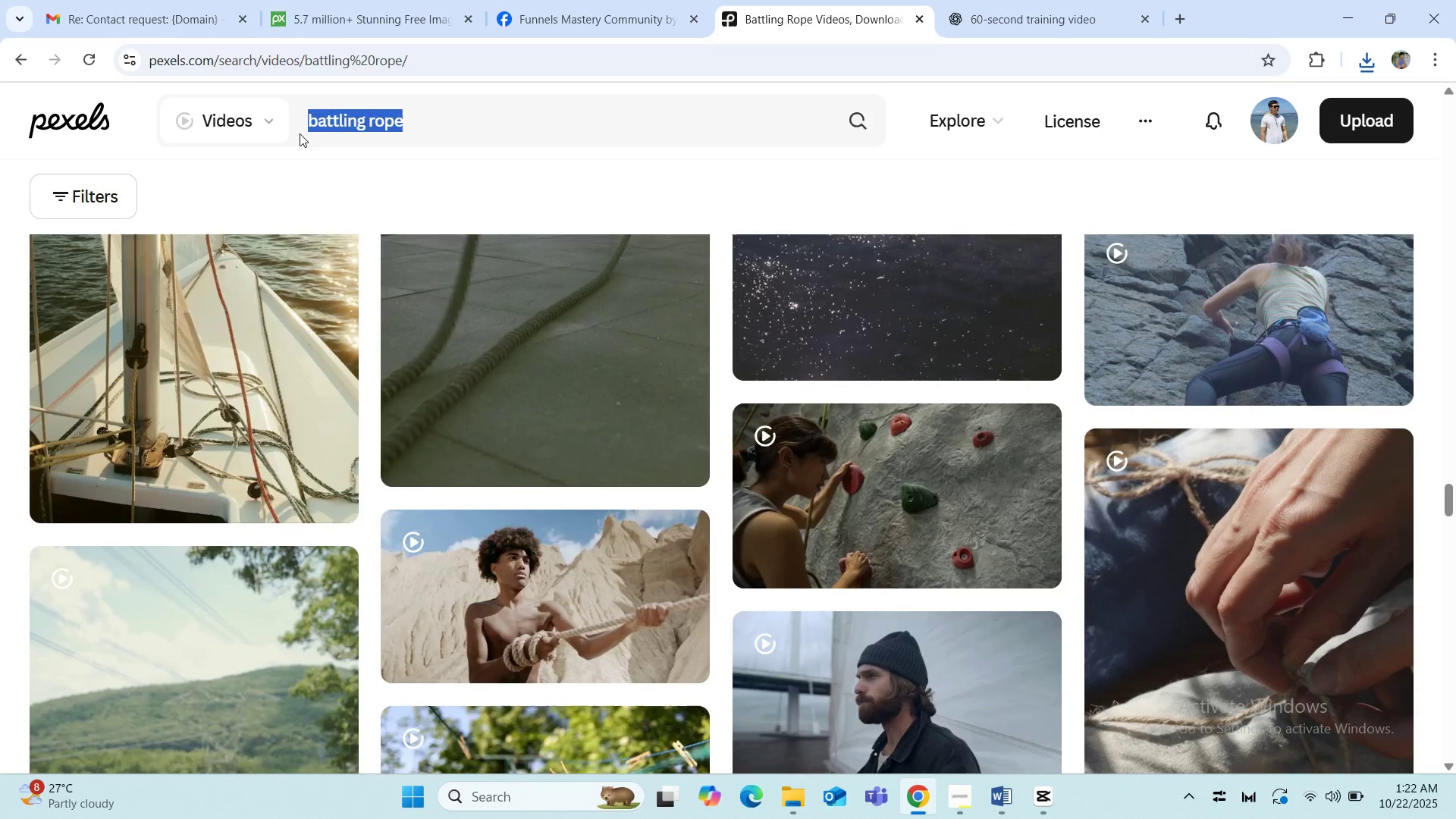 
type(sweating)
 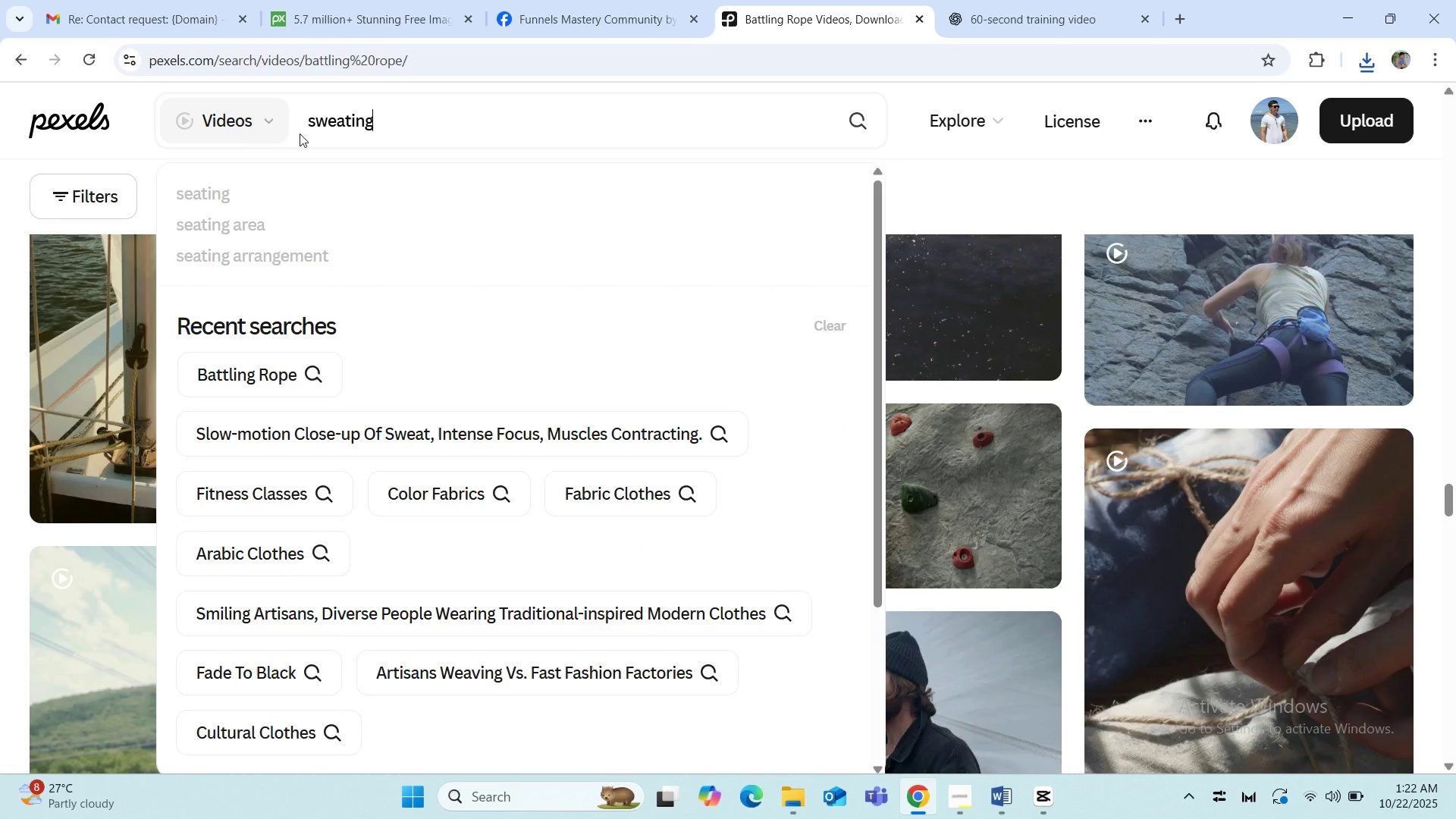 
key(Enter)
 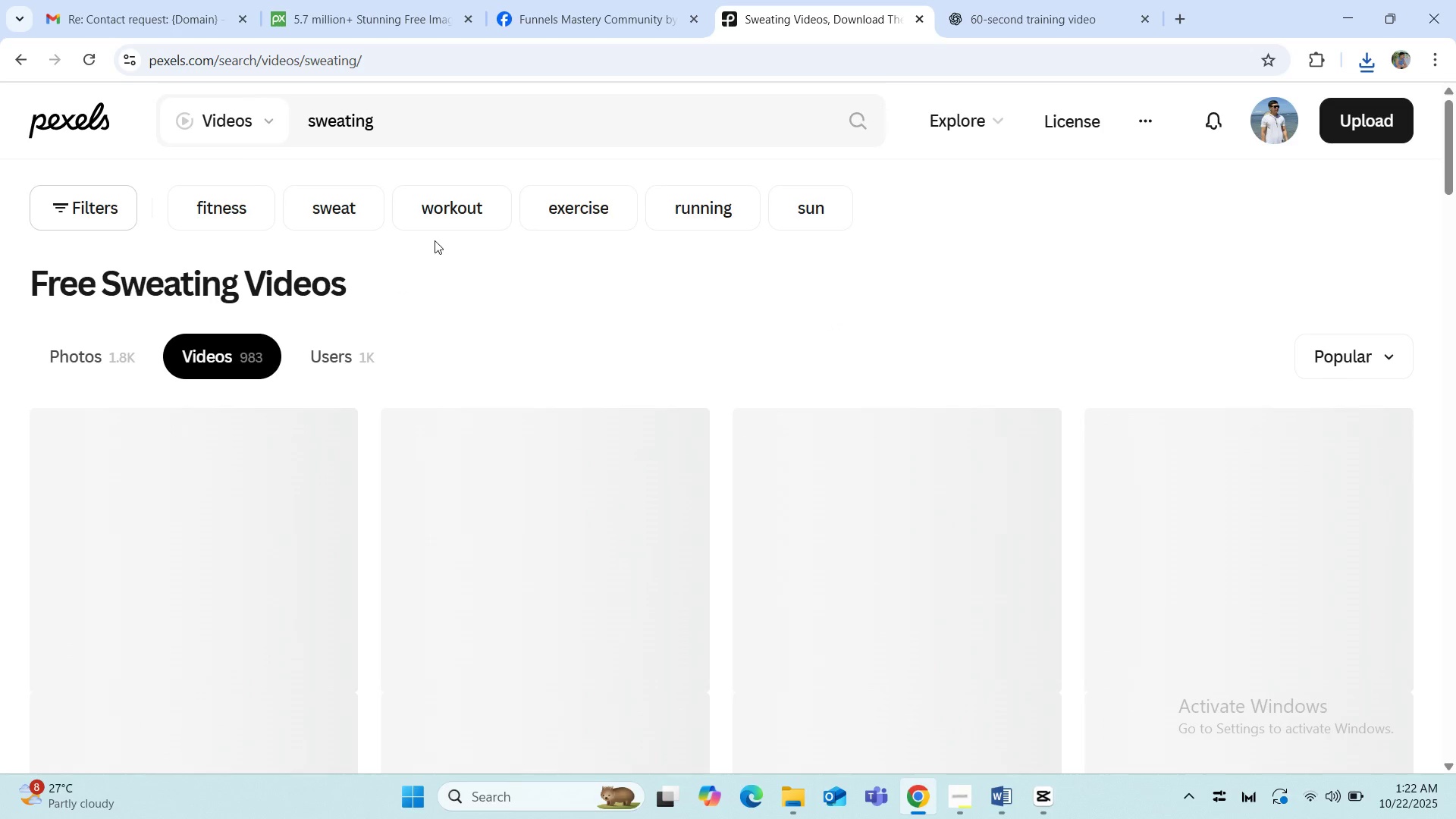 
scroll: coordinate [11, 413], scroll_direction: down, amount: 1.0
 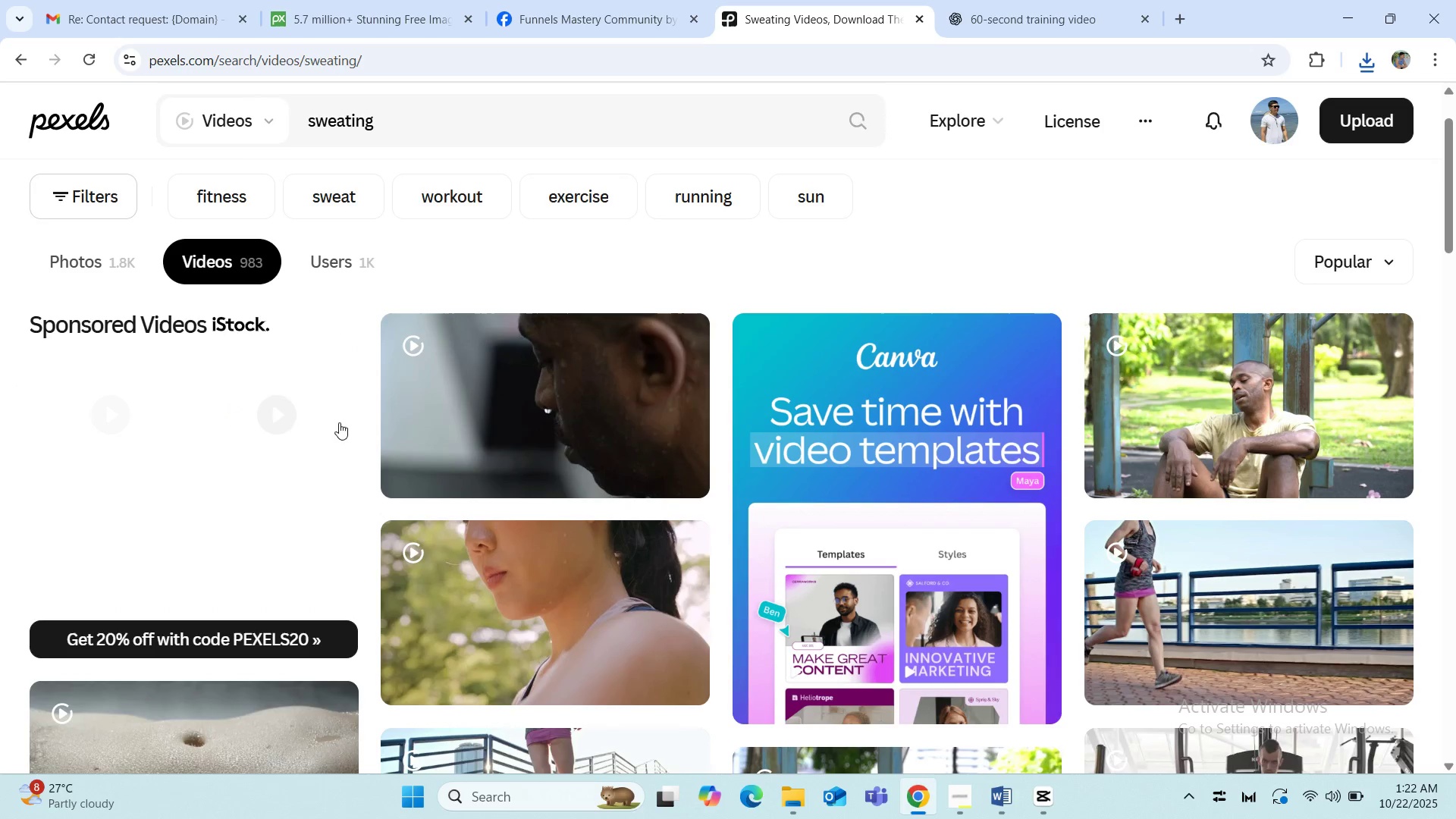 
left_click([534, 377])
 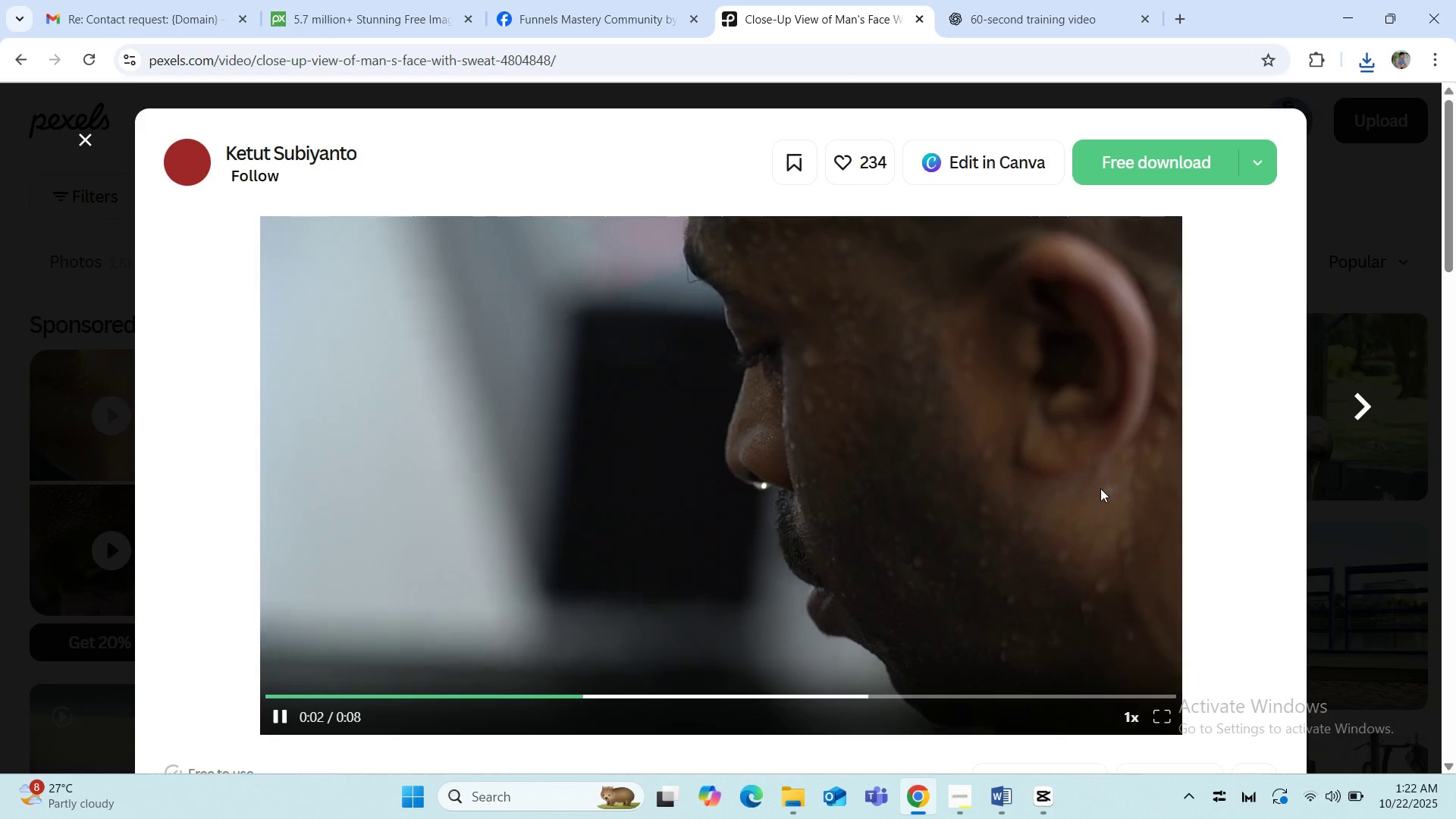 
wait(8.82)
 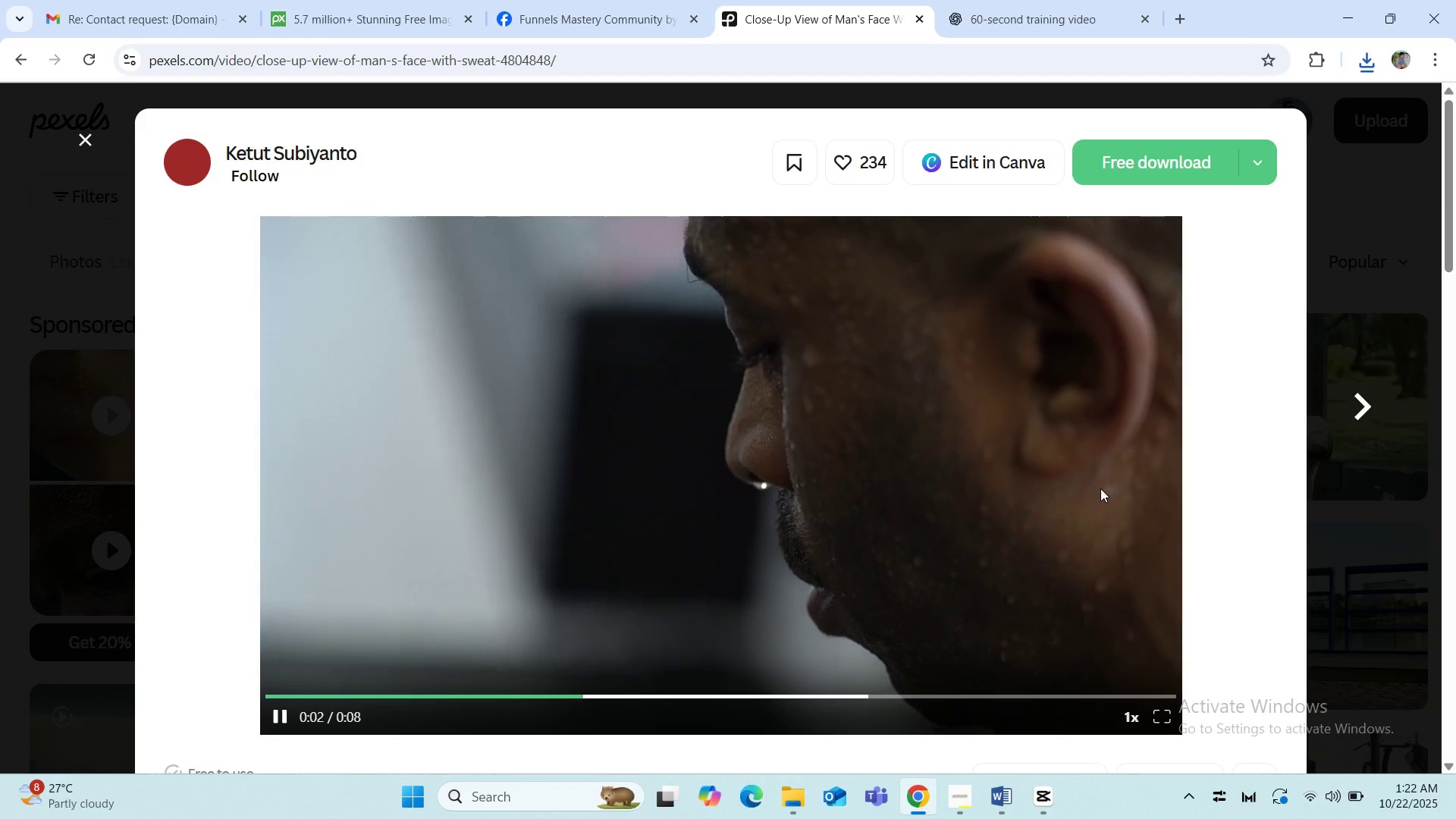 
left_click([1138, 169])
 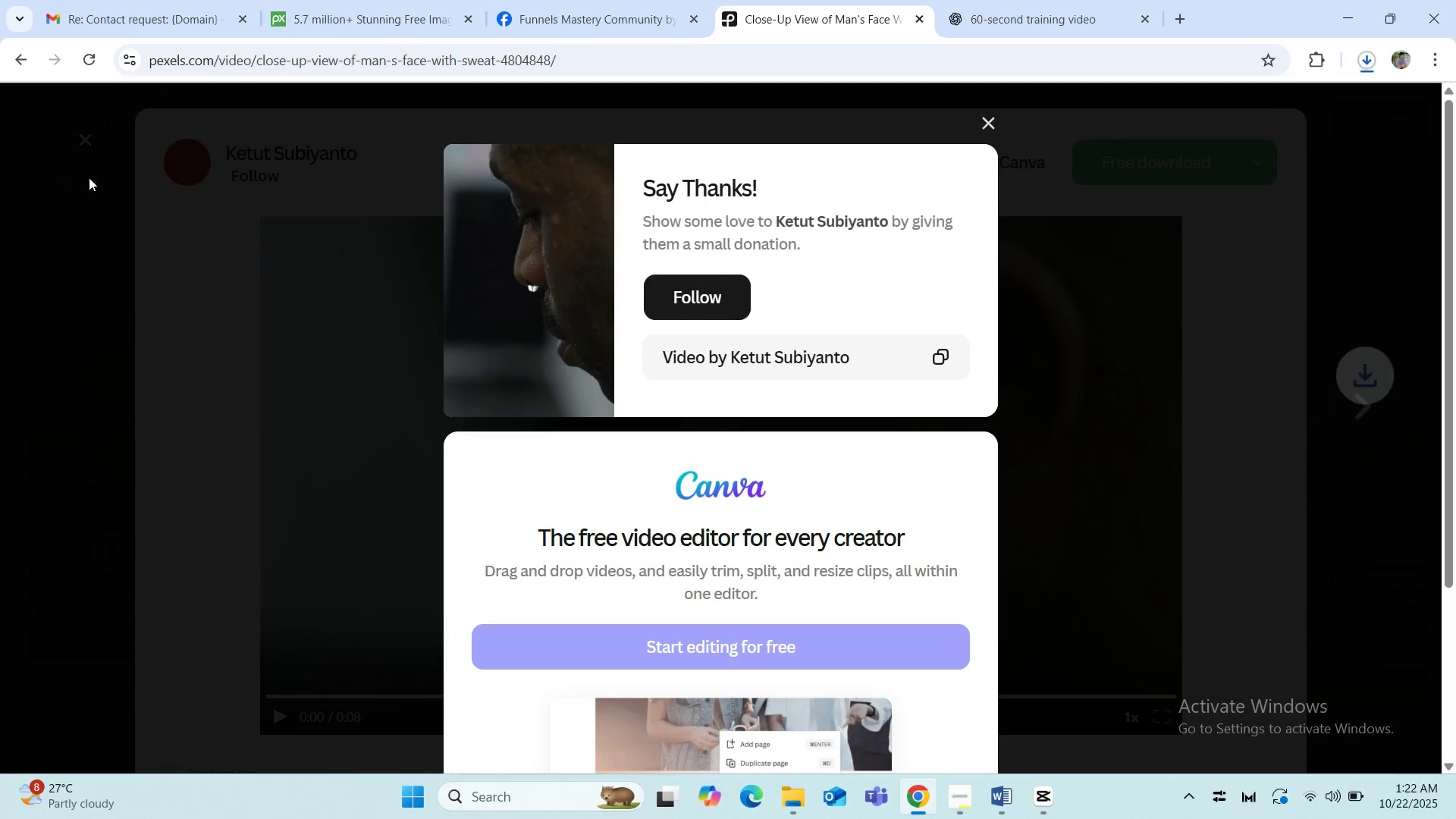 
left_click([85, 164])
 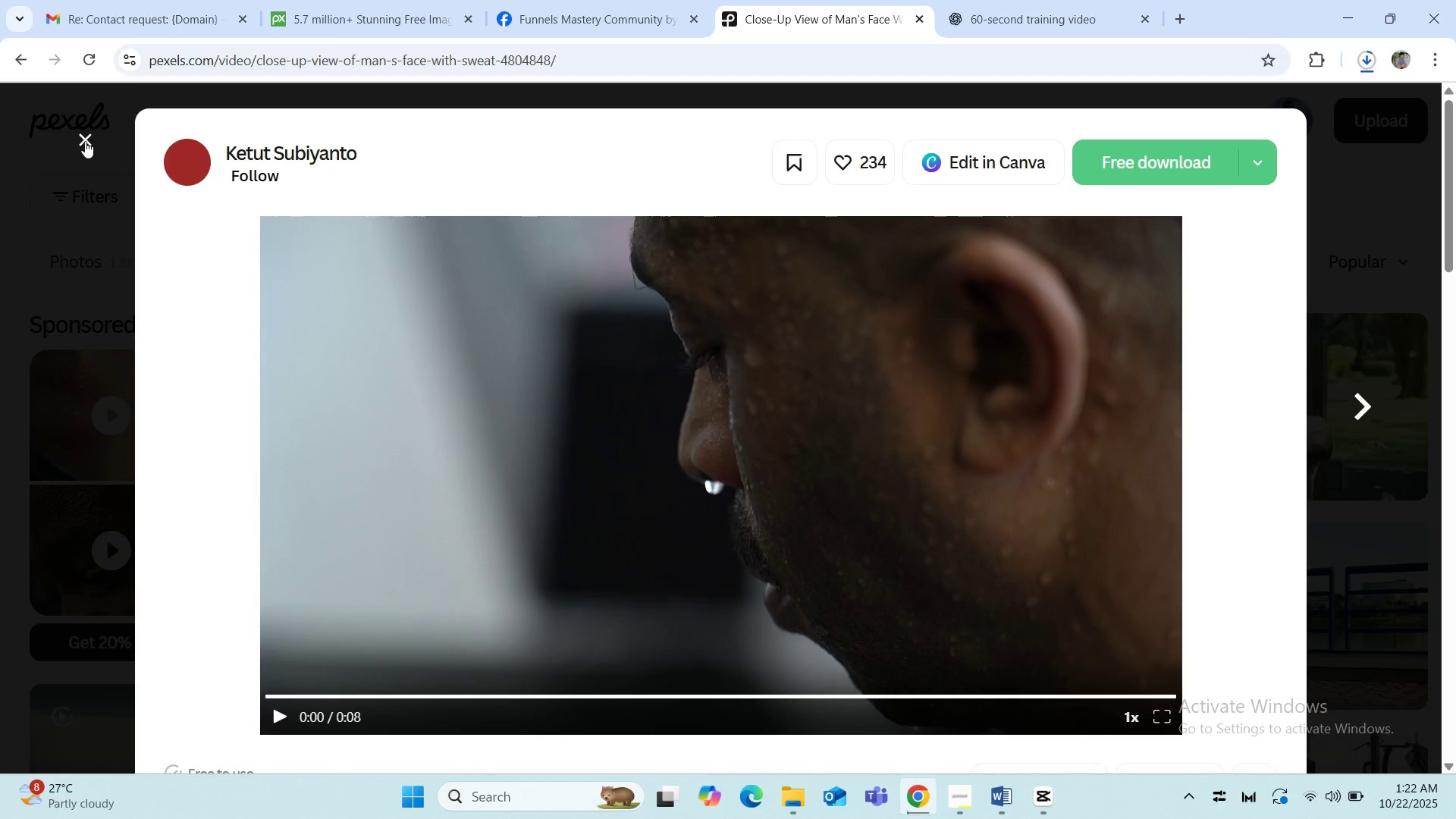 
left_click([85, 137])
 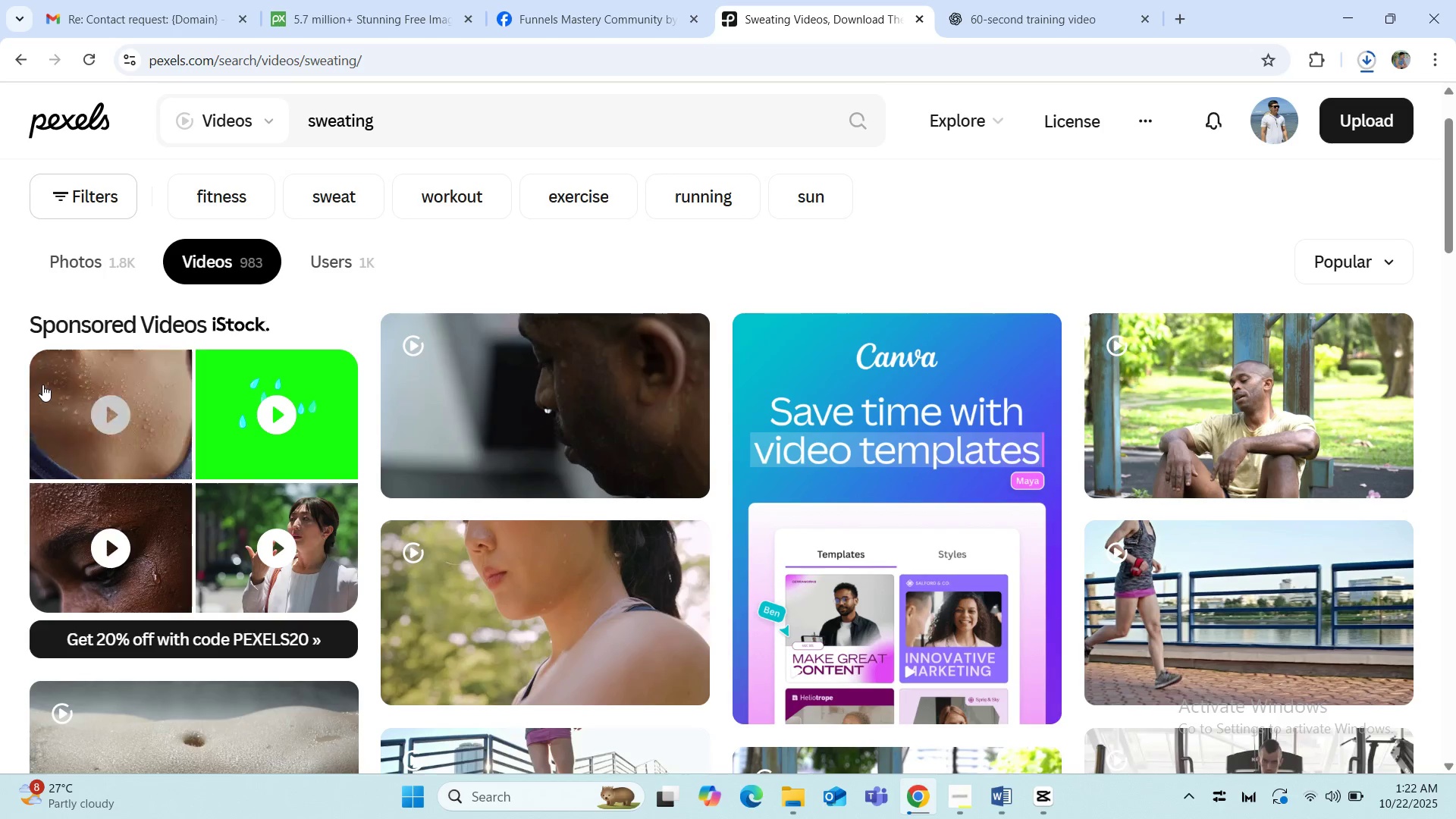 
scroll: coordinate [17, 414], scroll_direction: down, amount: 3.0
 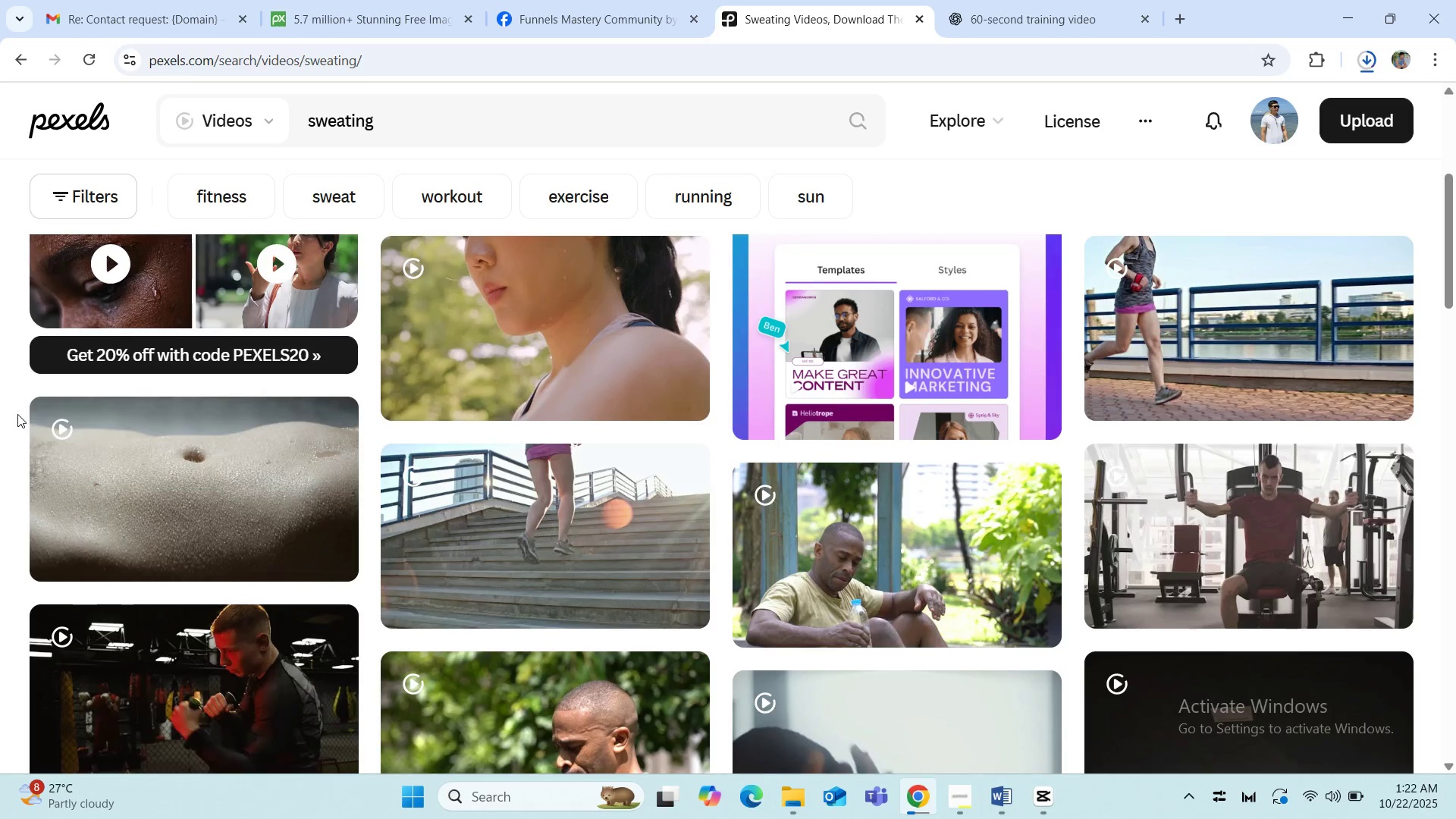 
scroll: coordinate [17, 414], scroll_direction: up, amount: 3.0
 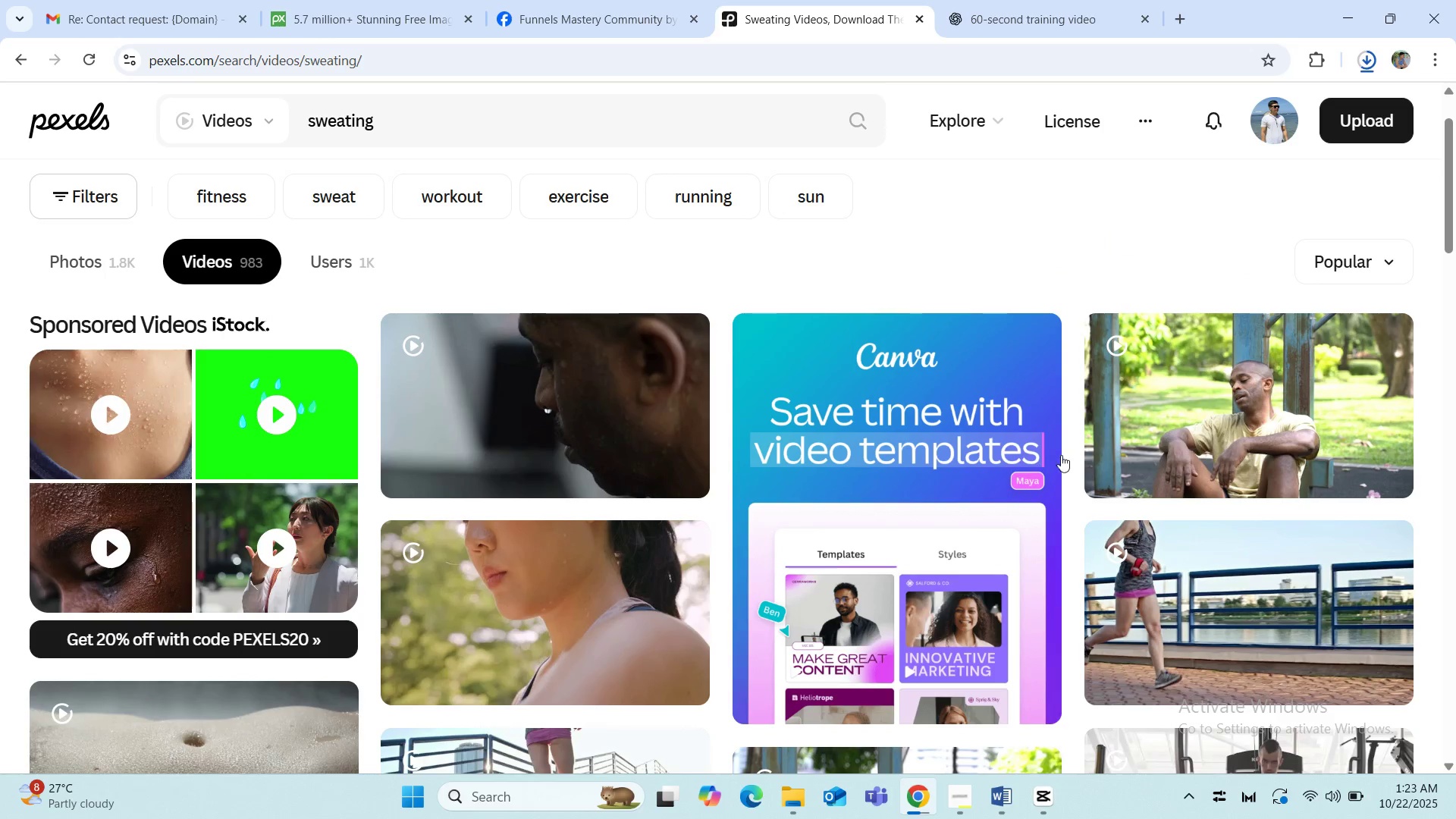 
left_click([1227, 381])
 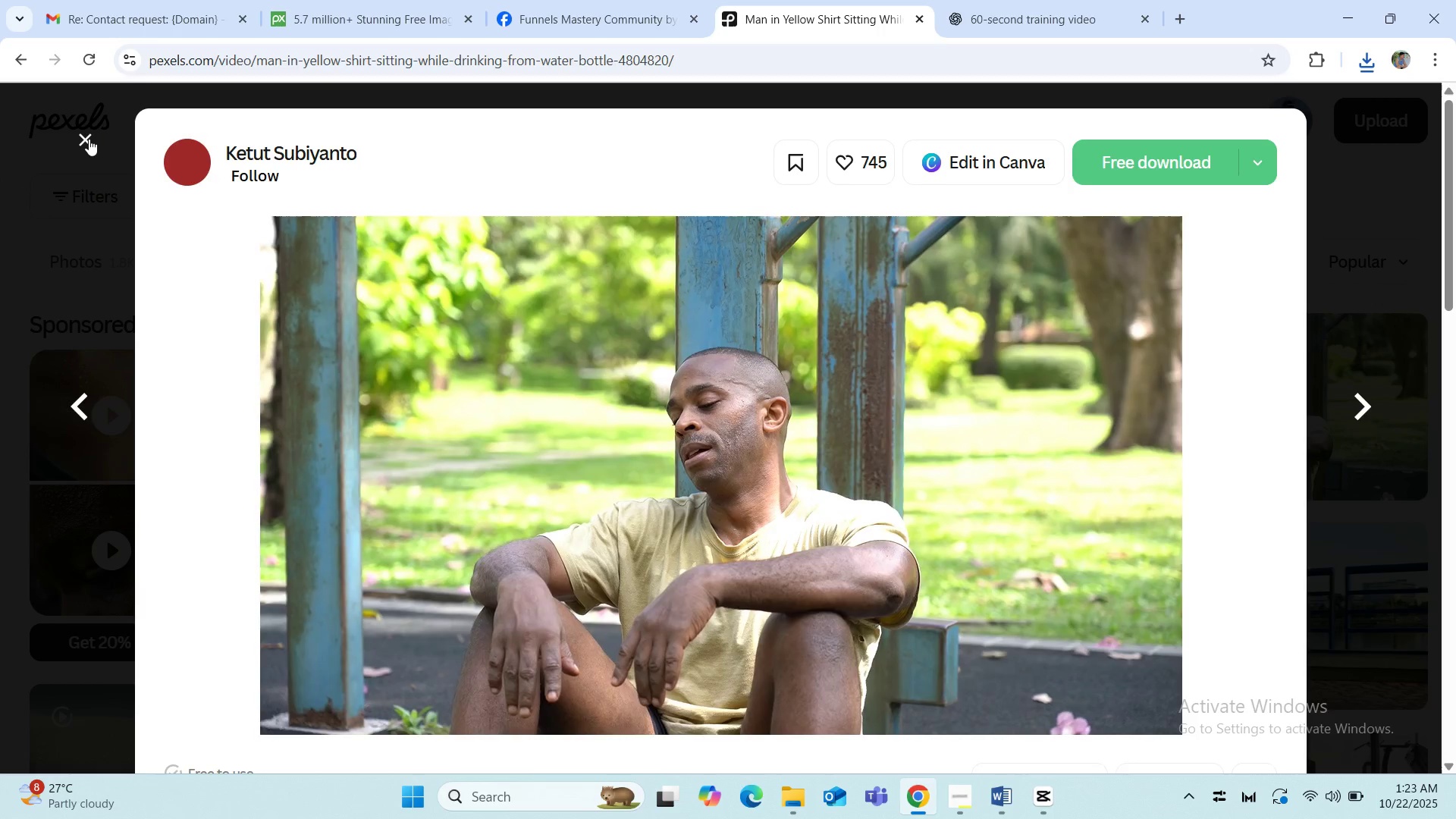 
left_click([89, 139])
 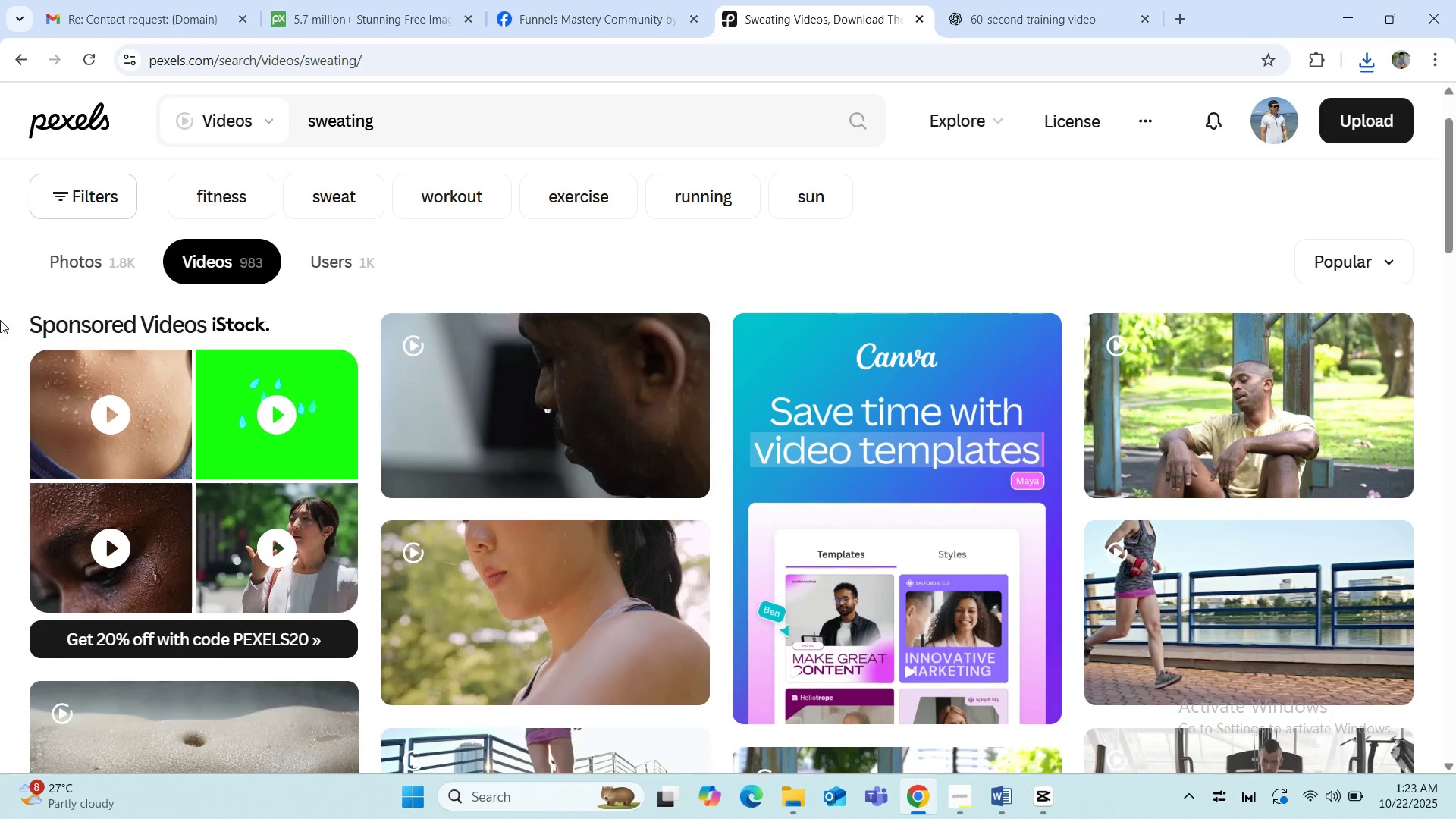 
scroll: coordinate [0, 359], scroll_direction: down, amount: 12.0
 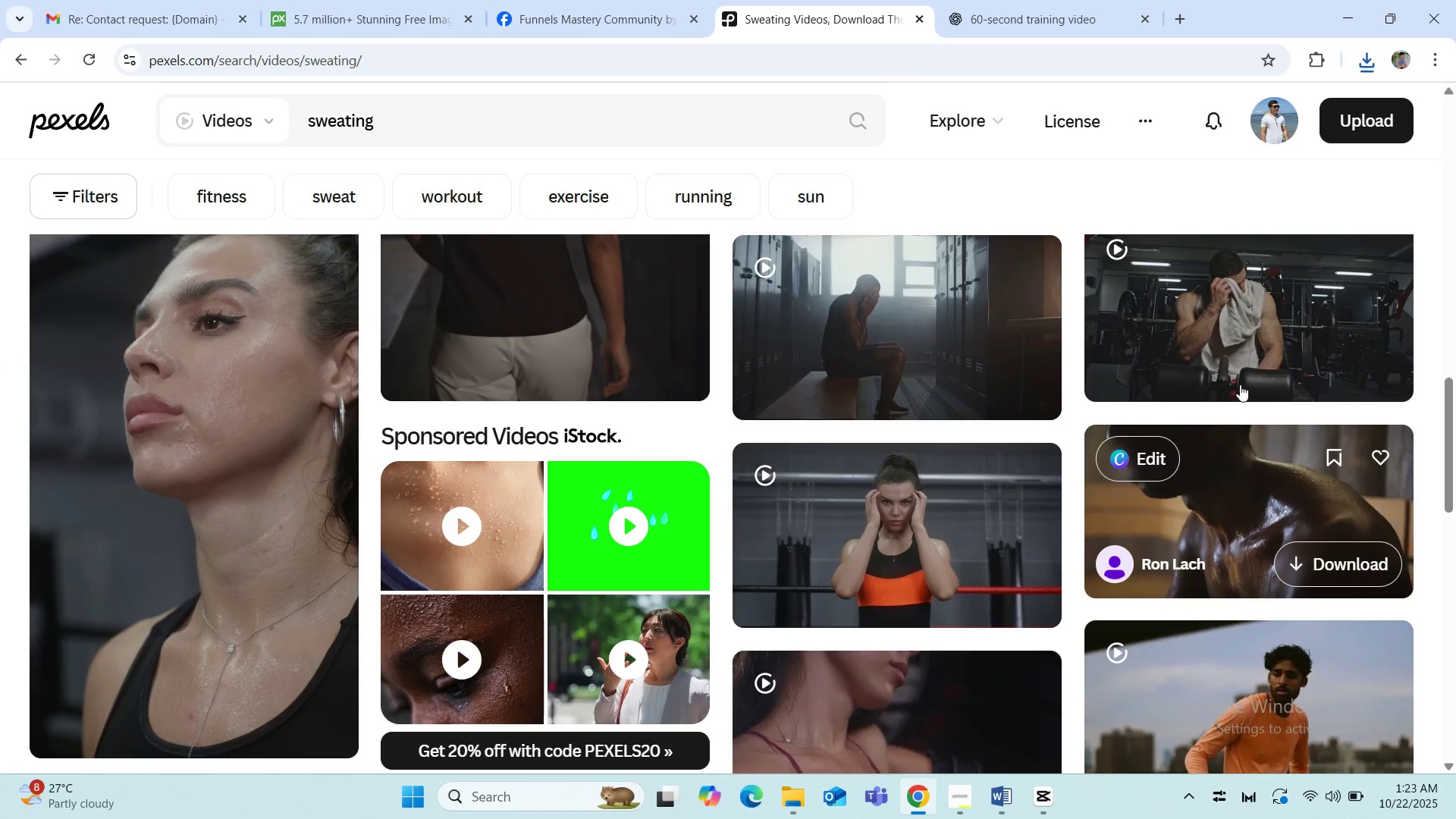 
left_click([1241, 311])
 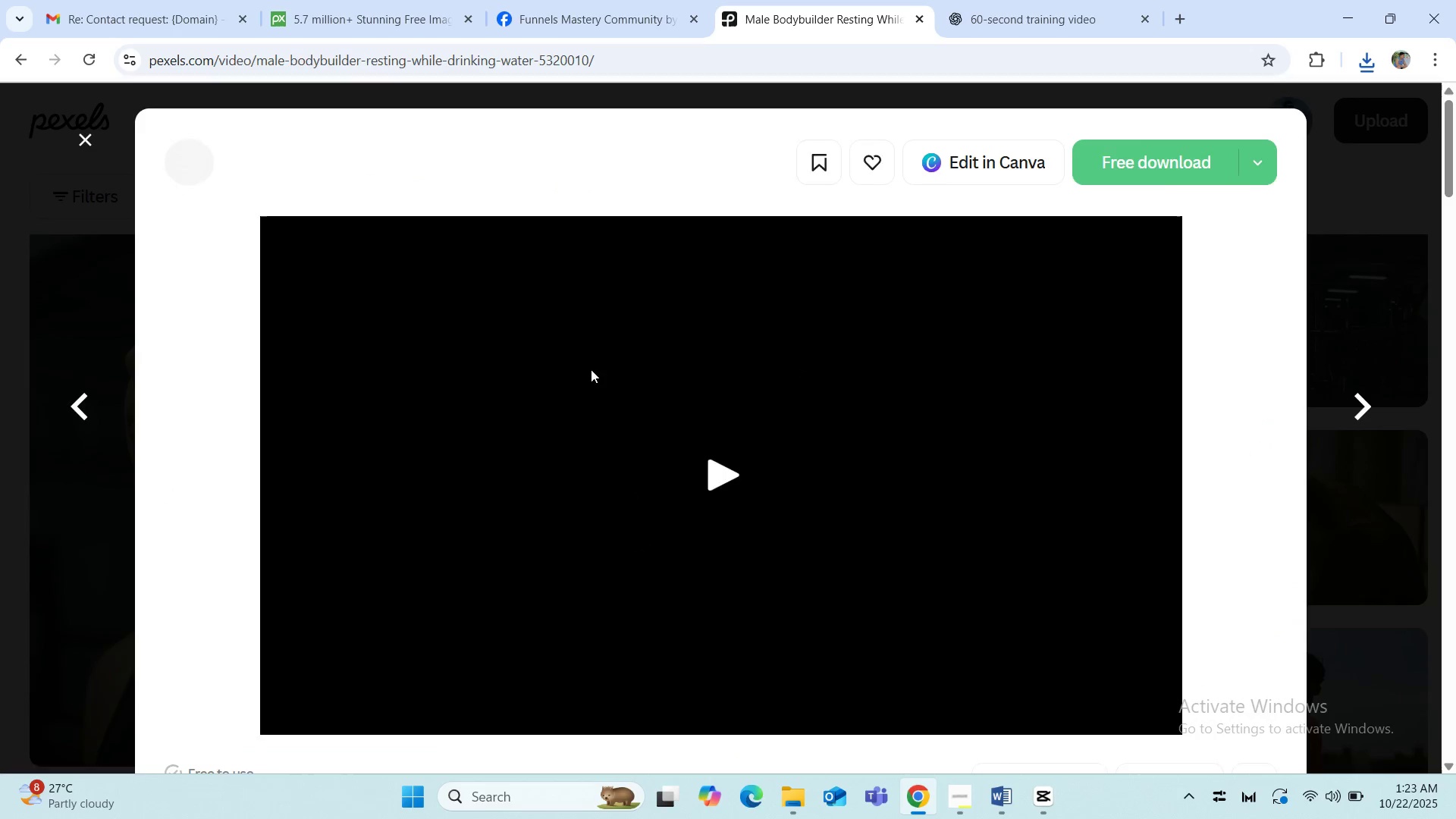 
scroll: coordinate [309, 354], scroll_direction: down, amount: 1.0
 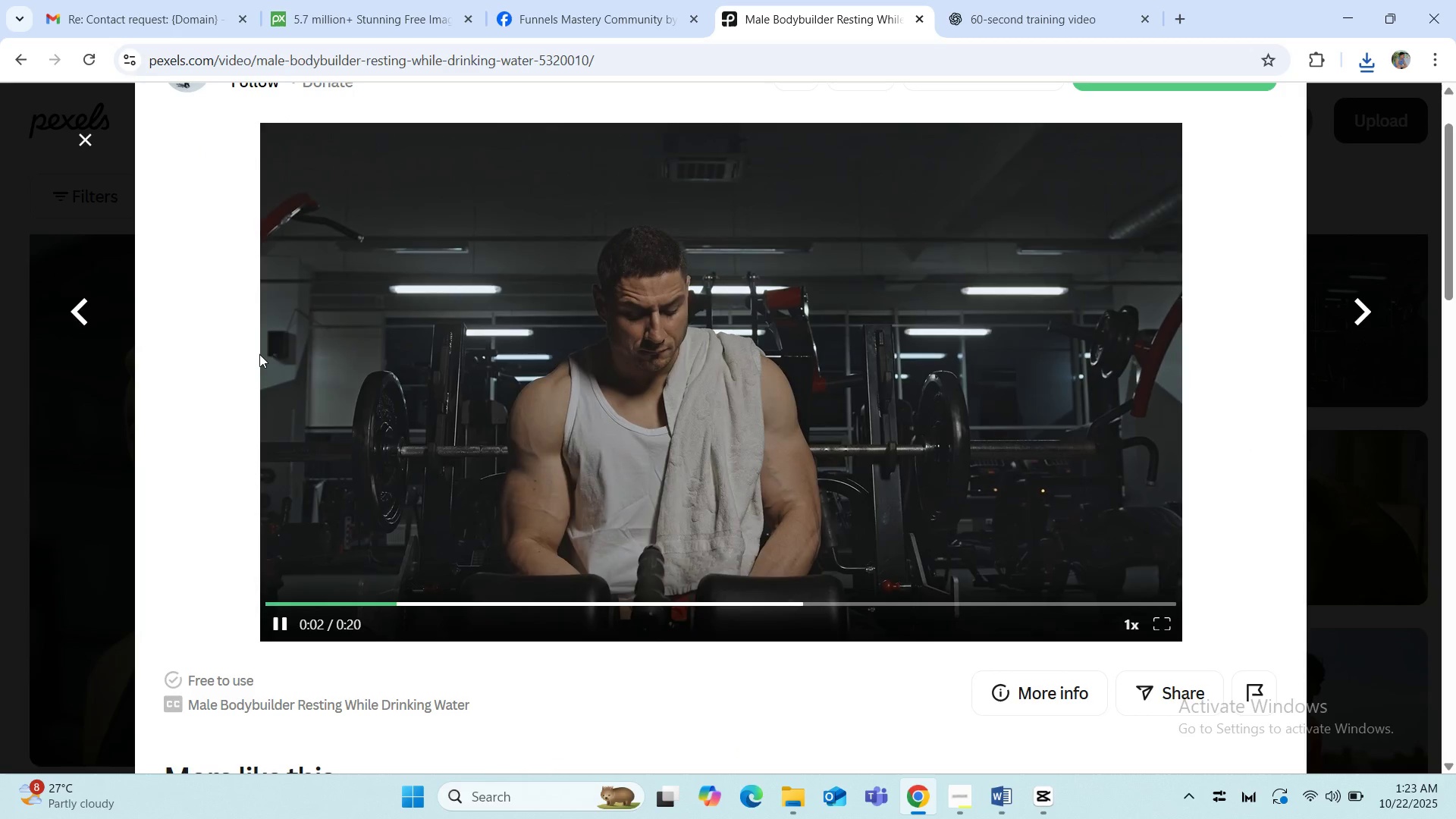 
scroll: coordinate [250, 369], scroll_direction: up, amount: 1.0
 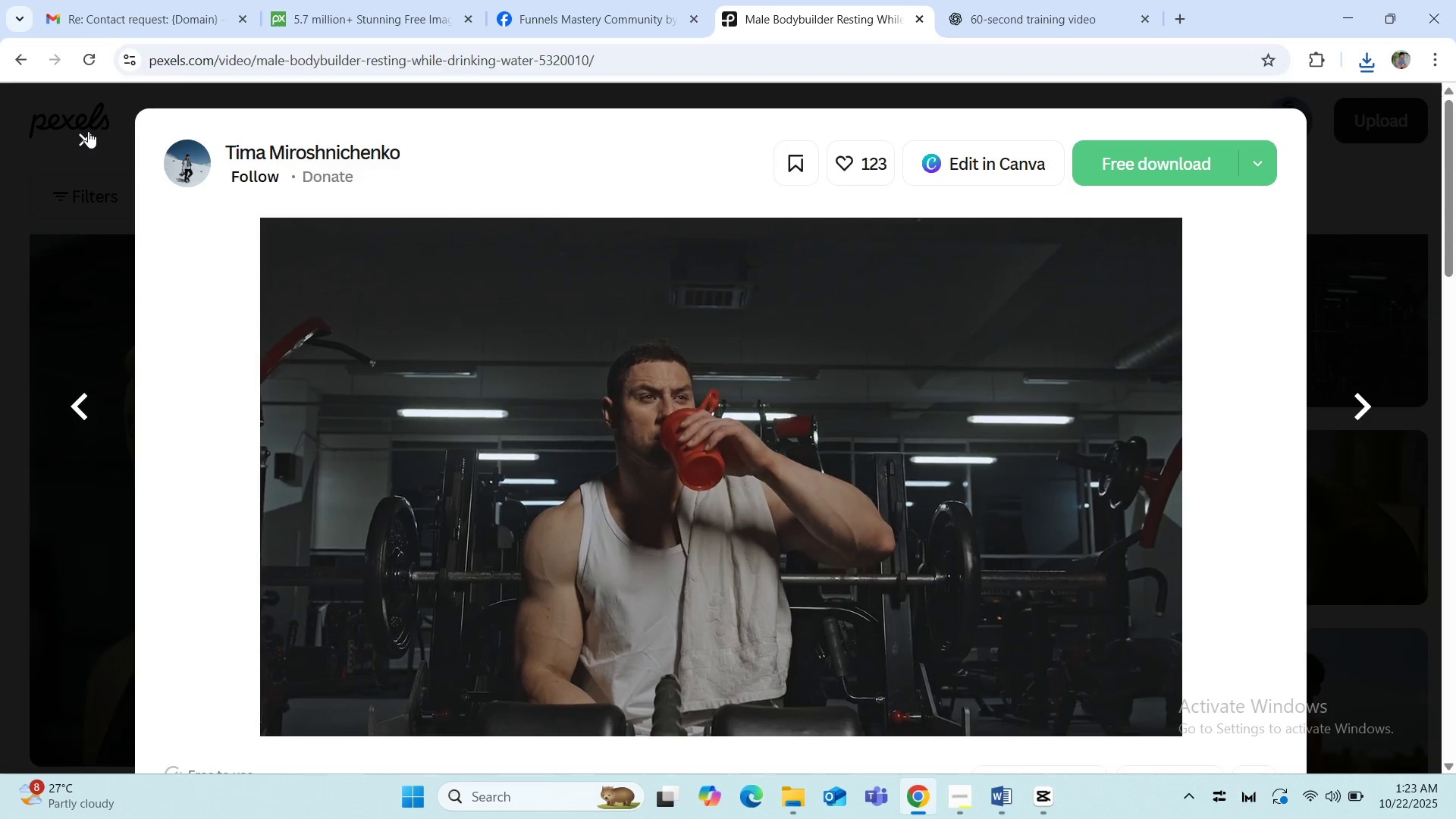 
left_click([88, 131])
 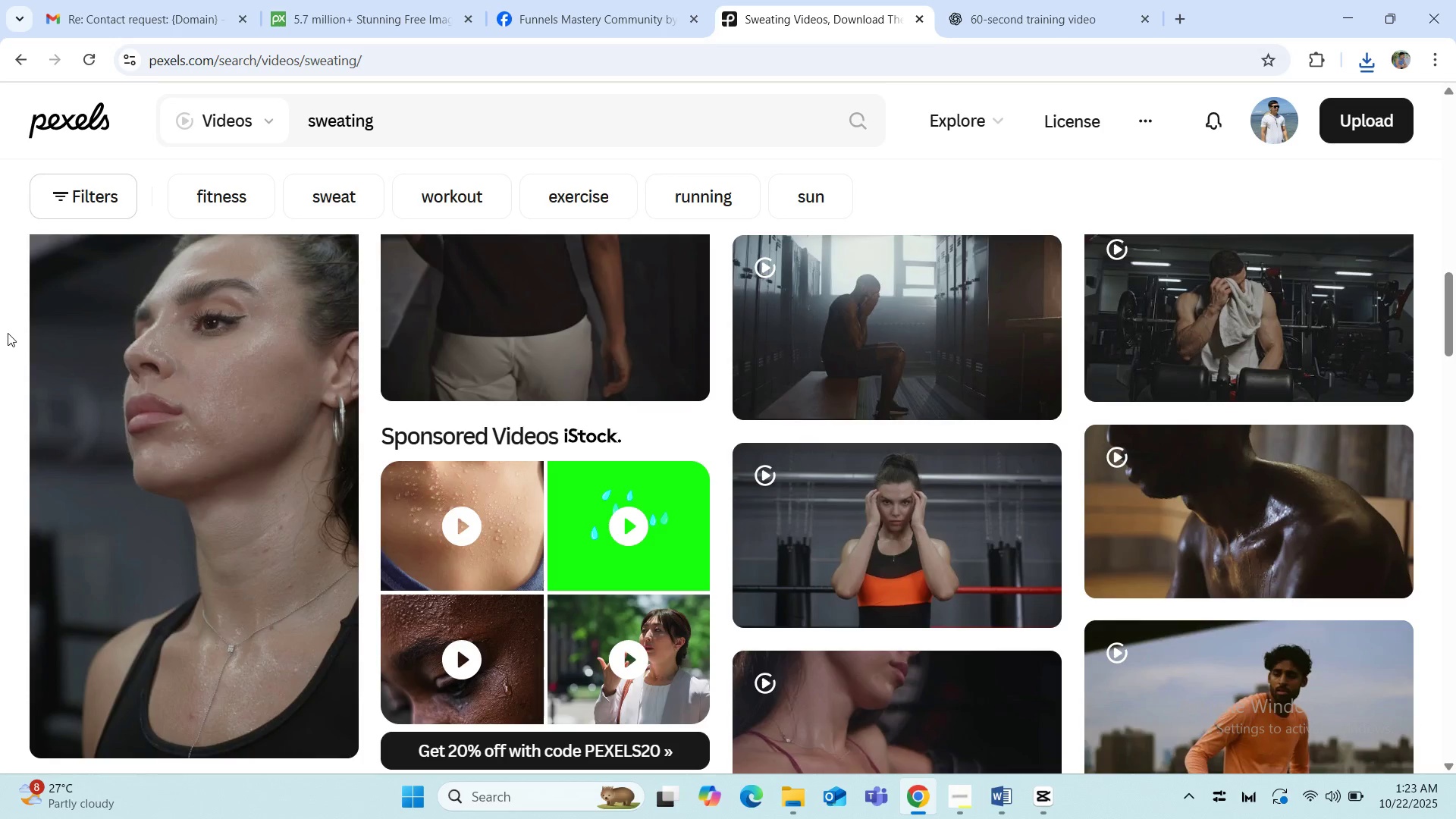 
scroll: coordinate [9, 333], scroll_direction: down, amount: 5.0
 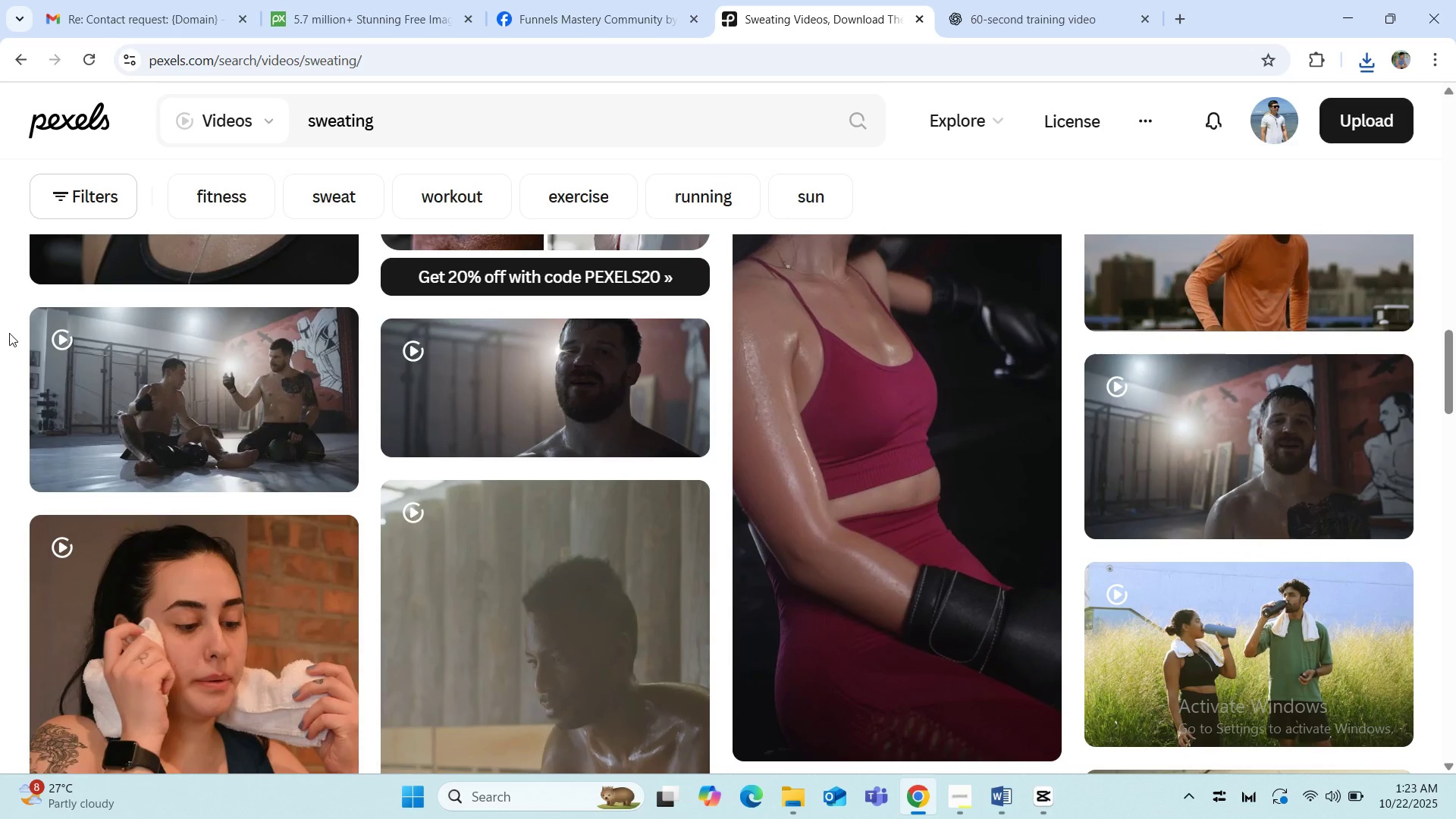 
scroll: coordinate [9, 333], scroll_direction: up, amount: 4.0
 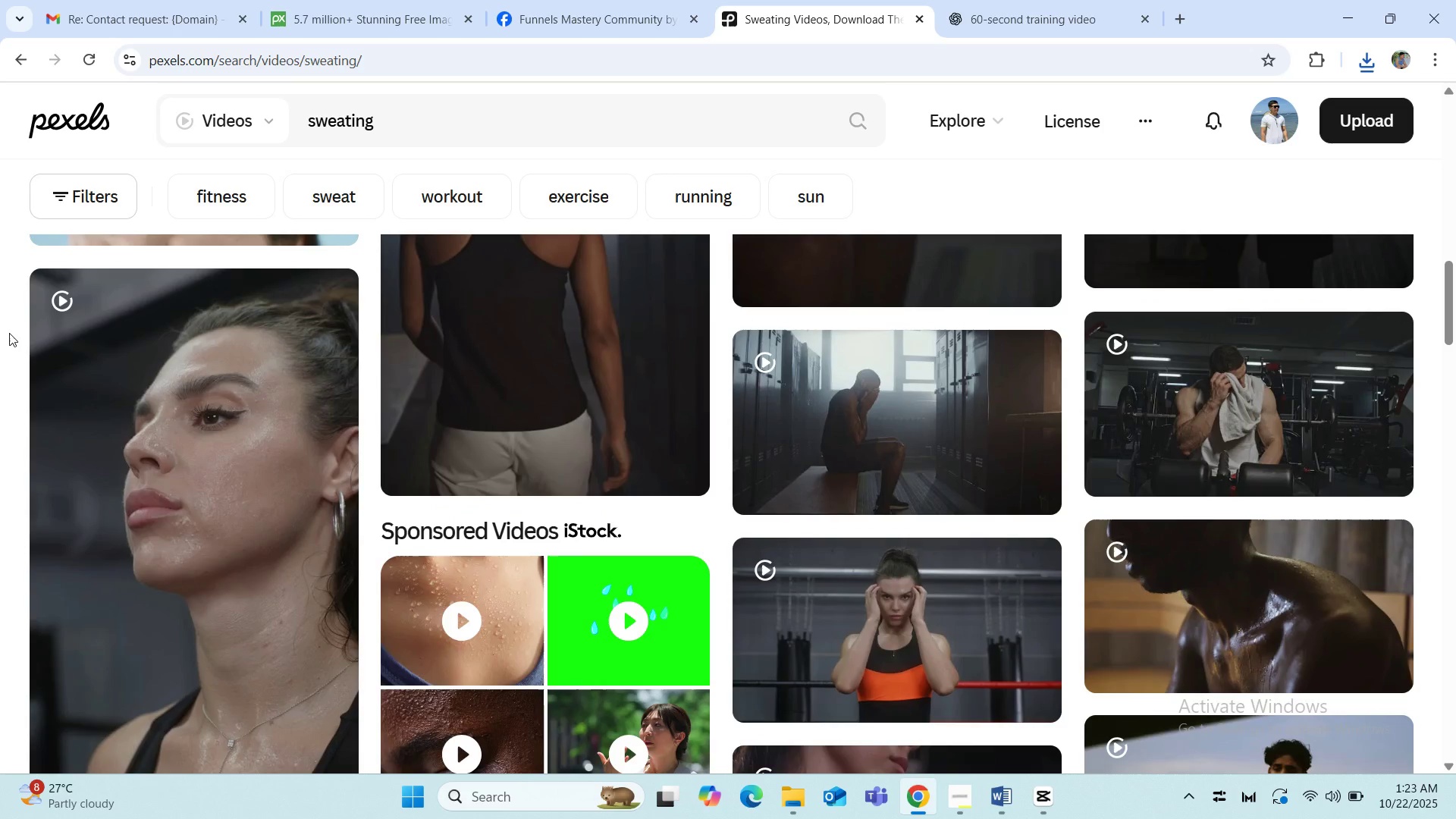 
scroll: coordinate [9, 333], scroll_direction: down, amount: 2.0
 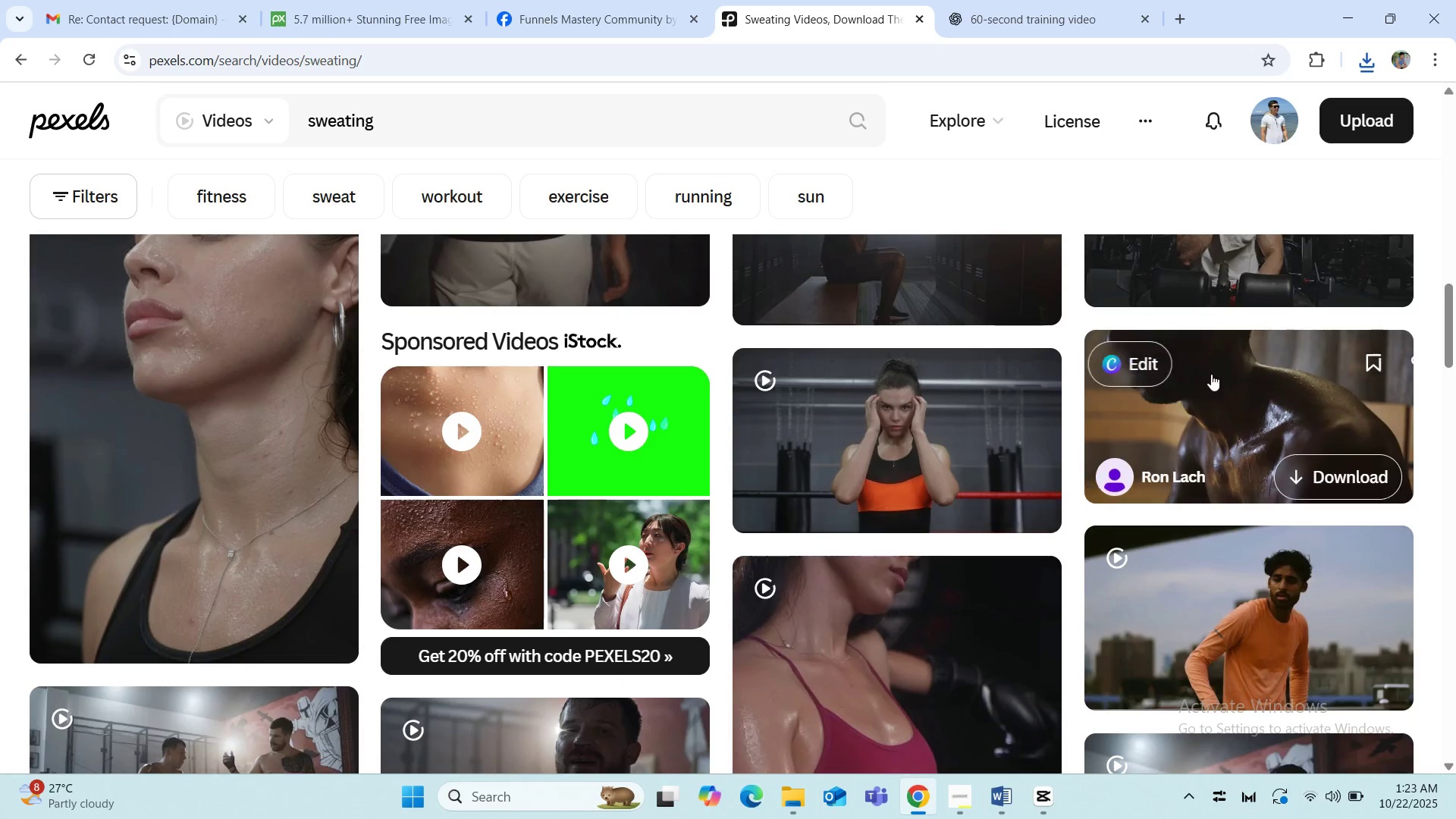 
left_click([1250, 381])
 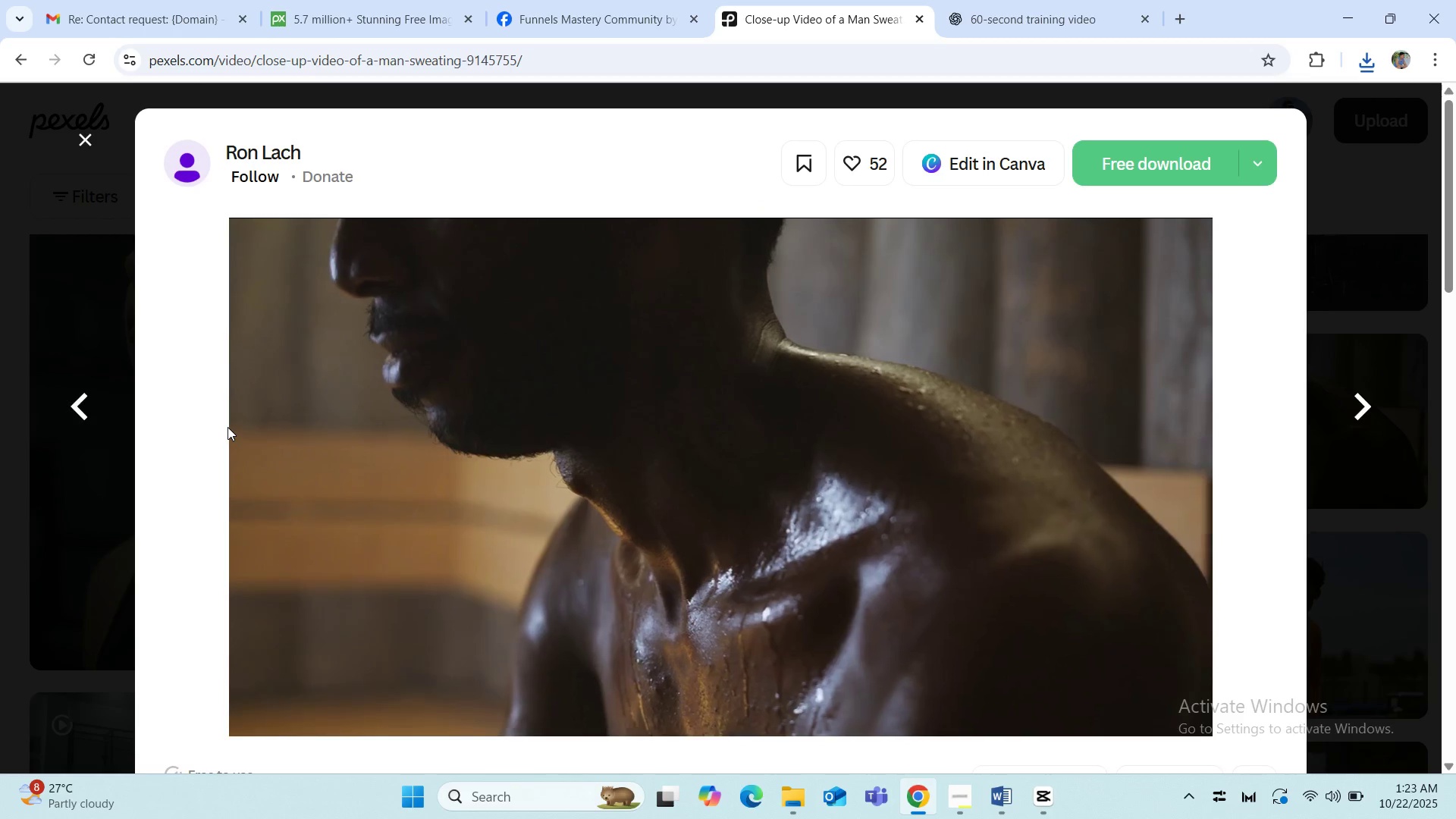 
scroll: coordinate [189, 379], scroll_direction: down, amount: 3.0
 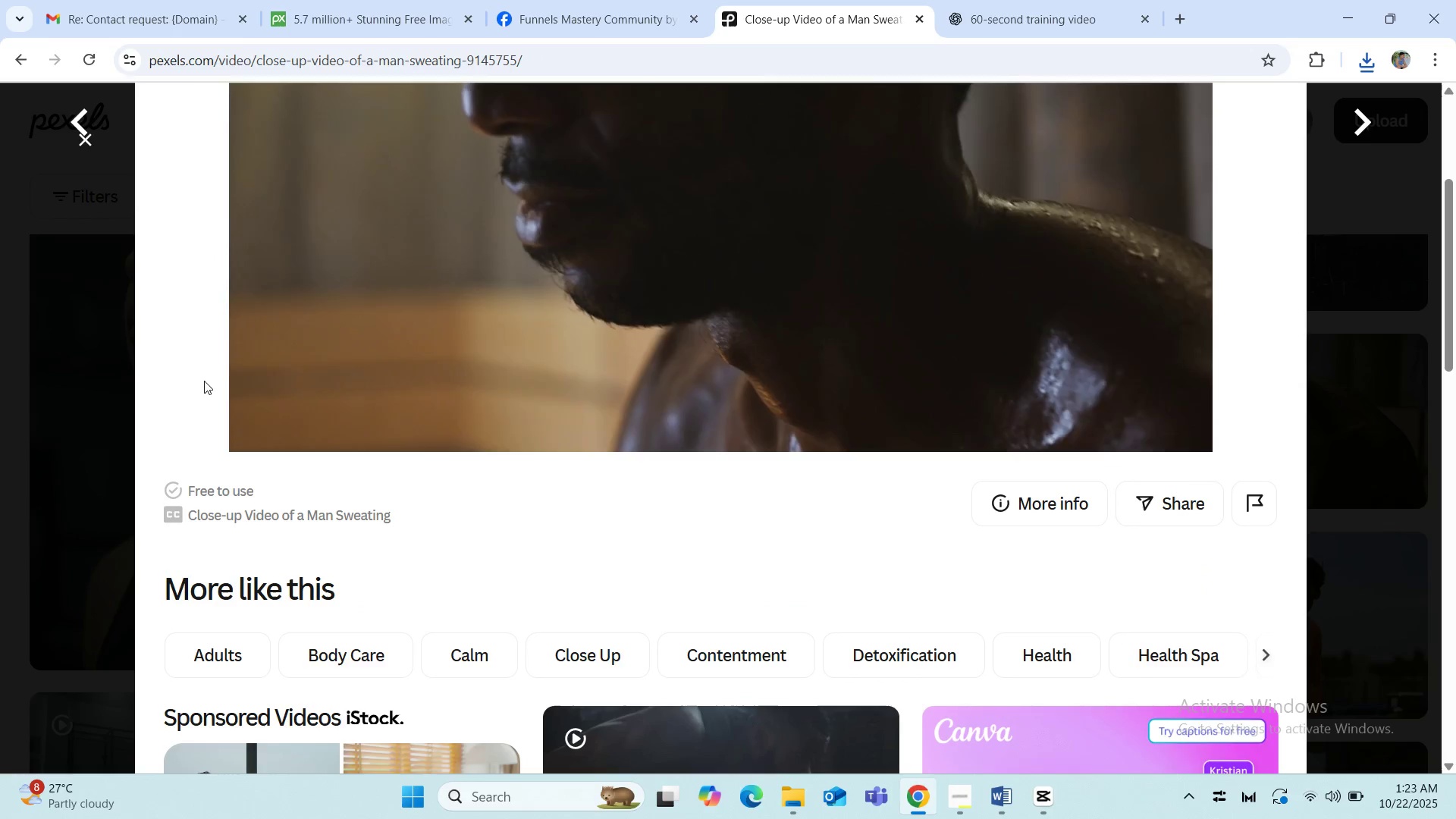 
scroll: coordinate [204, 381], scroll_direction: up, amount: 3.0
 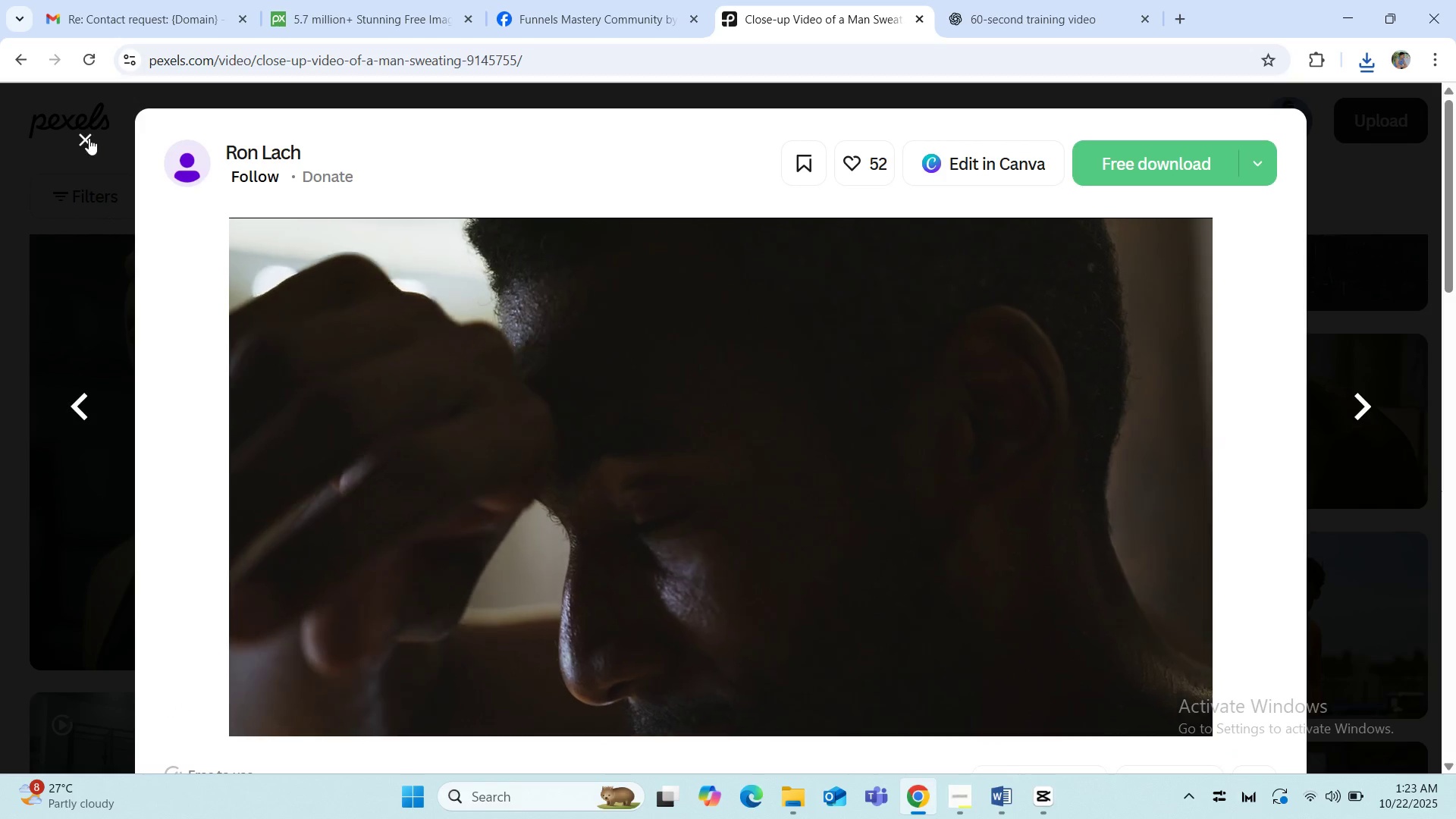 
left_click([89, 138])
 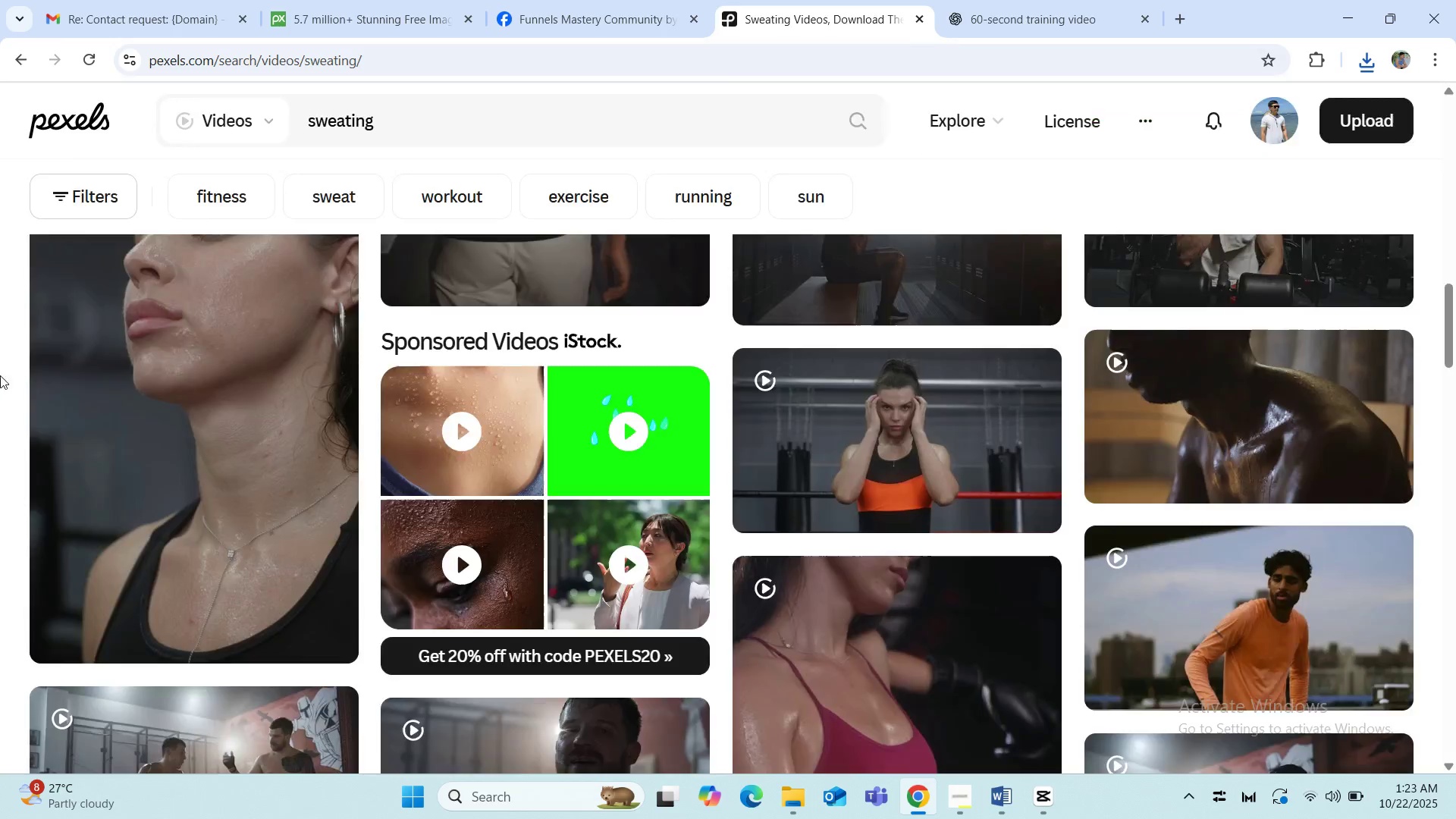 
scroll: coordinate [0, 400], scroll_direction: down, amount: 14.0
 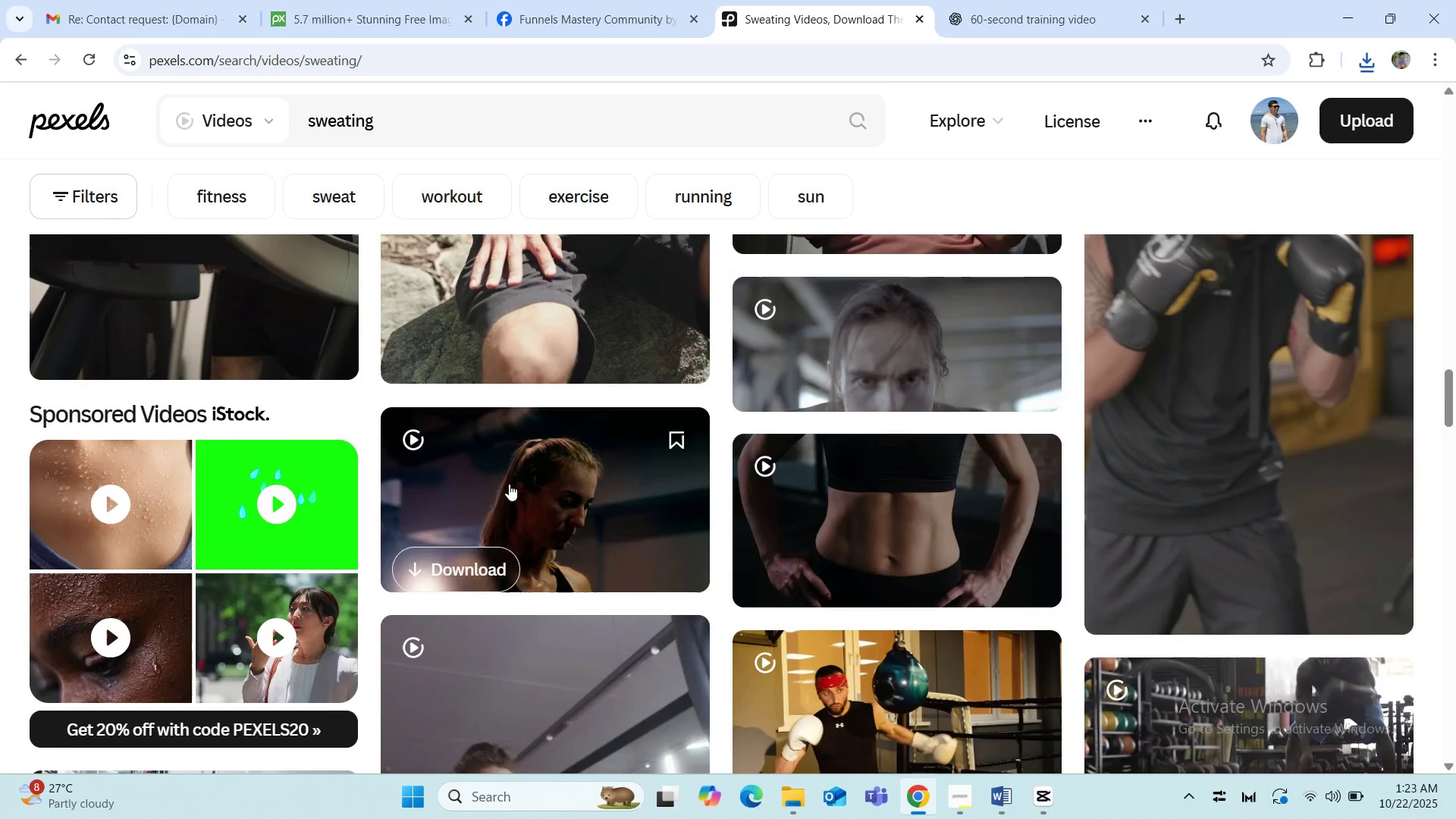 
left_click([550, 472])
 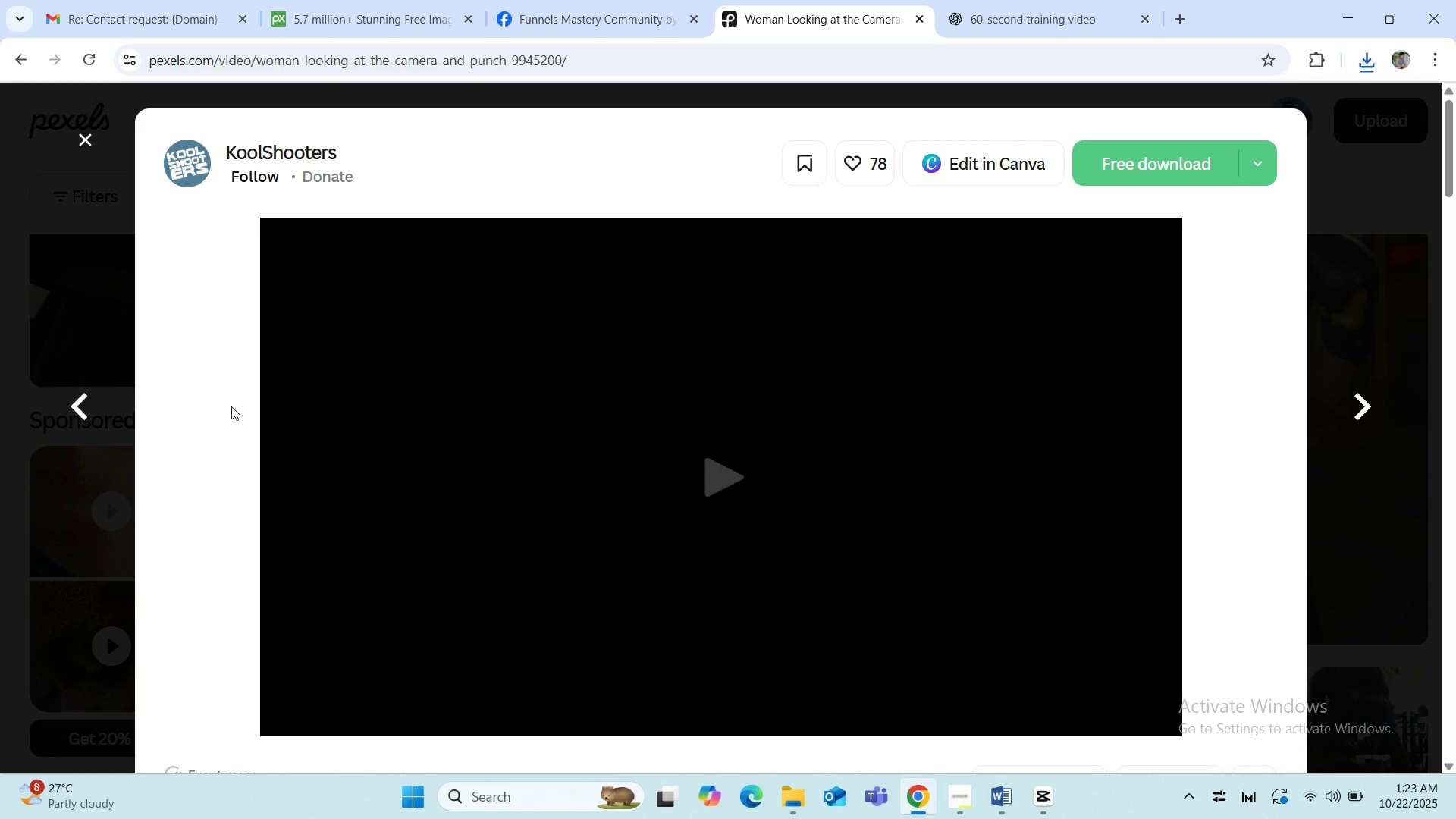 
scroll: coordinate [185, 400], scroll_direction: down, amount: 1.0
 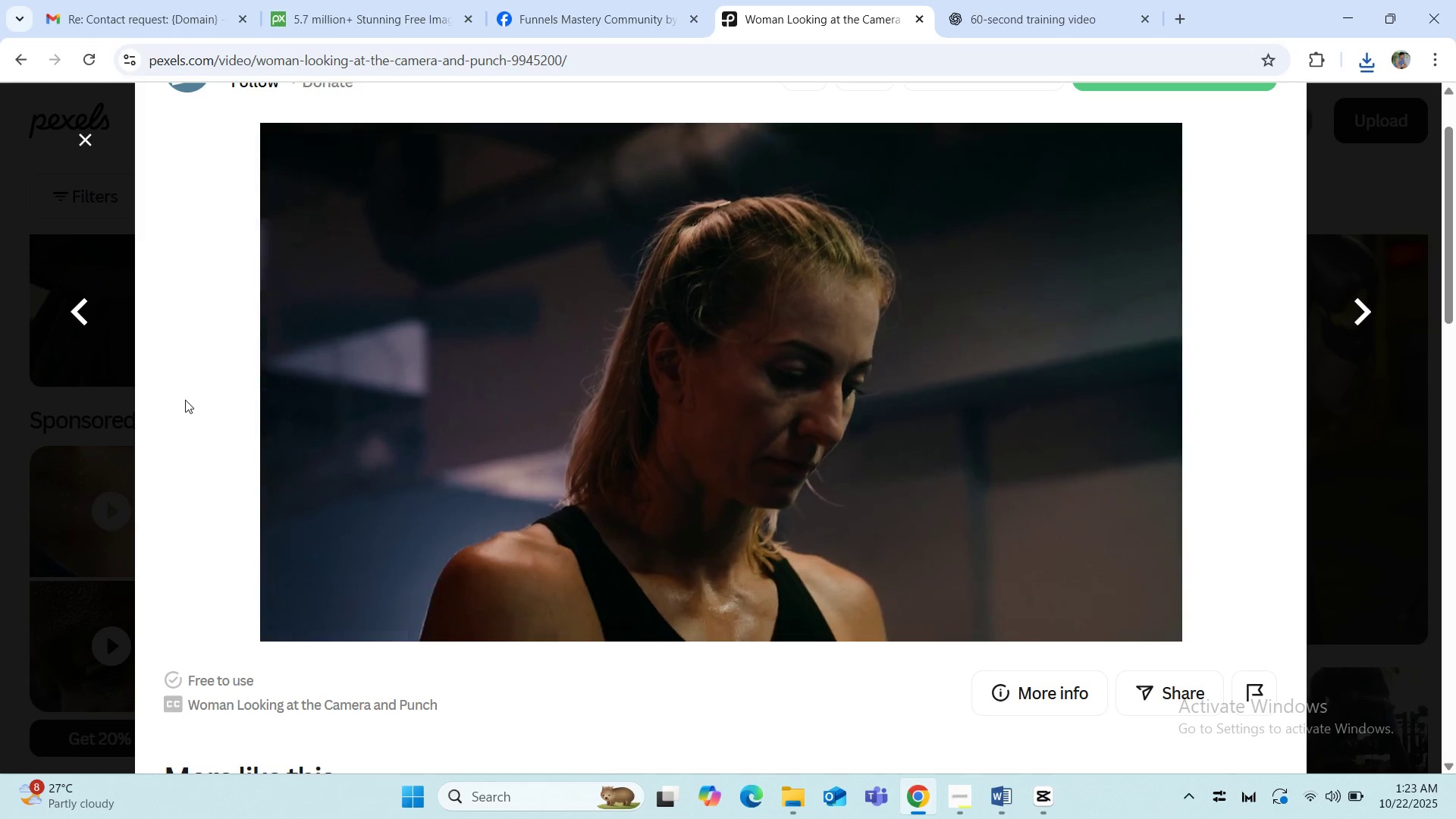 
scroll: coordinate [300, 402], scroll_direction: up, amount: 1.0
 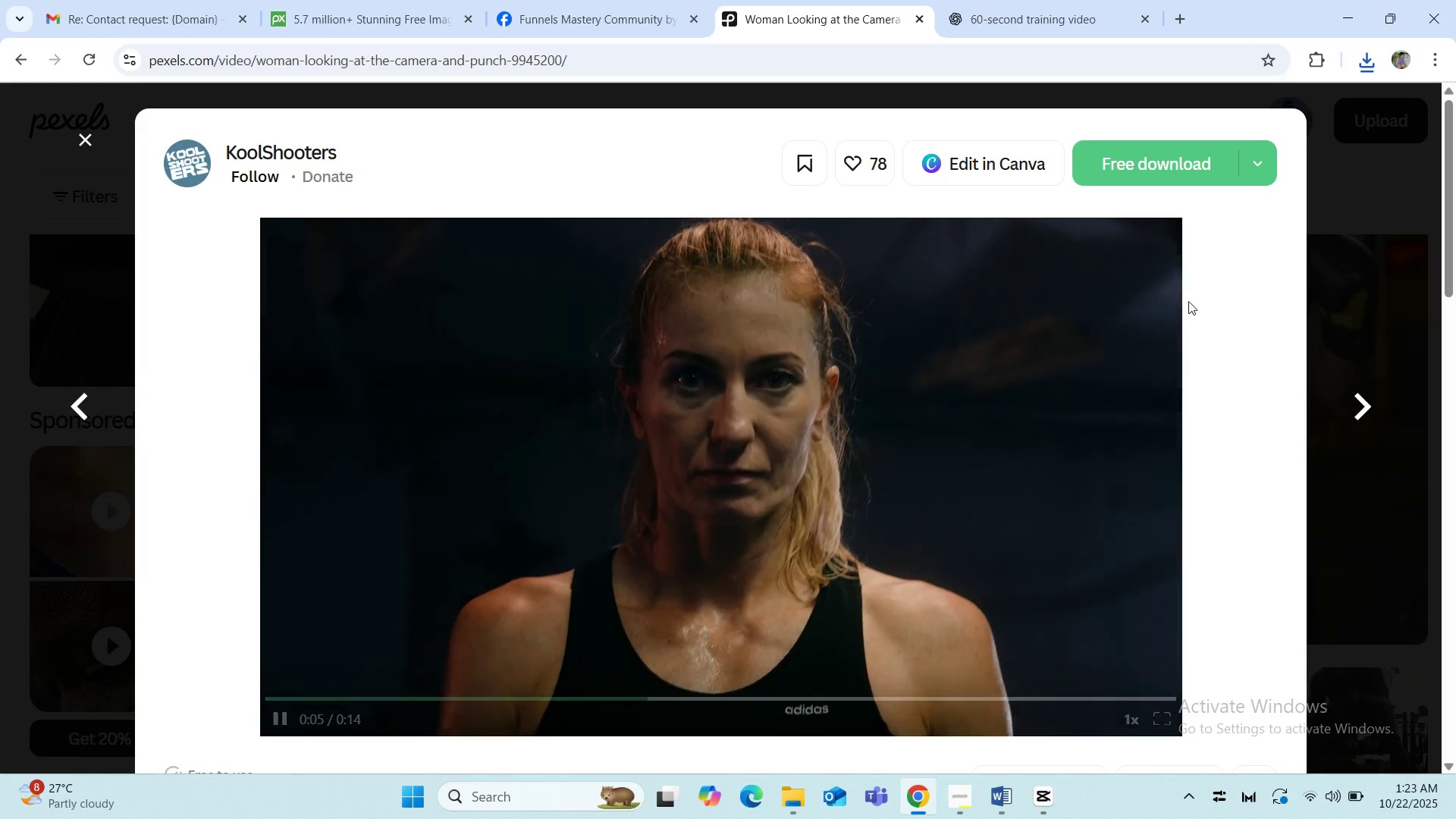 
wait(8.81)
 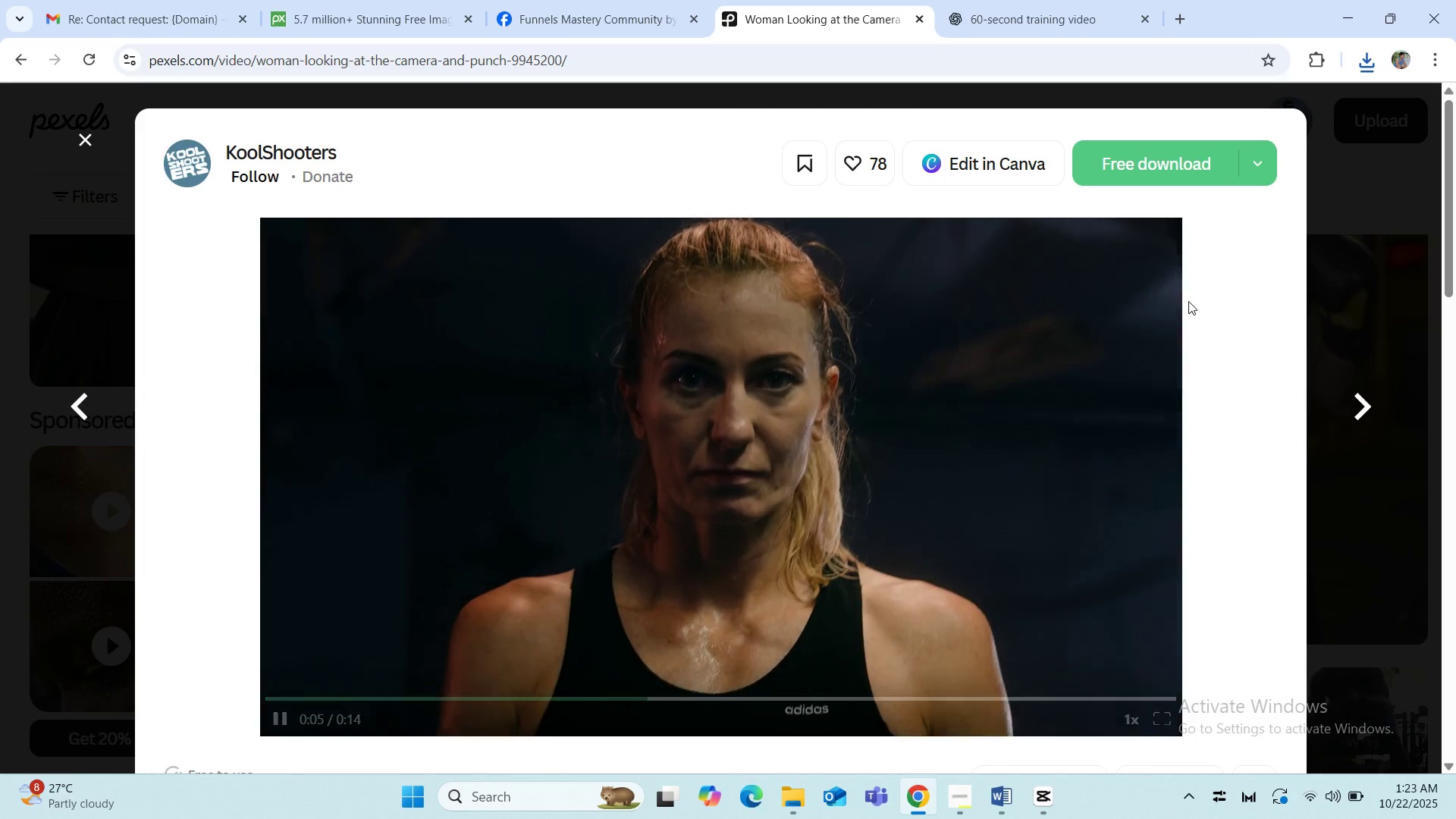 
left_click([1163, 163])
 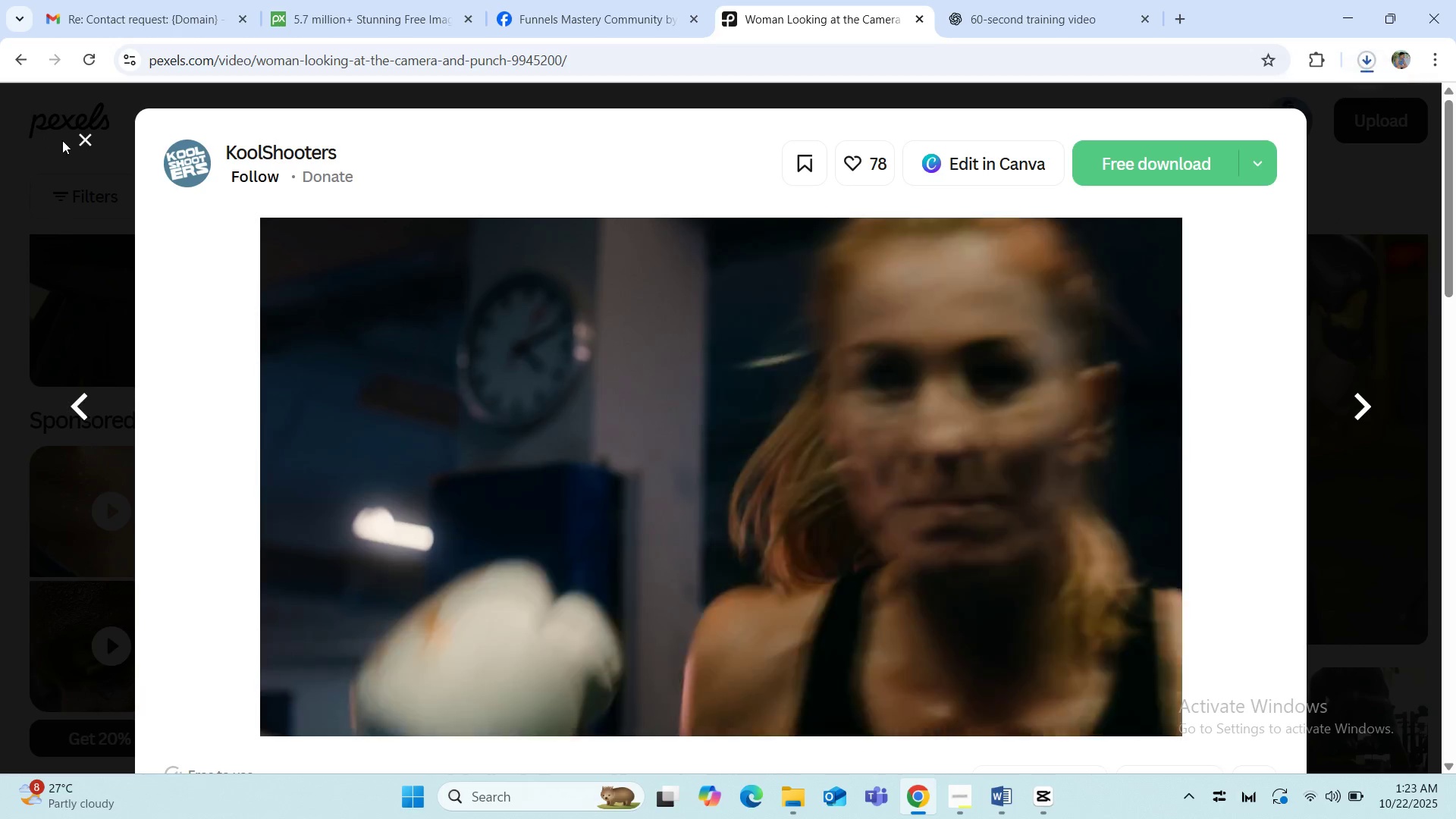 
left_click([86, 143])
 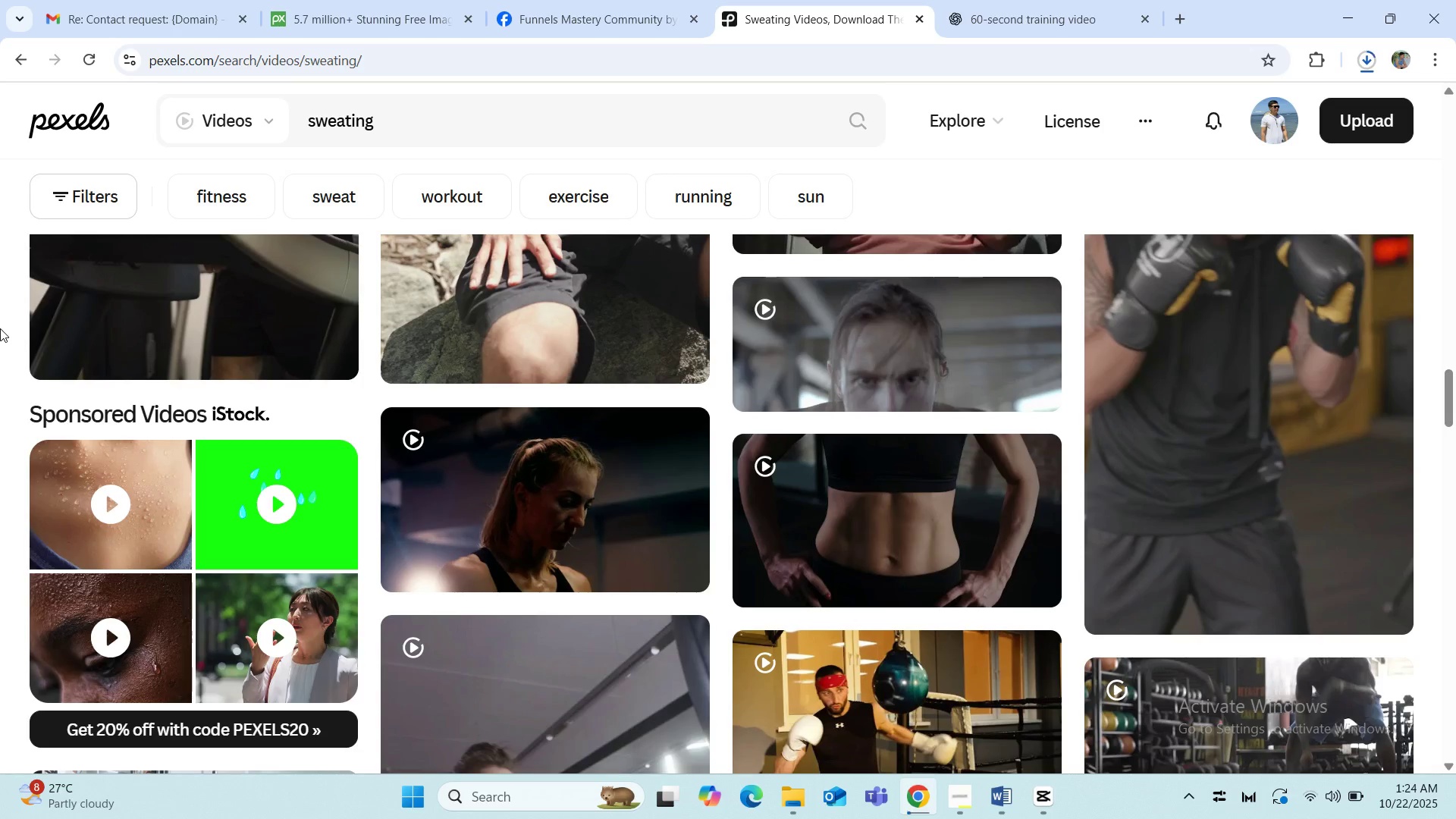 
scroll: coordinate [0, 328], scroll_direction: up, amount: 4.0
 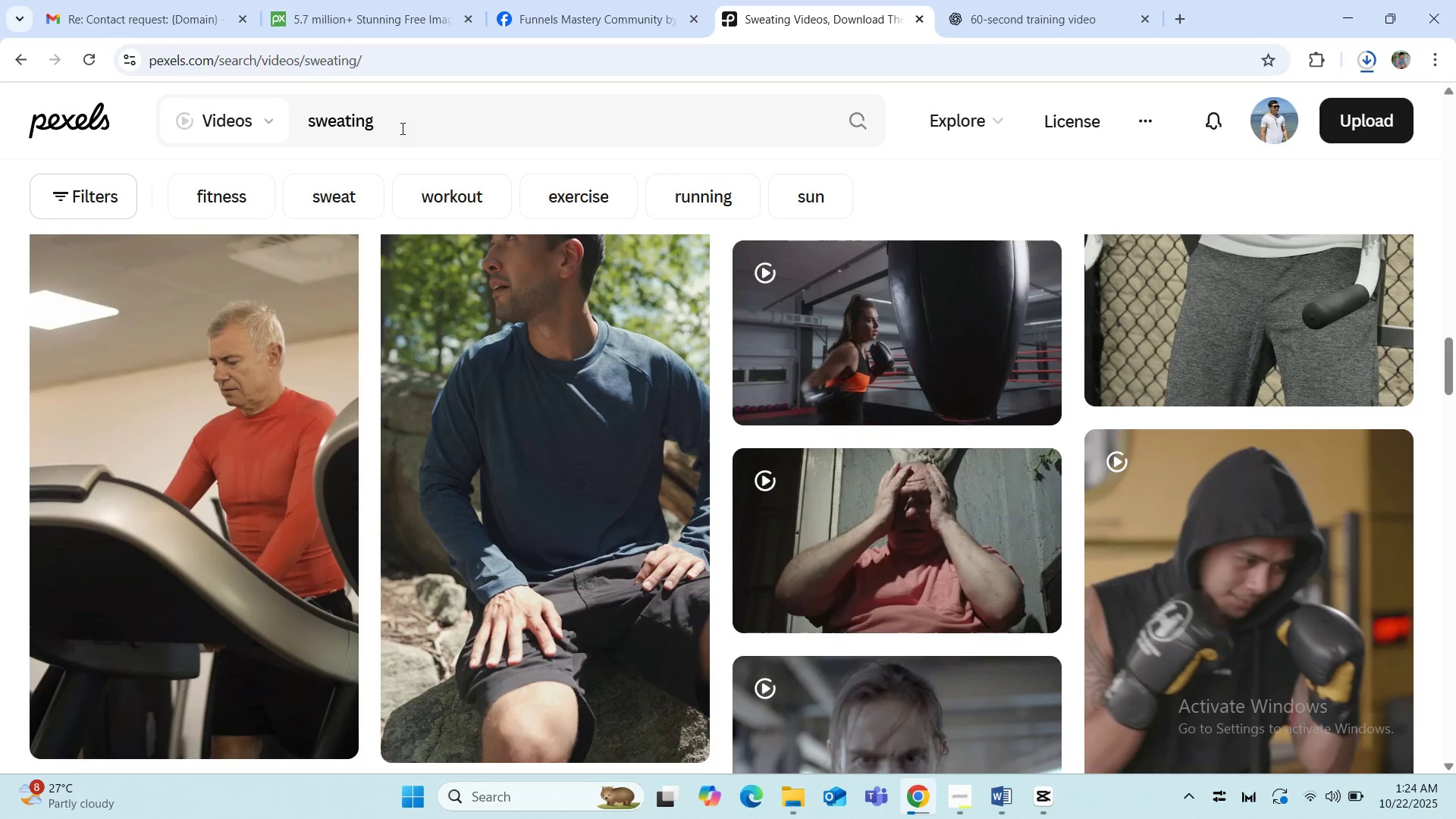 
left_click_drag(start_coordinate=[432, 106], to_coordinate=[292, 112])
 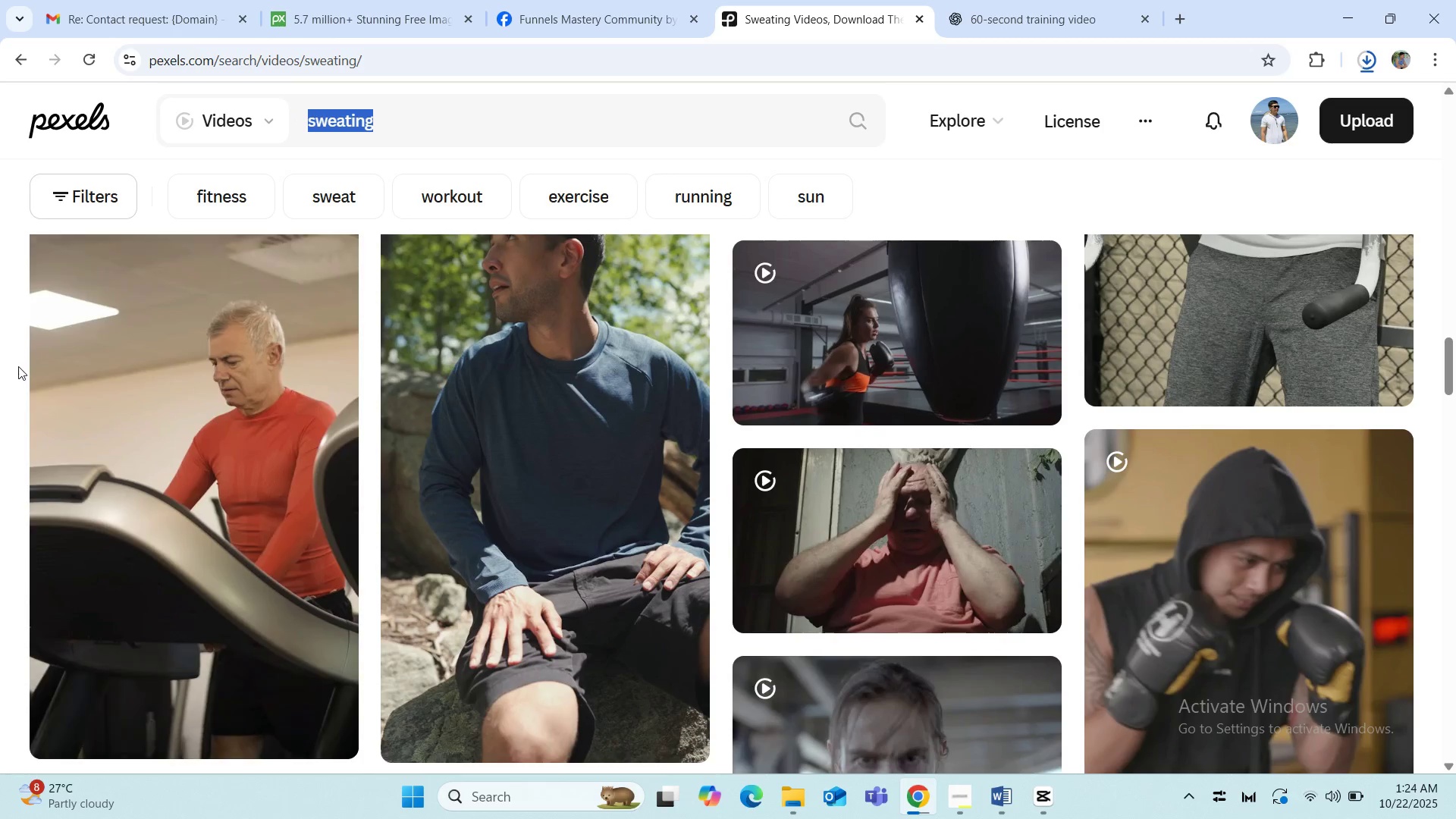 
left_click([11, 367])
 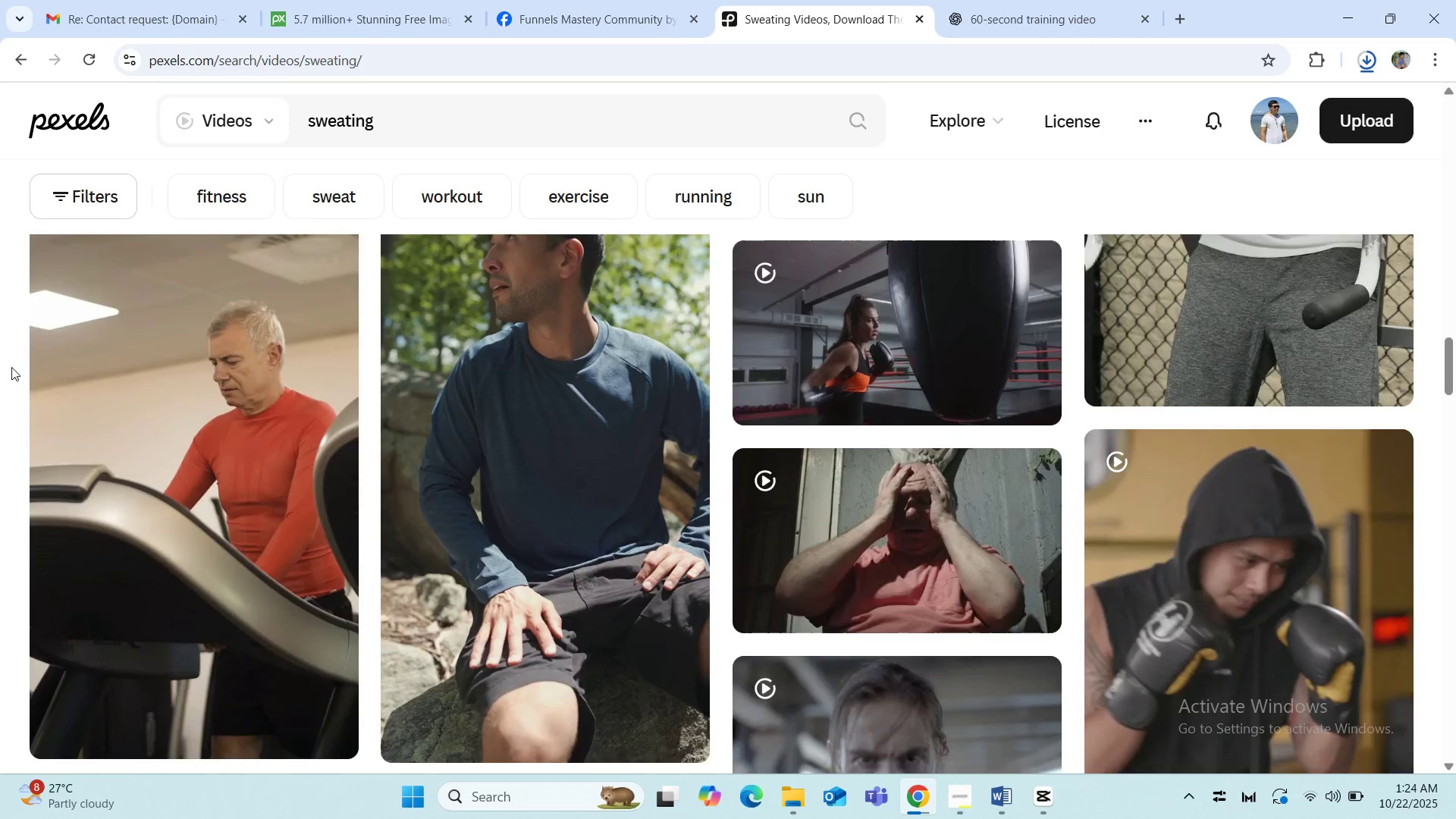 
scroll: coordinate [11, 367], scroll_direction: down, amount: 17.0
 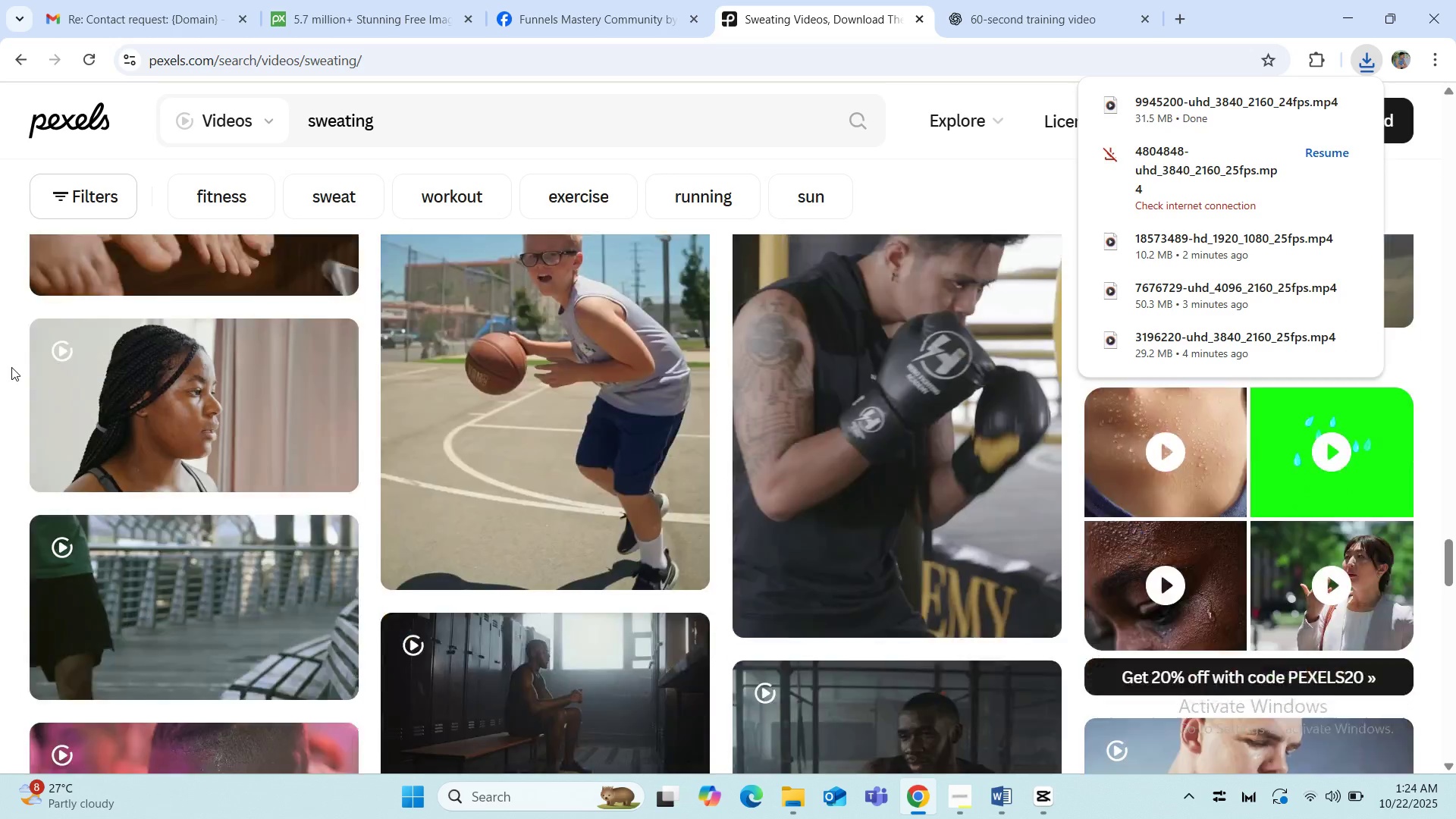 
left_click_drag(start_coordinate=[416, 125], to_coordinate=[284, 130])
 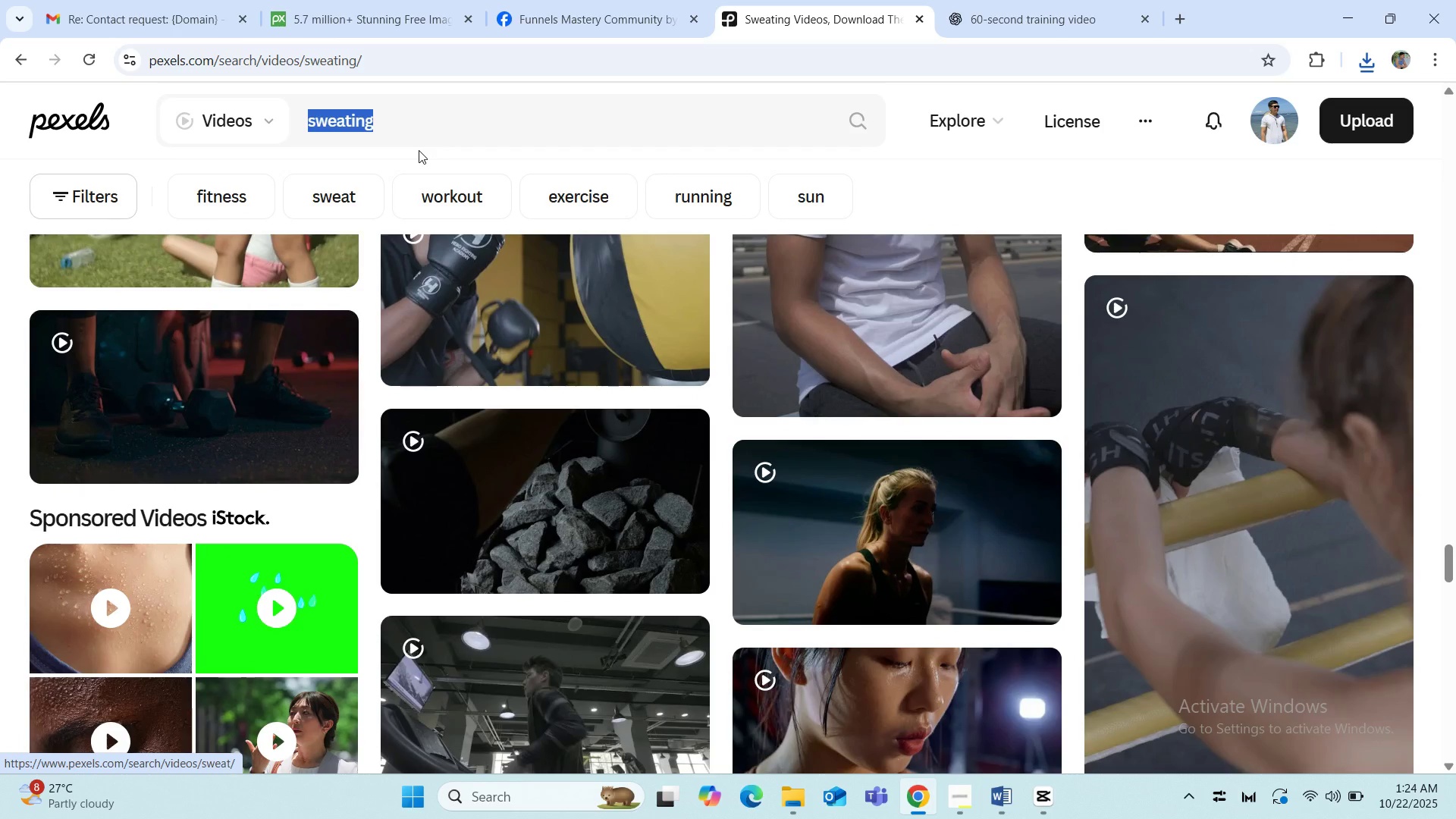 
type(weight training)
 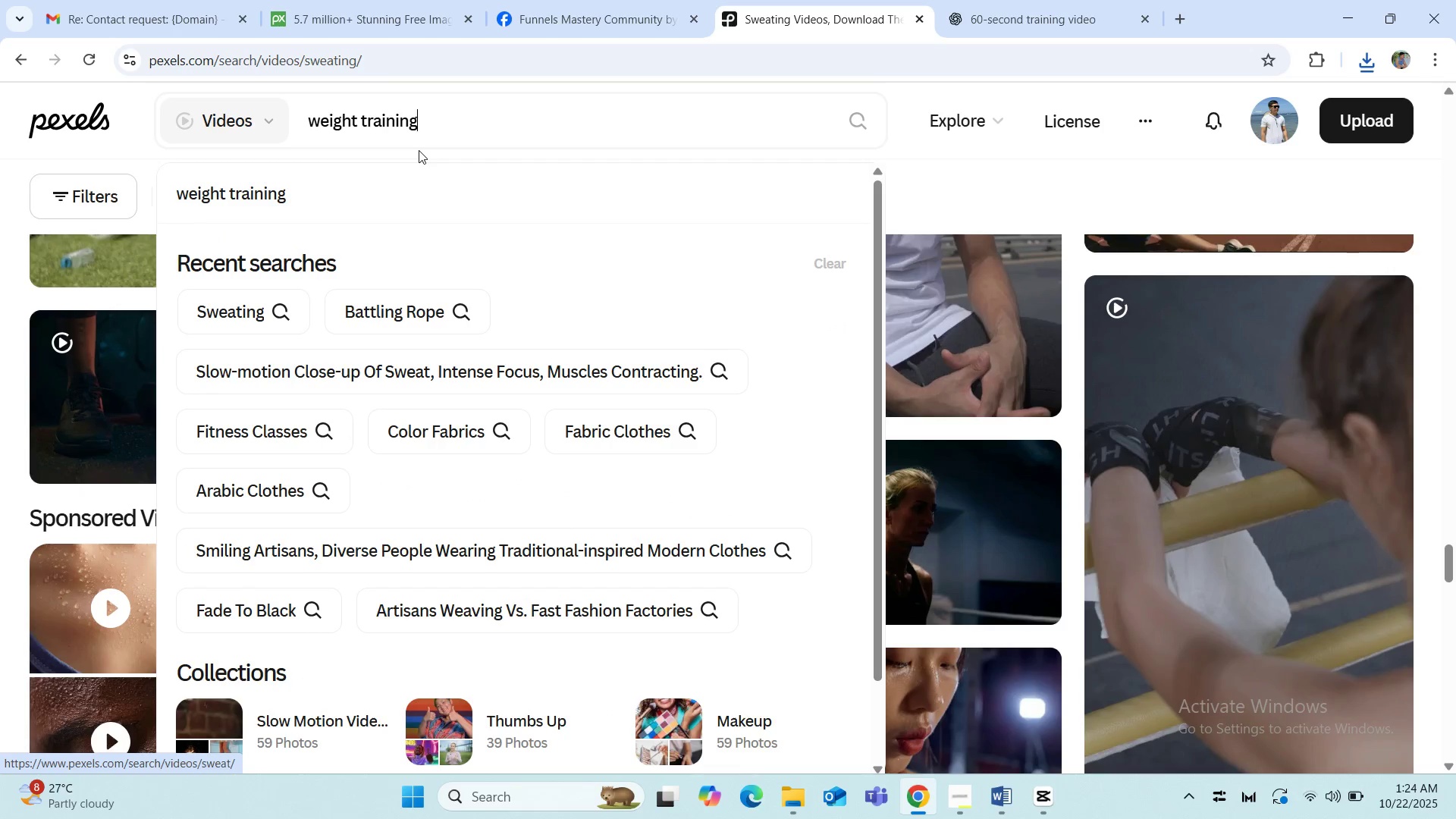 
key(Enter)
 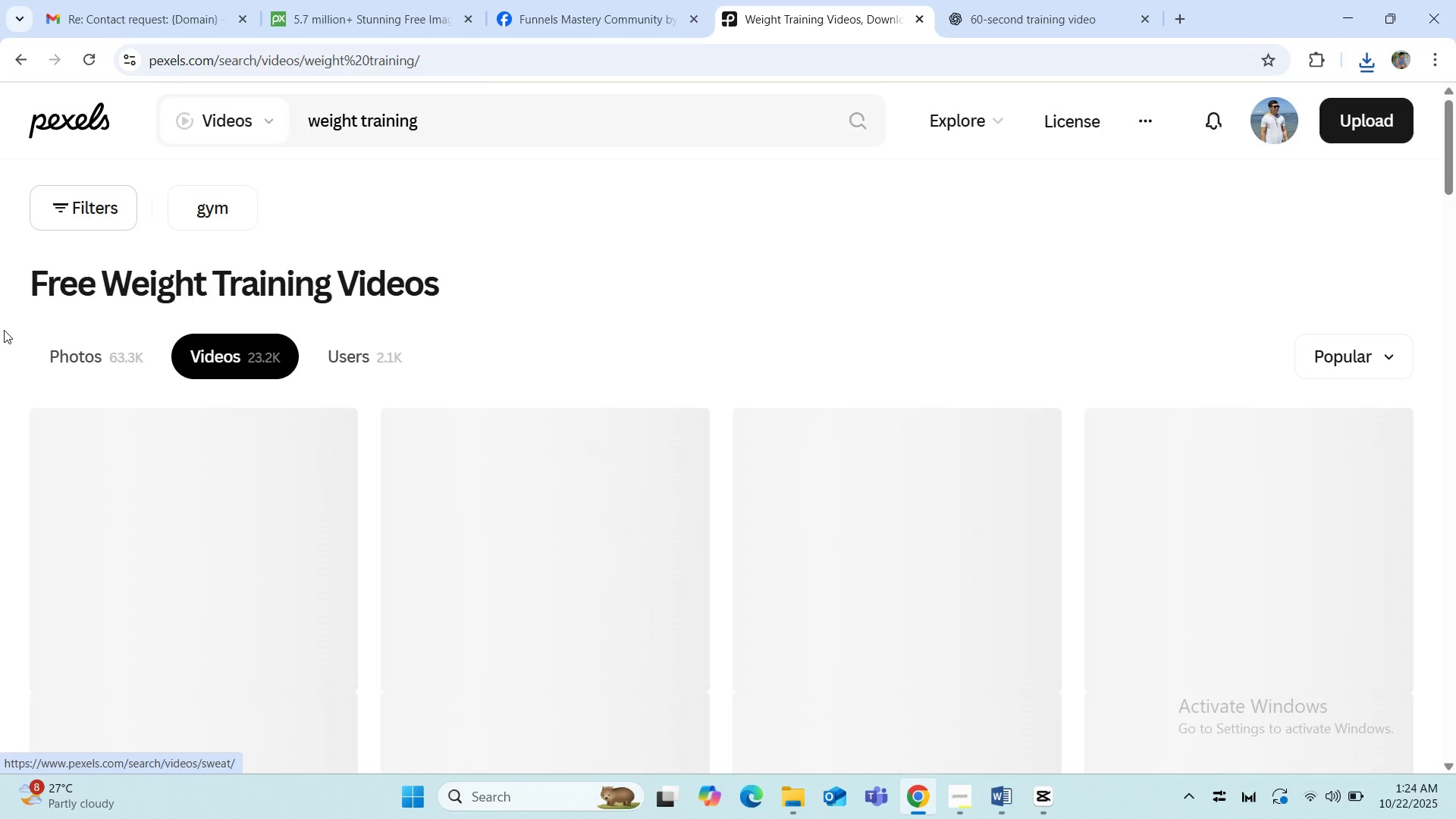 
scroll: coordinate [15, 375], scroll_direction: down, amount: 13.0
 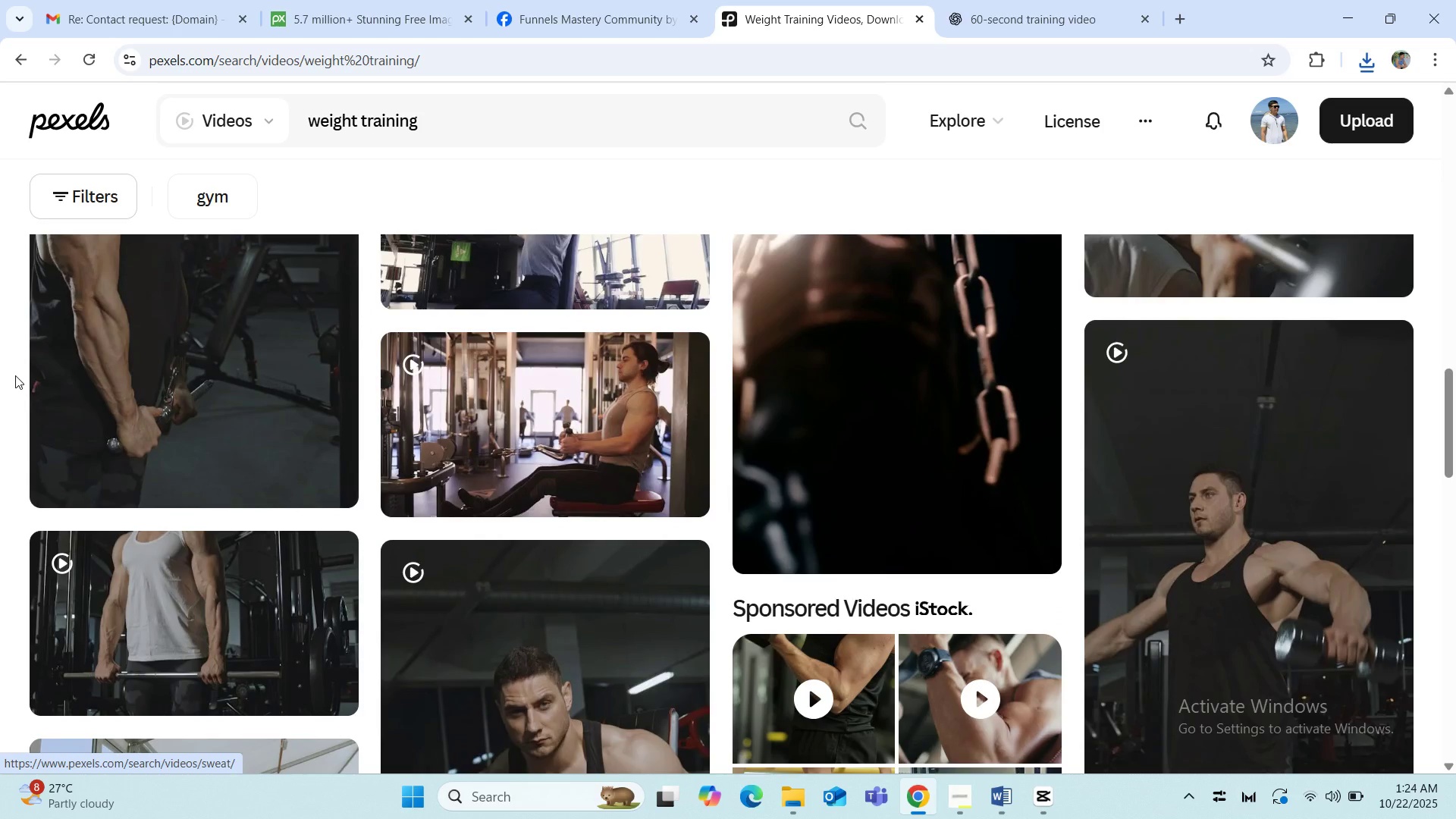 
scroll: coordinate [15, 375], scroll_direction: down, amount: 3.0
 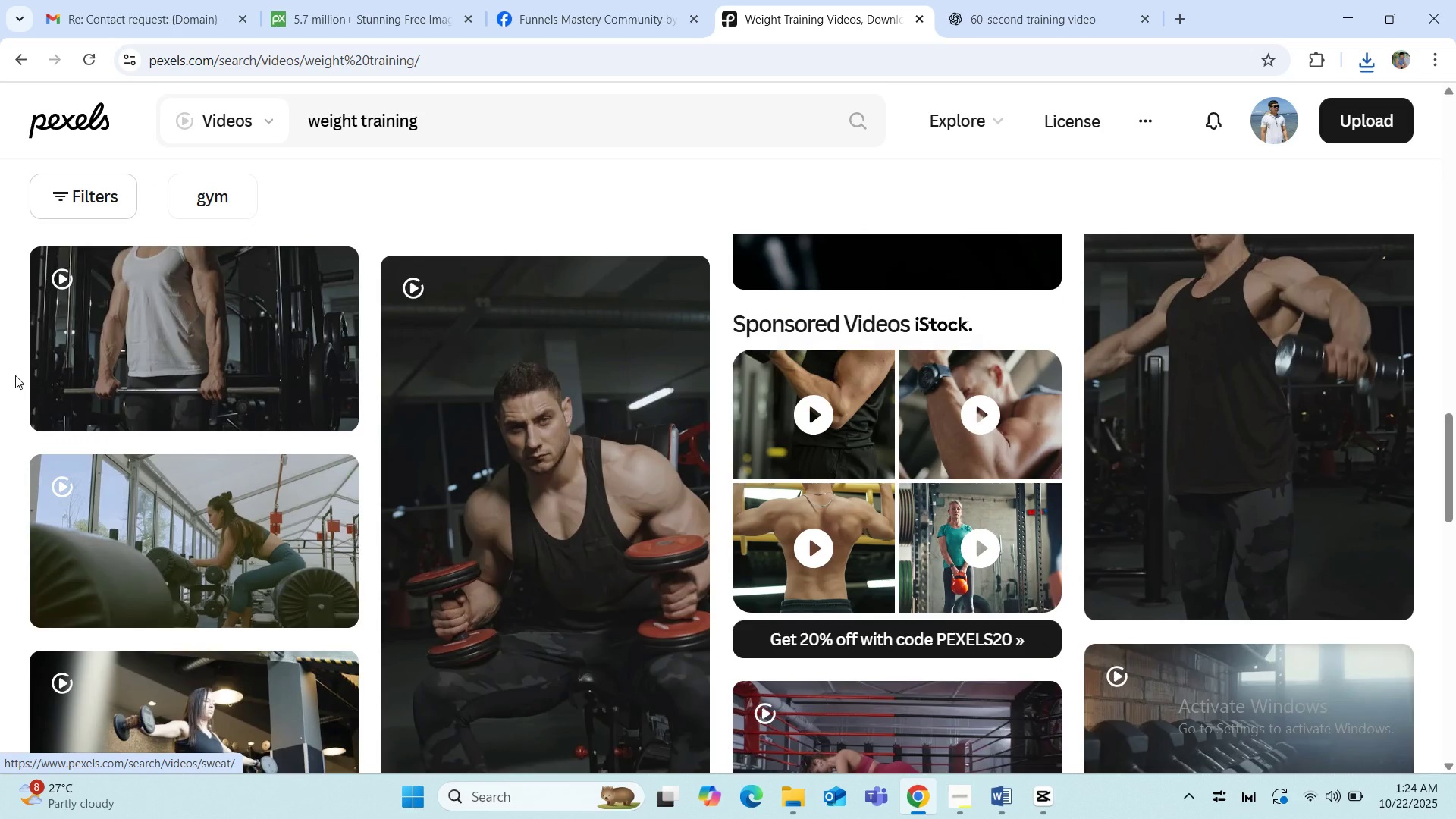 
scroll: coordinate [15, 375], scroll_direction: up, amount: 2.0
 